 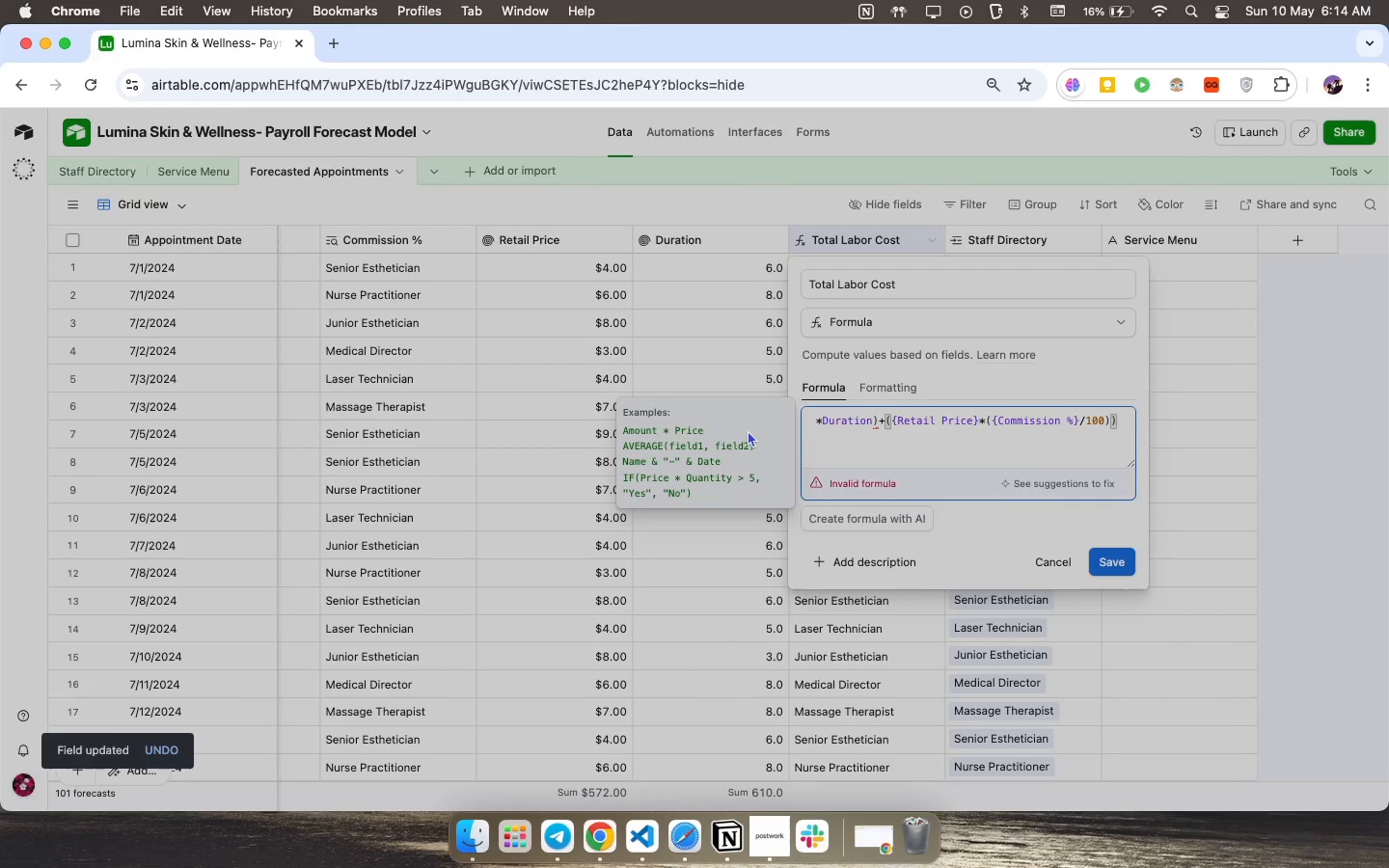 
left_click_drag(start_coordinate=[874, 419], to_coordinate=[1123, 418])
 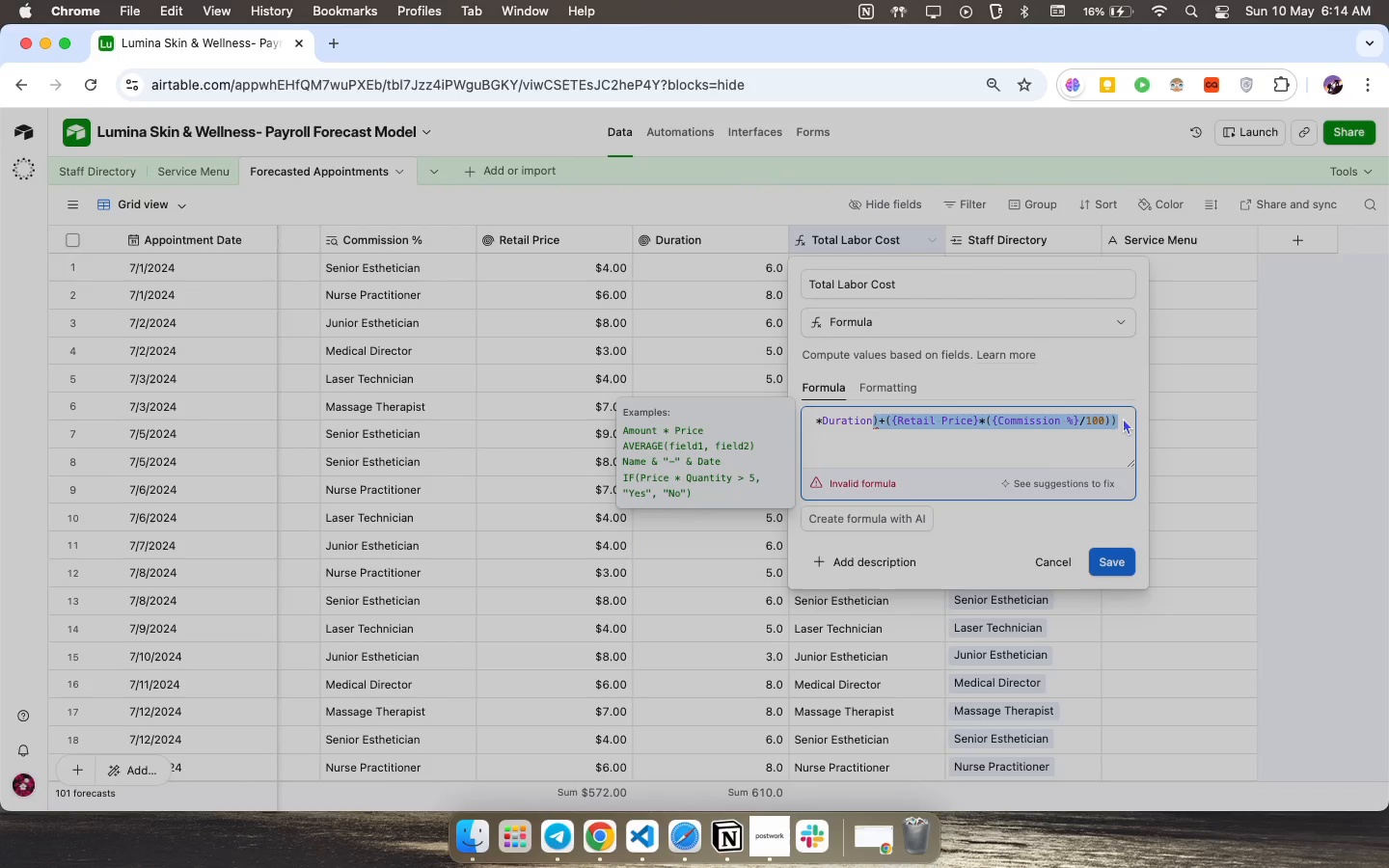 
key(Backspace)
 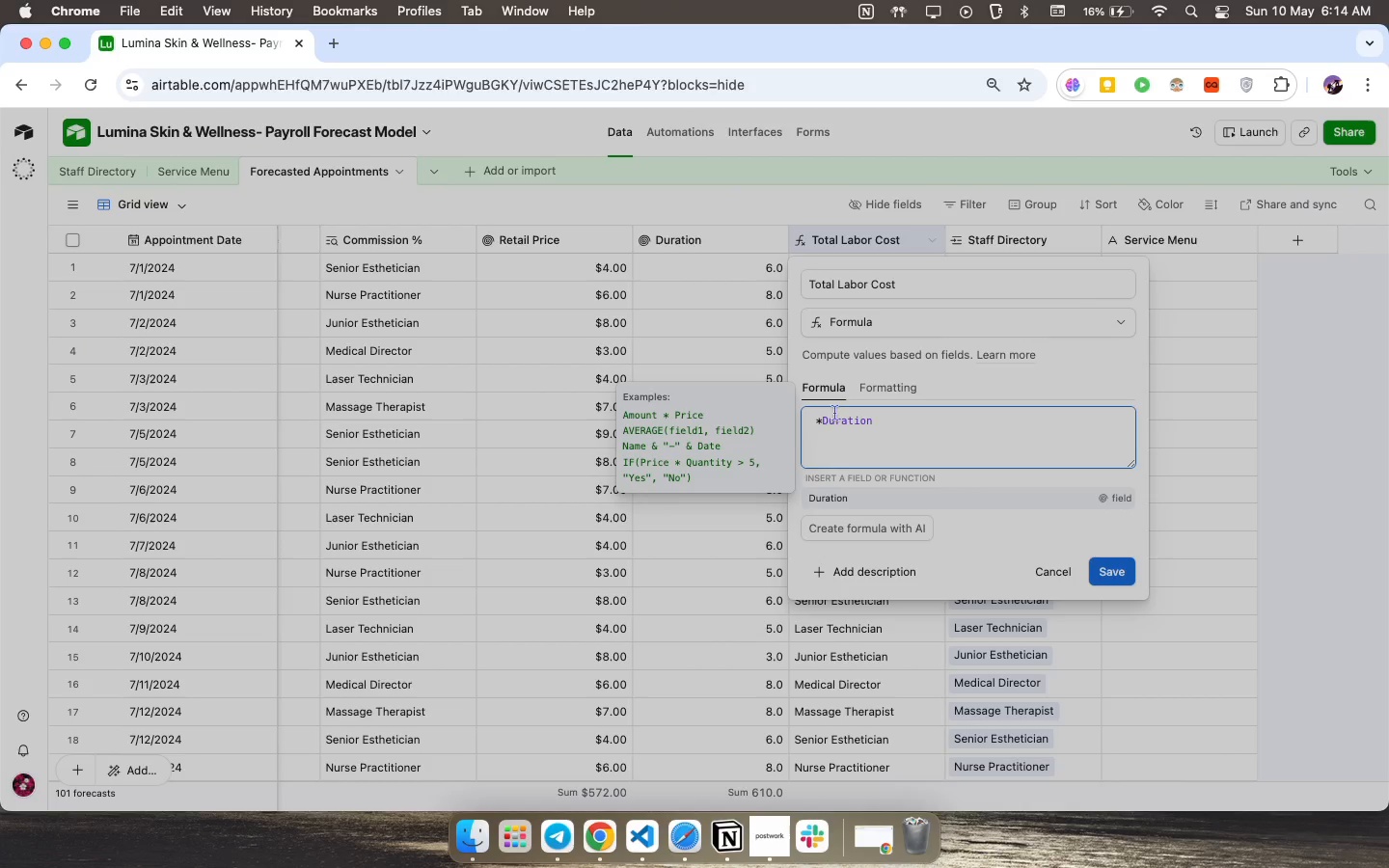 
left_click([823, 422])
 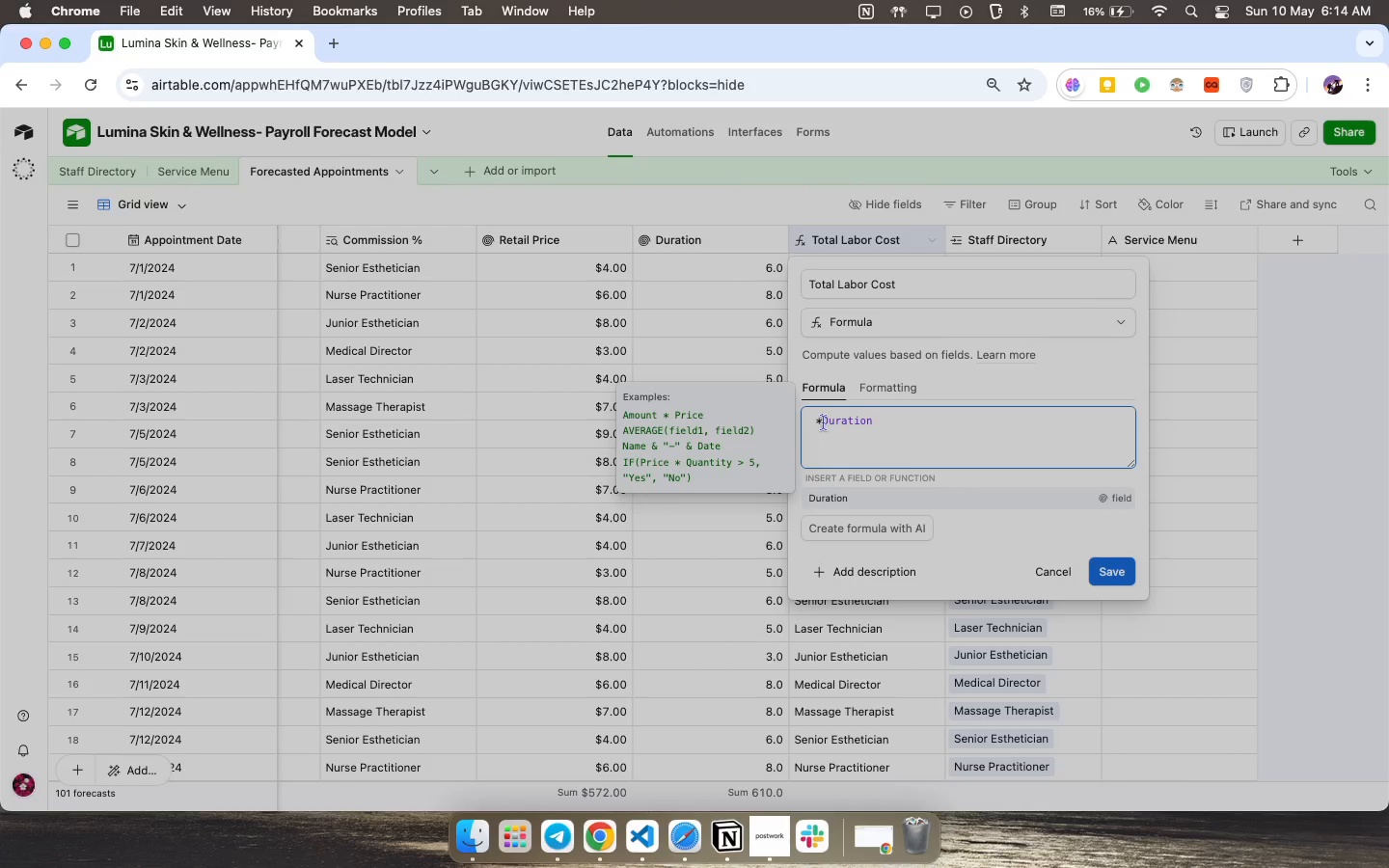 
key(Backspace)
 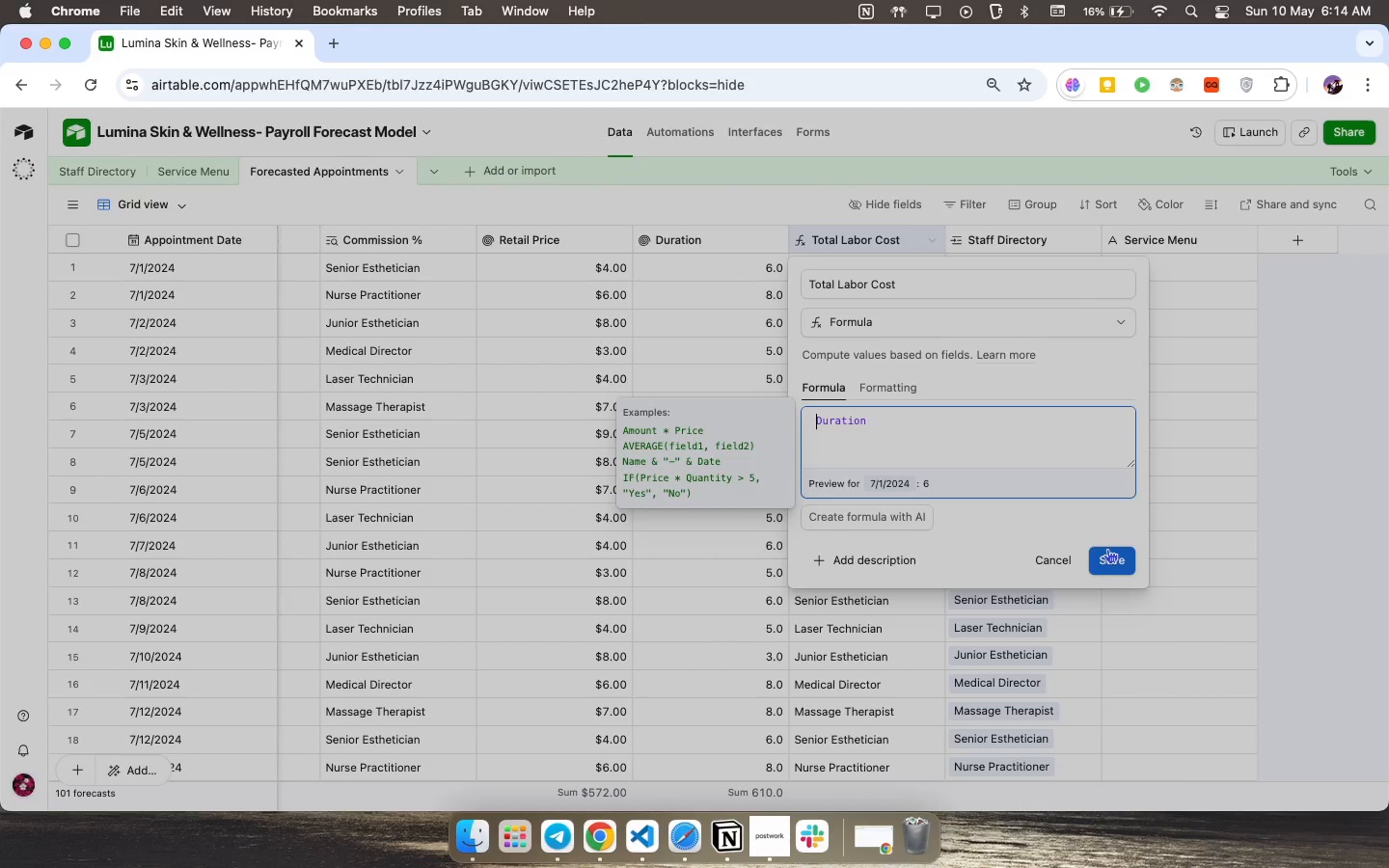 
left_click_drag(start_coordinate=[927, 425], to_coordinate=[609, 407])
 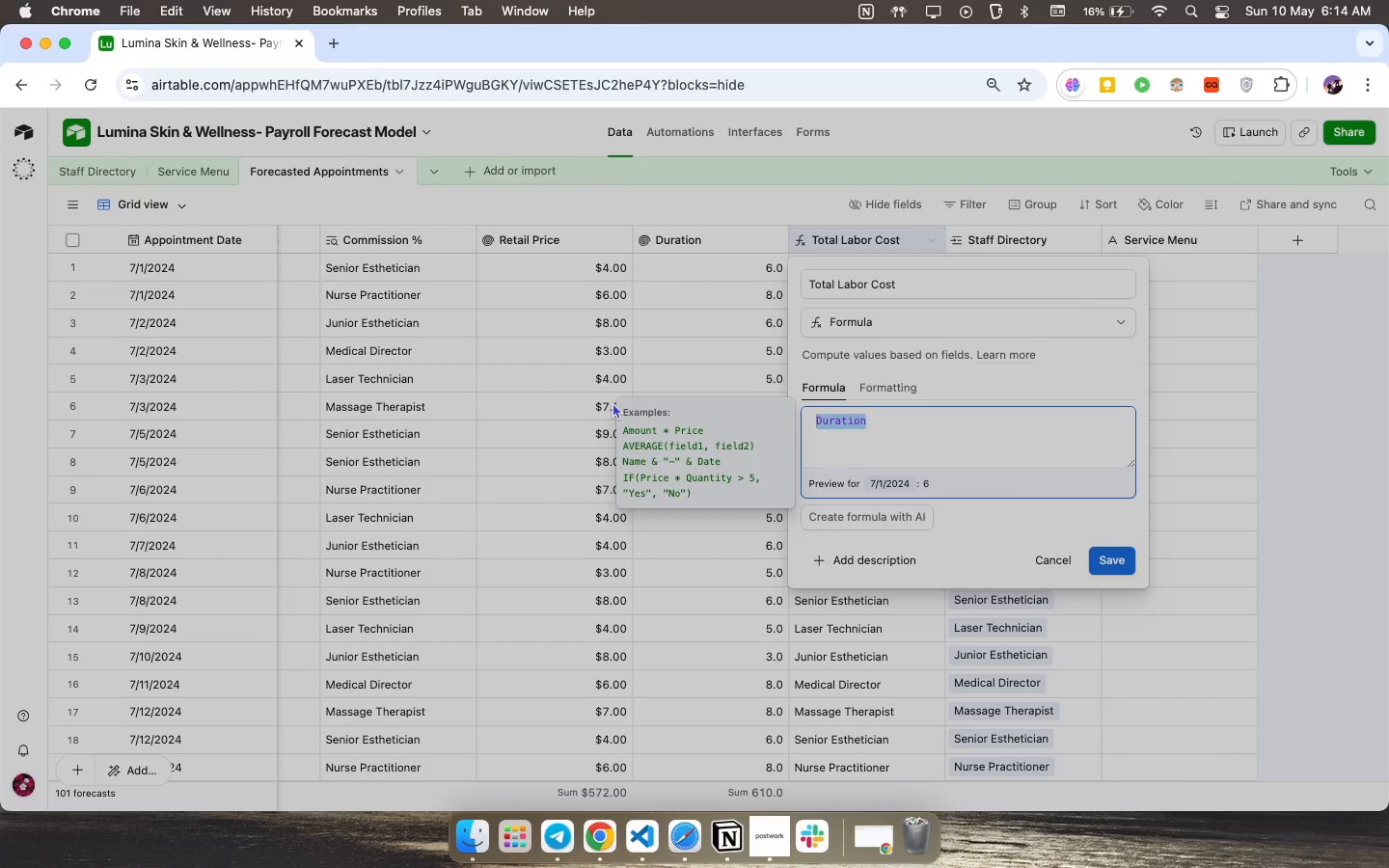 
key(Meta+CommandLeft)
 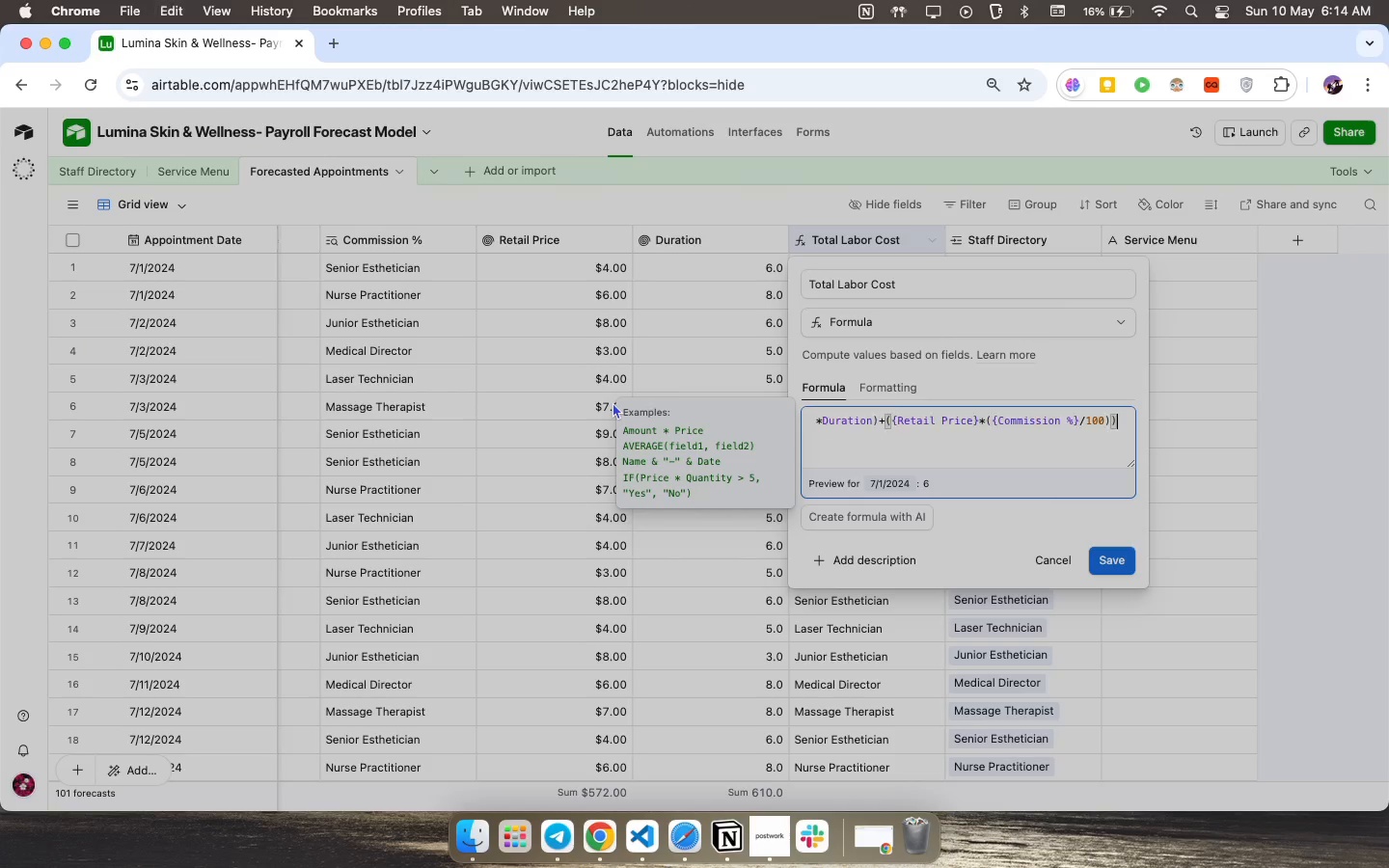 
key(Meta+V)
 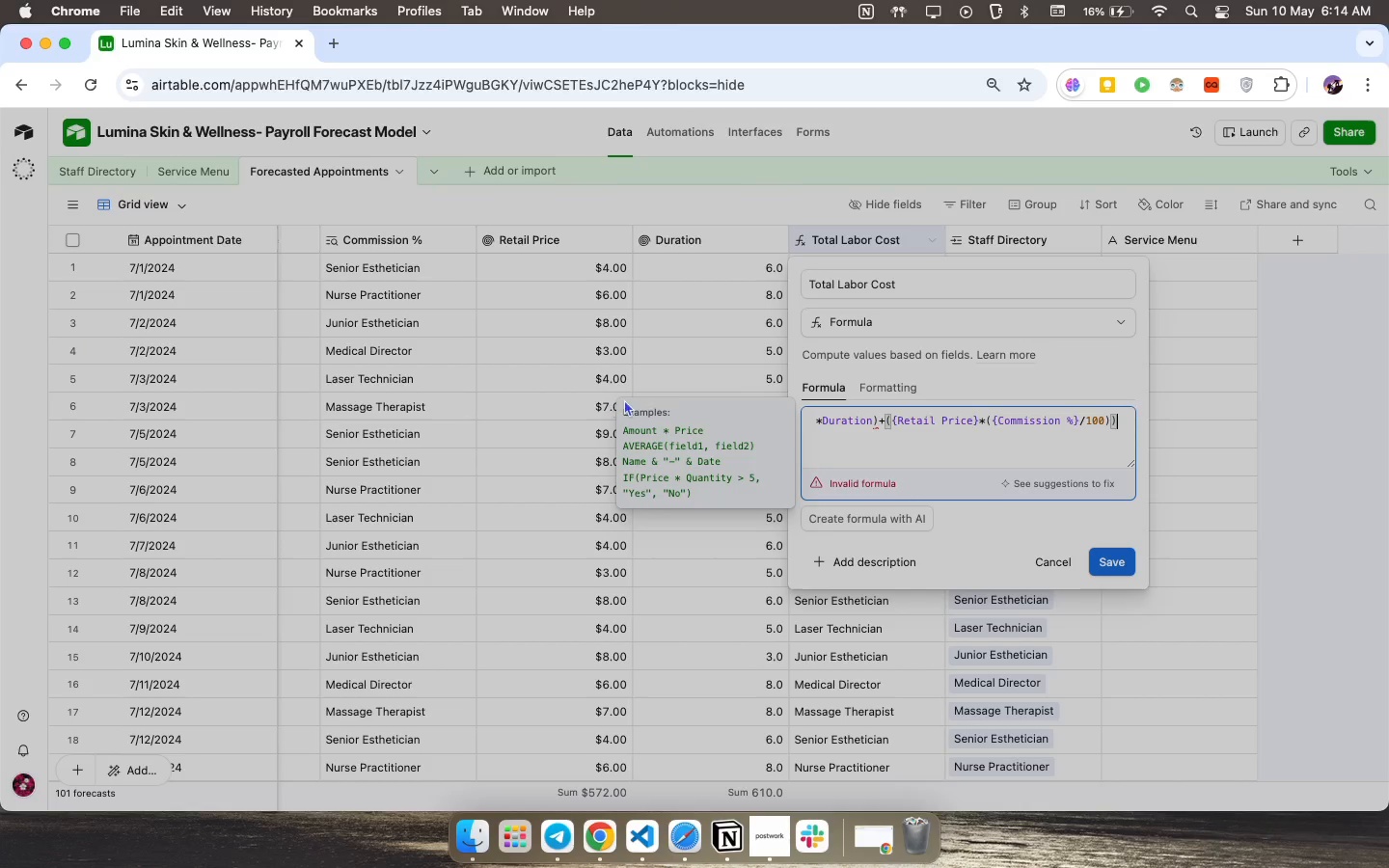 
left_click_drag(start_coordinate=[890, 418], to_coordinate=[716, 418])
 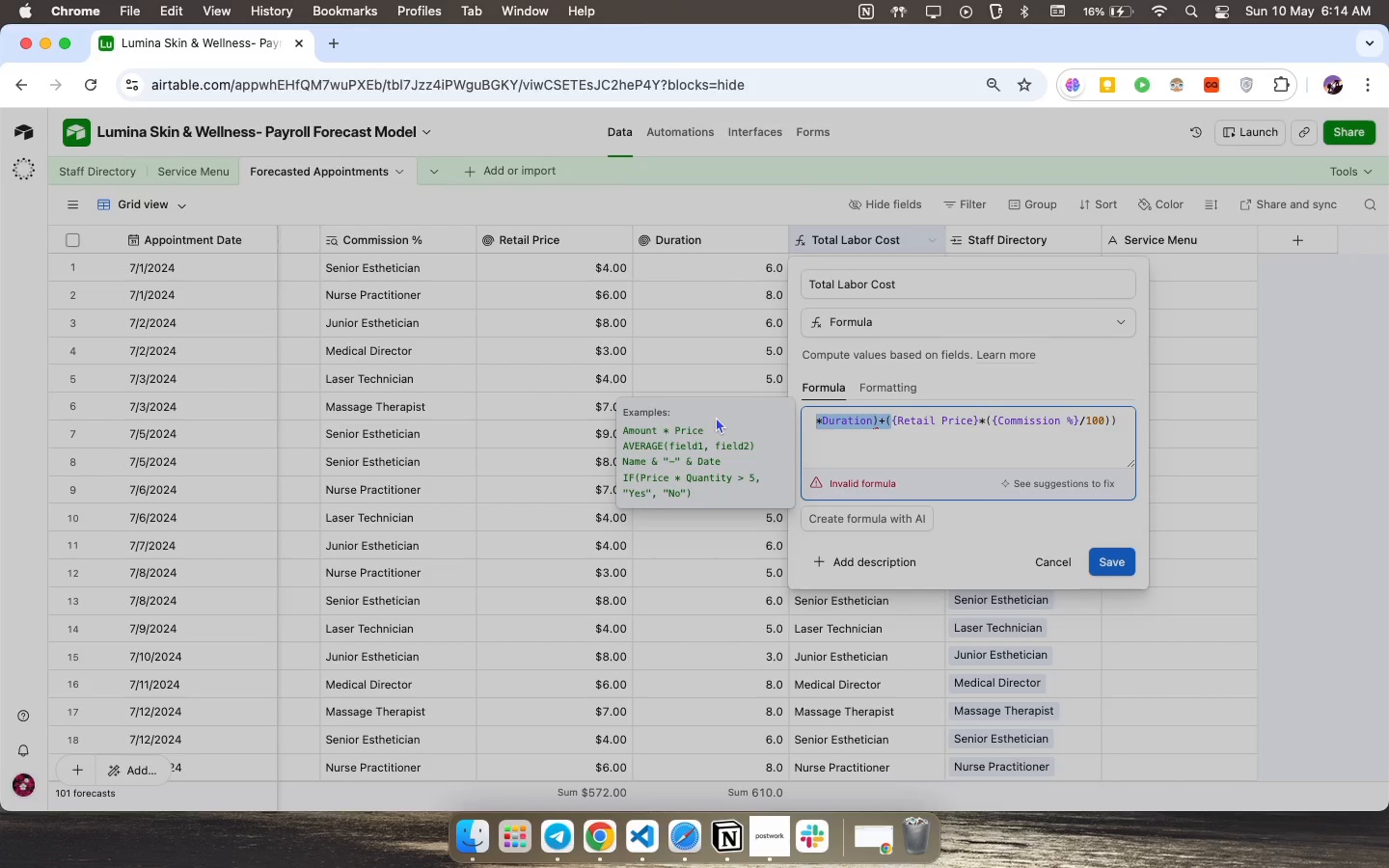 
key(Backspace)
 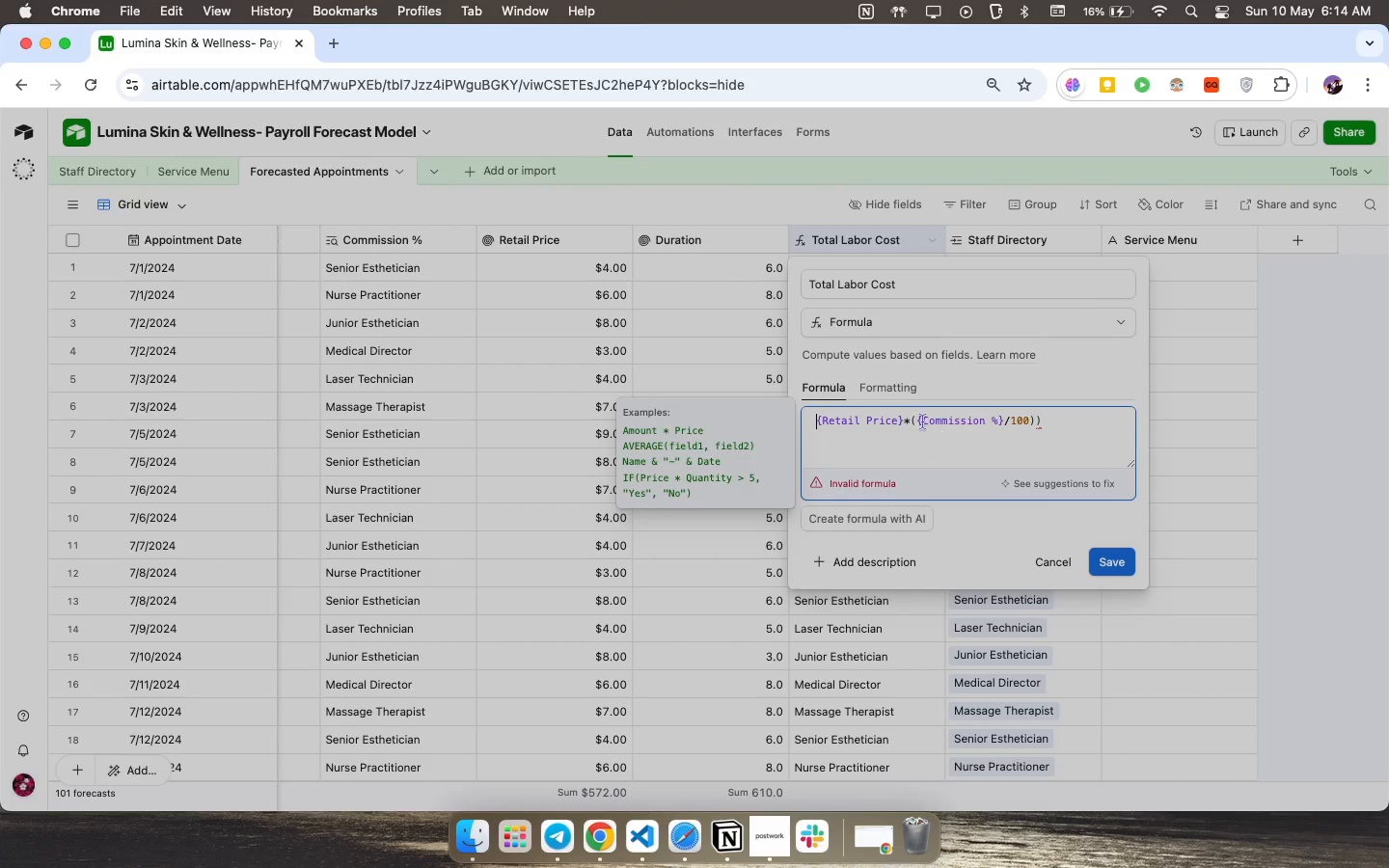 
left_click_drag(start_coordinate=[906, 420], to_coordinate=[1068, 432])
 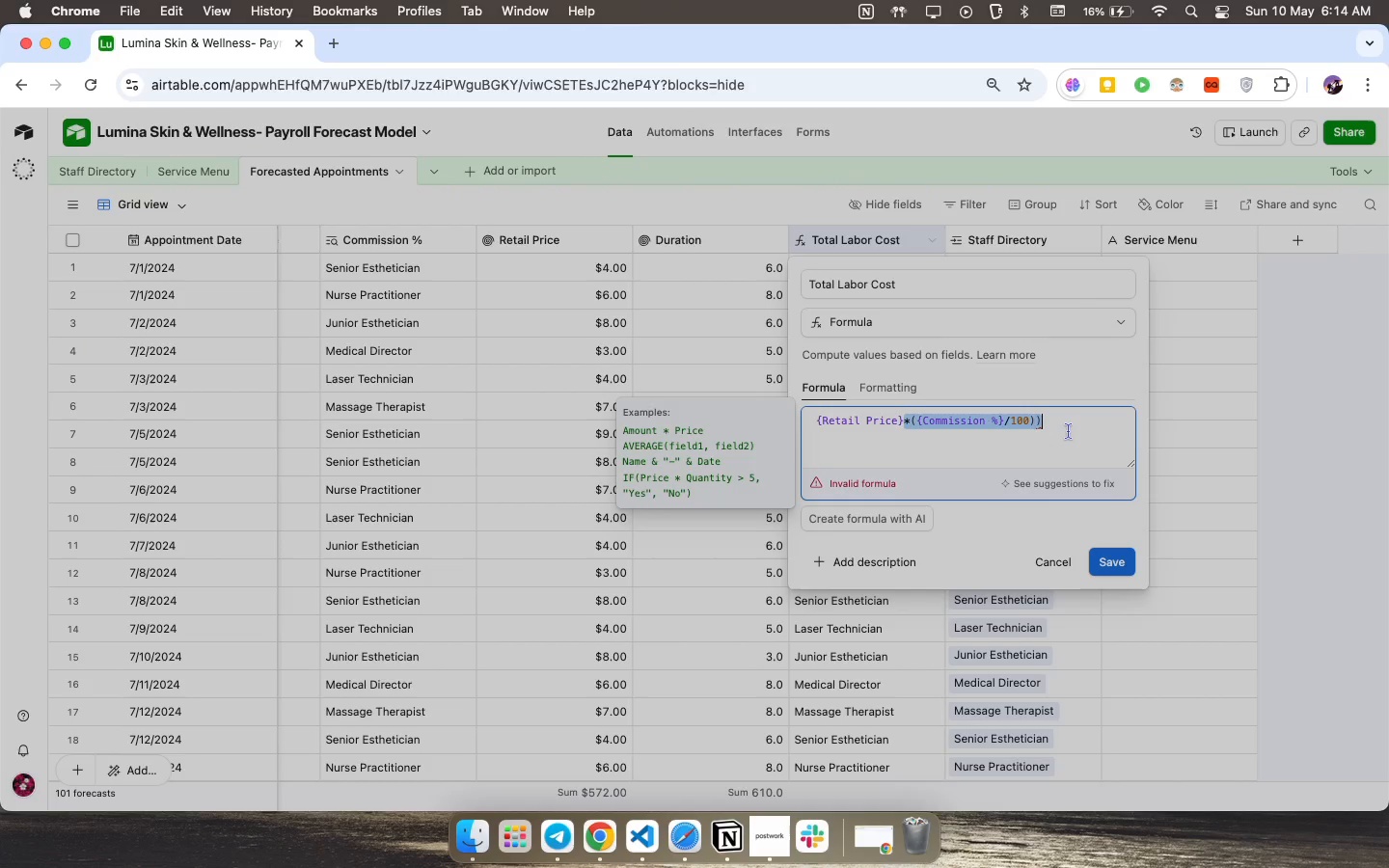 
key(Backspace)
 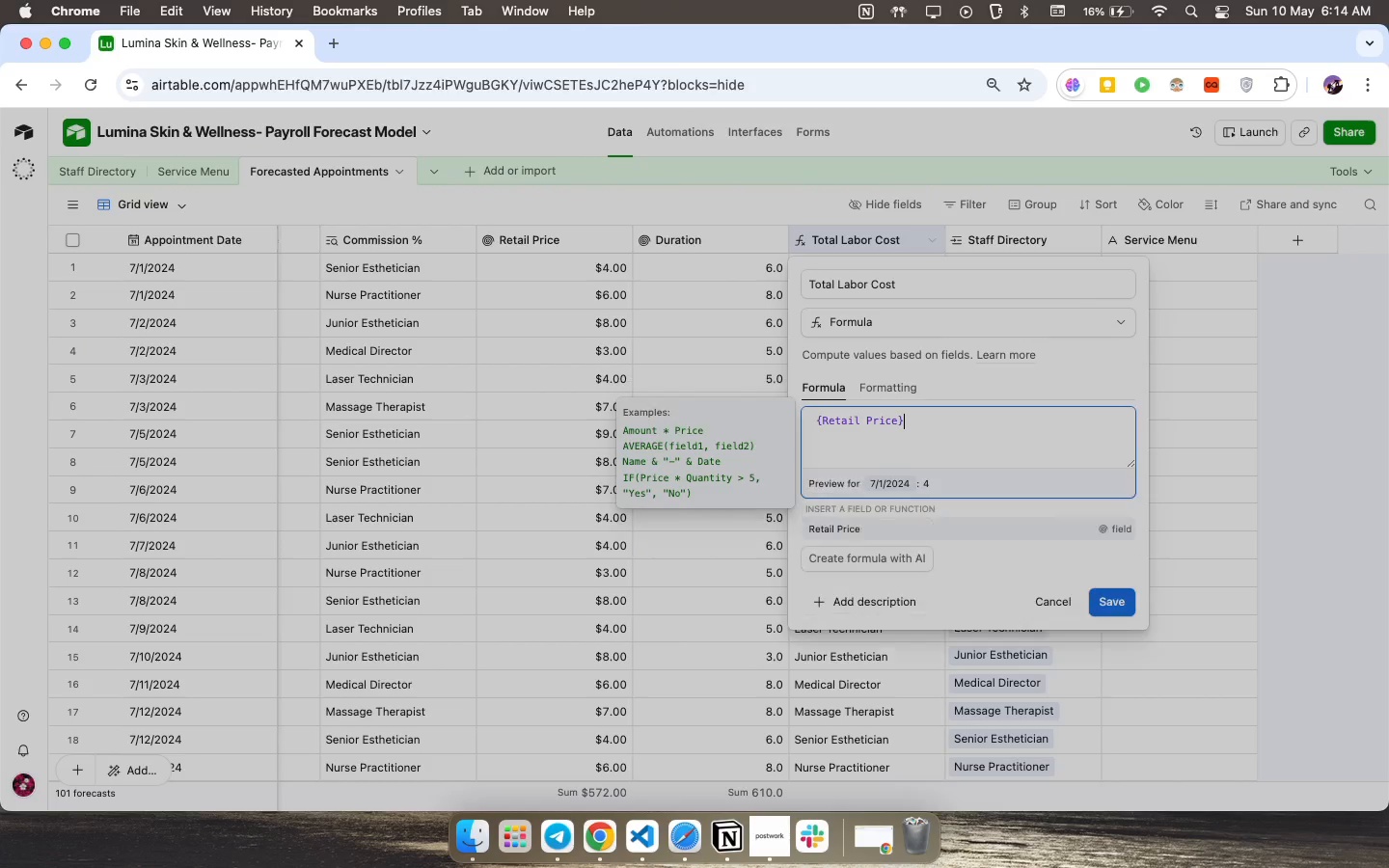 
left_click_drag(start_coordinate=[925, 417], to_coordinate=[728, 418])
 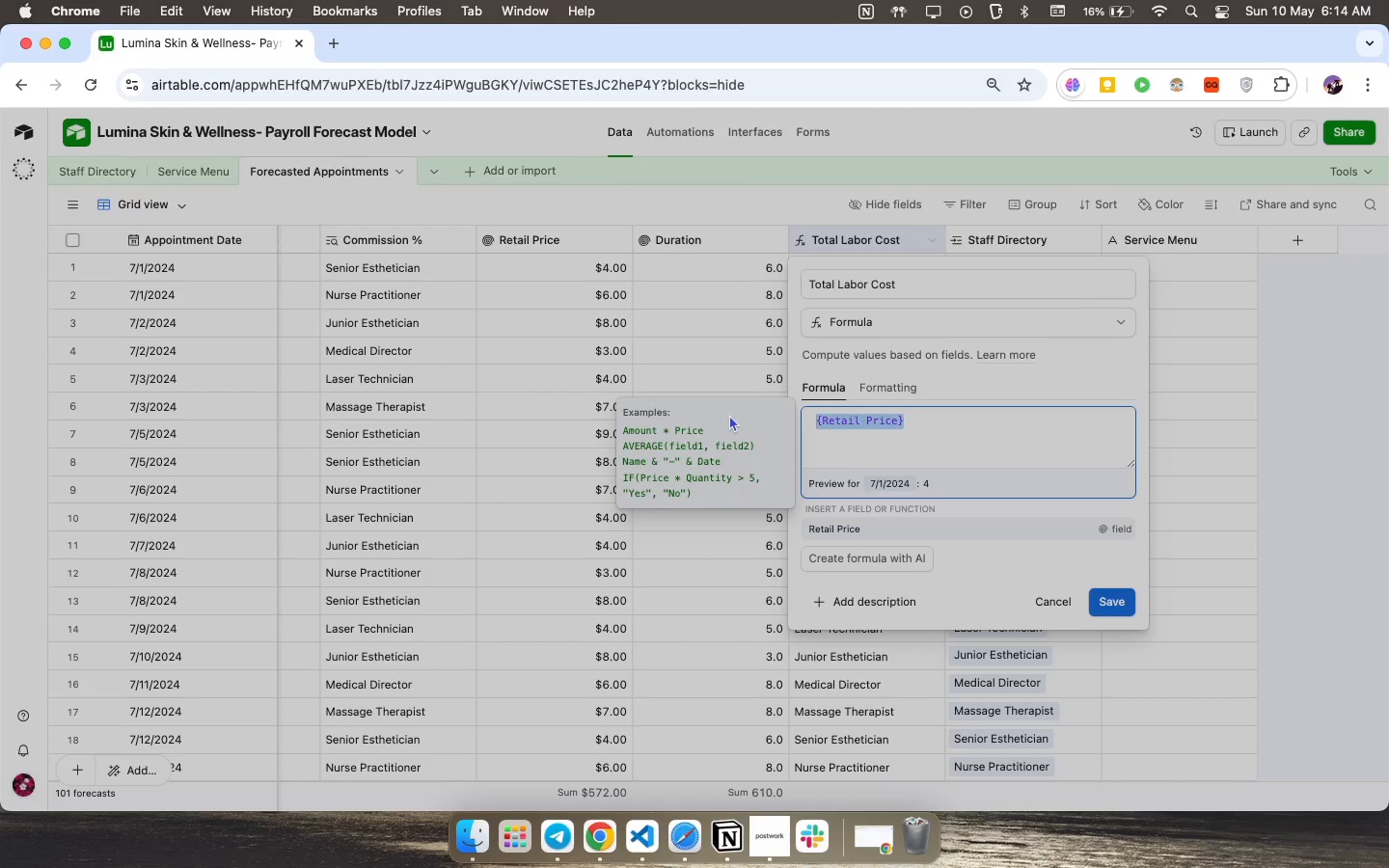 
key(Meta+CommandLeft)
 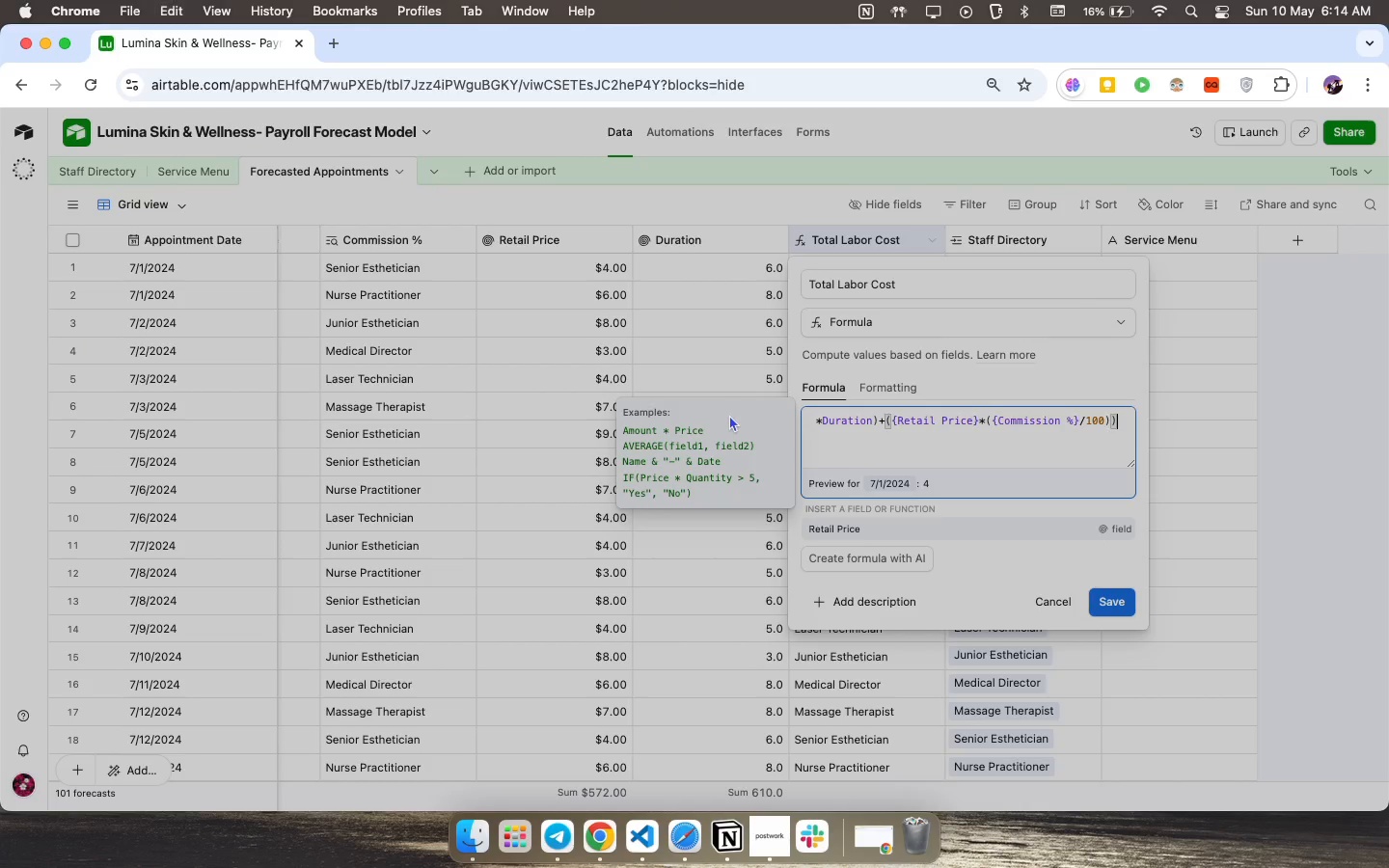 
key(Meta+V)
 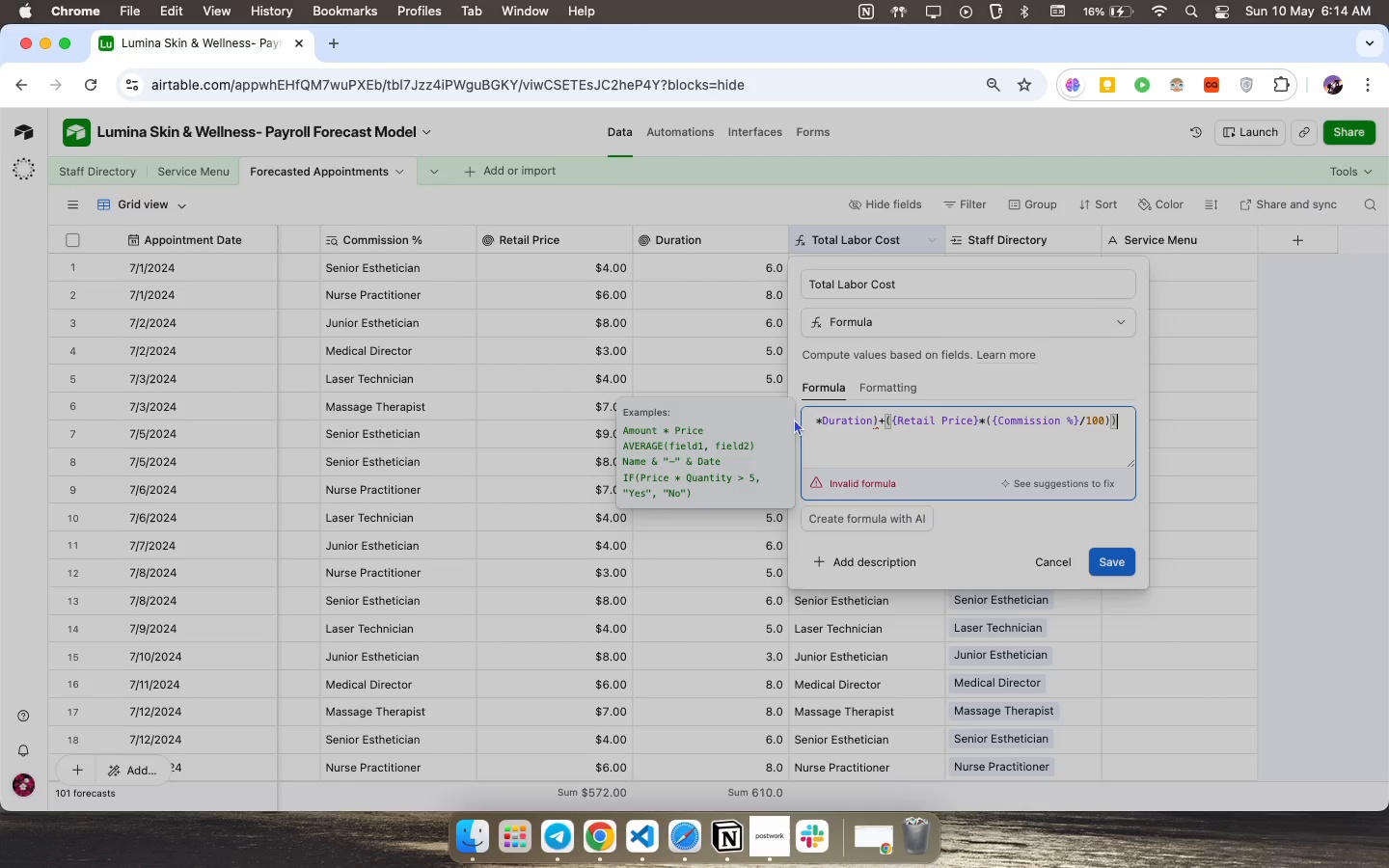 
left_click_drag(start_coordinate=[991, 417], to_coordinate=[610, 384])
 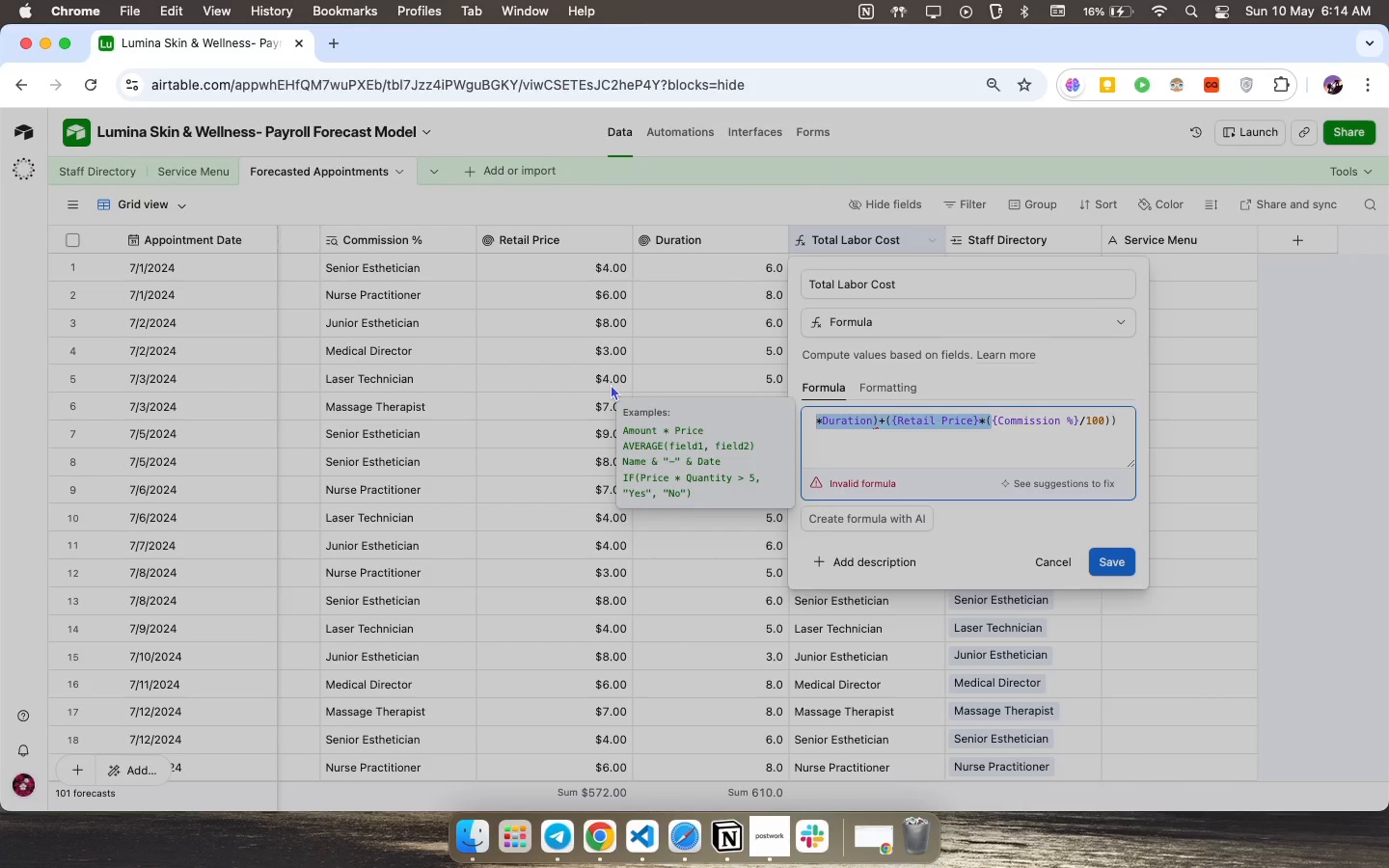 
key(Backspace)
 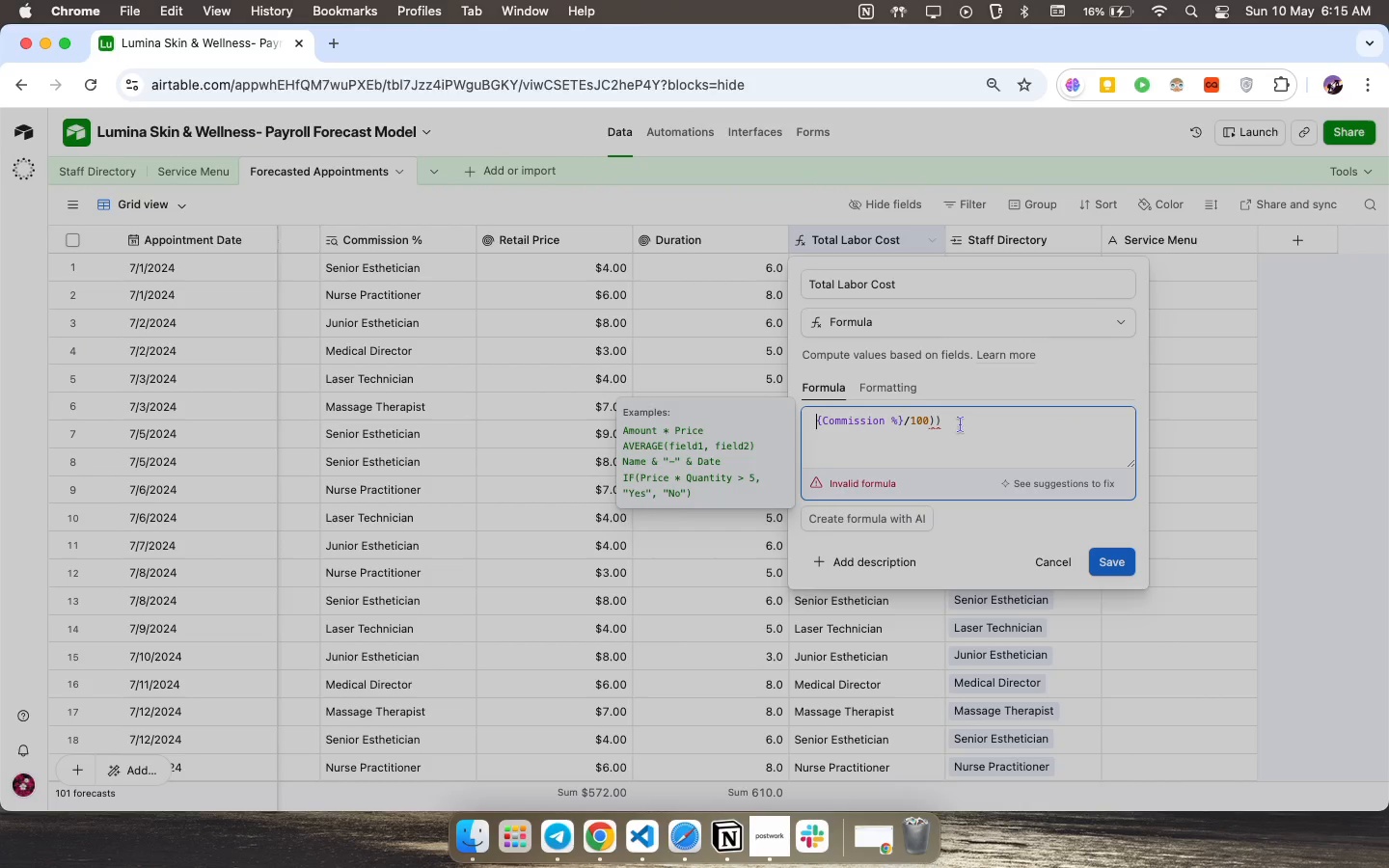 
left_click_drag(start_coordinate=[906, 420], to_coordinate=[1013, 428])
 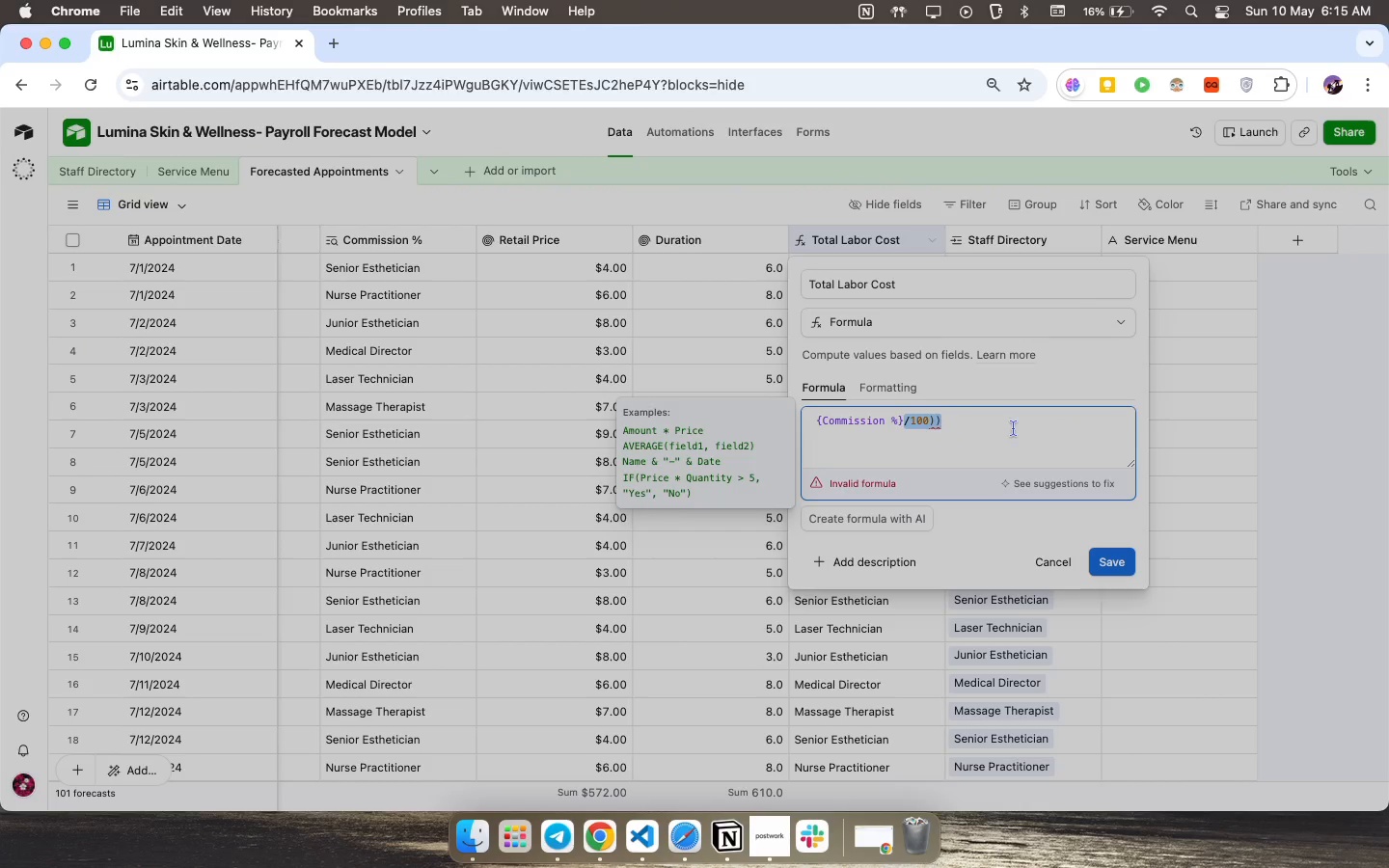 
key(Backspace)
 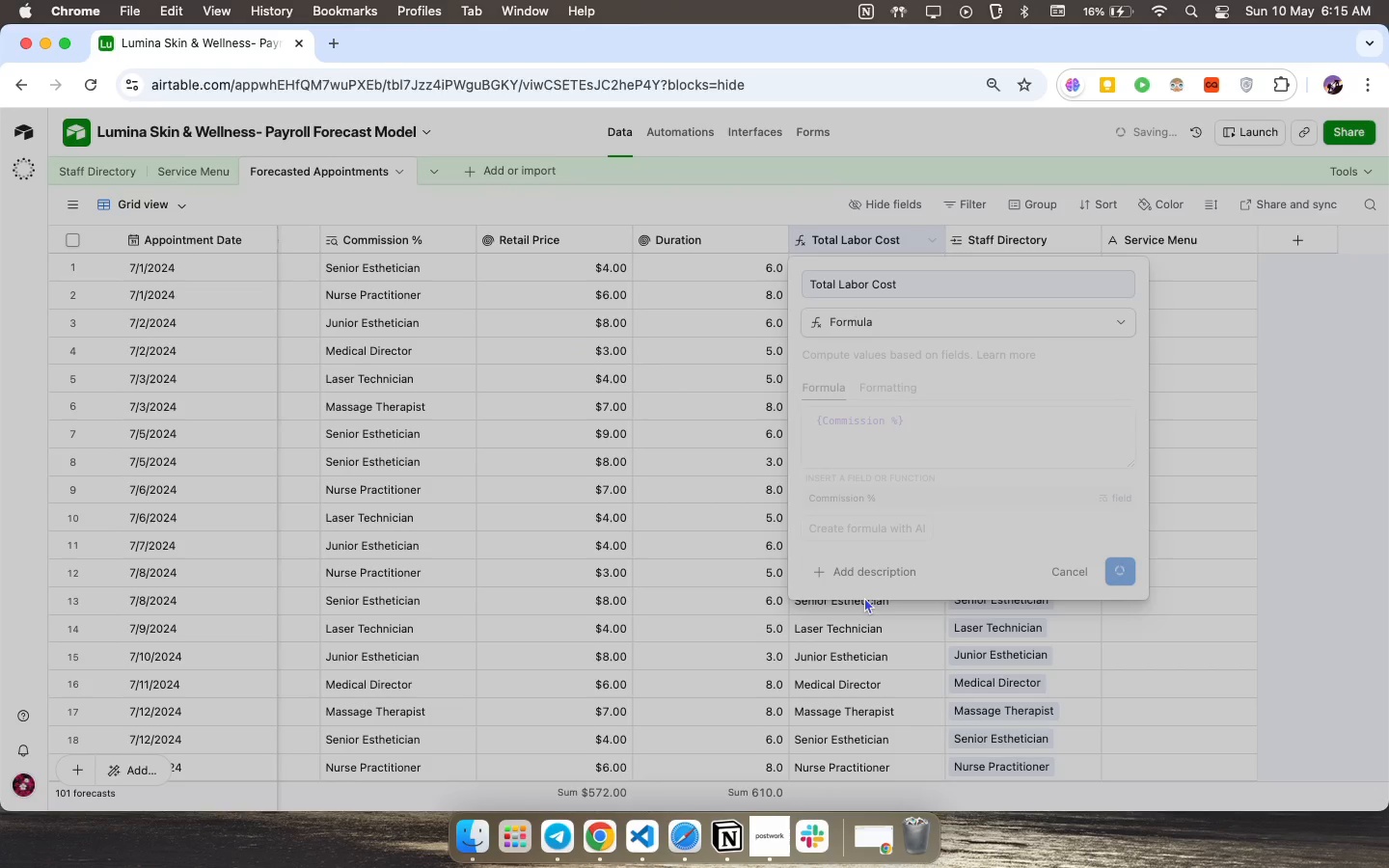 
wait(9.93)
 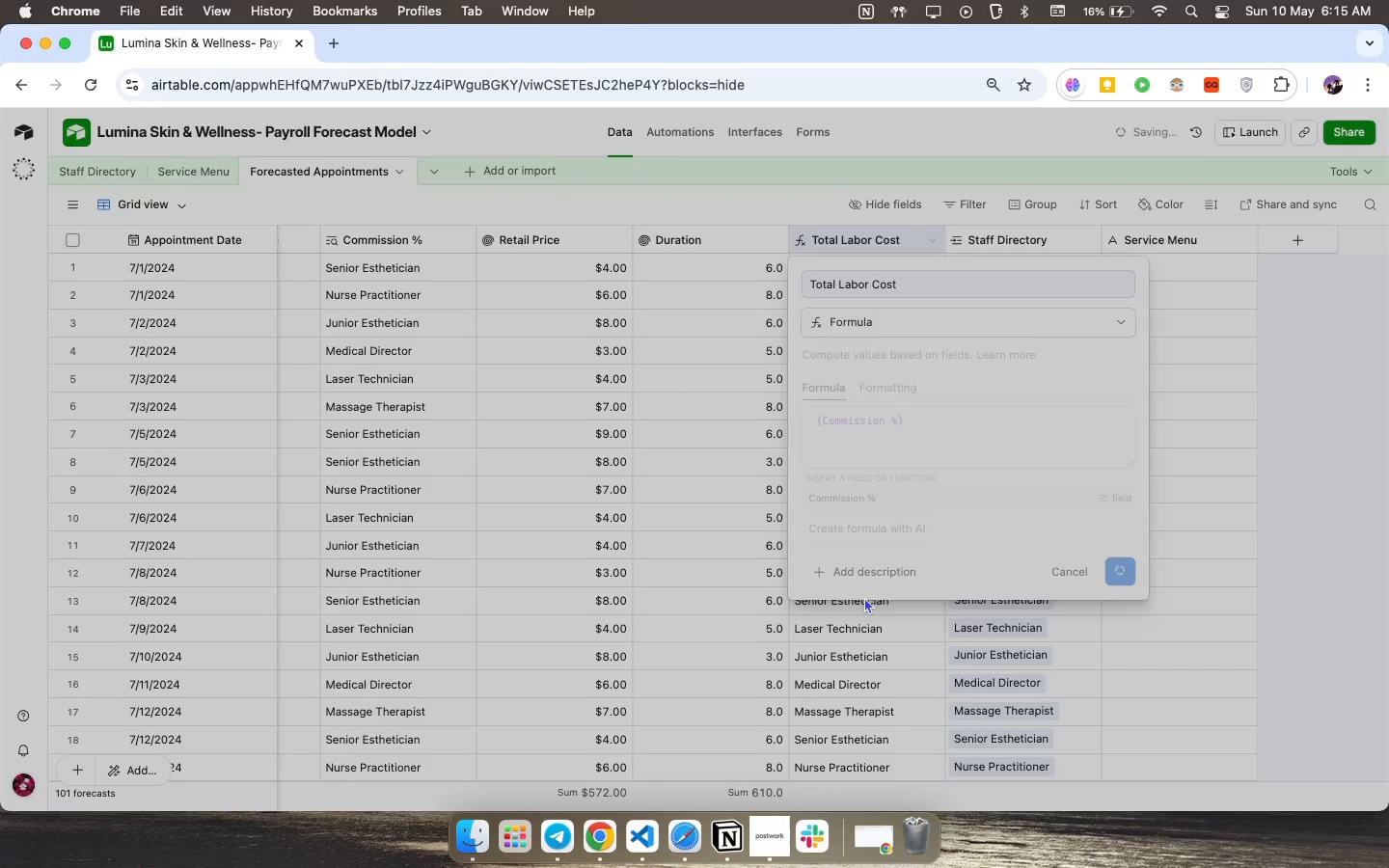 
double_click([880, 240])
 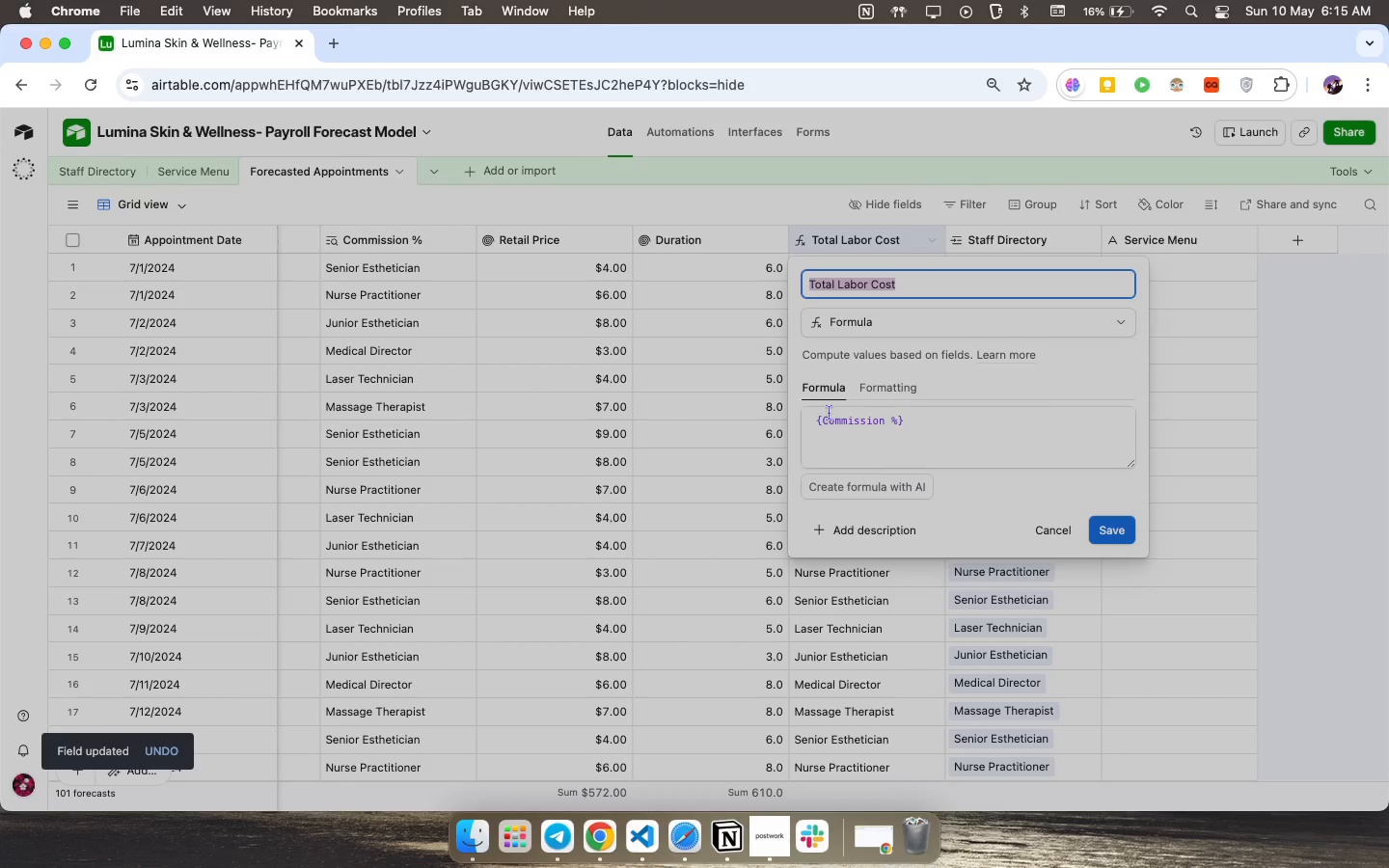 
left_click([857, 460])
 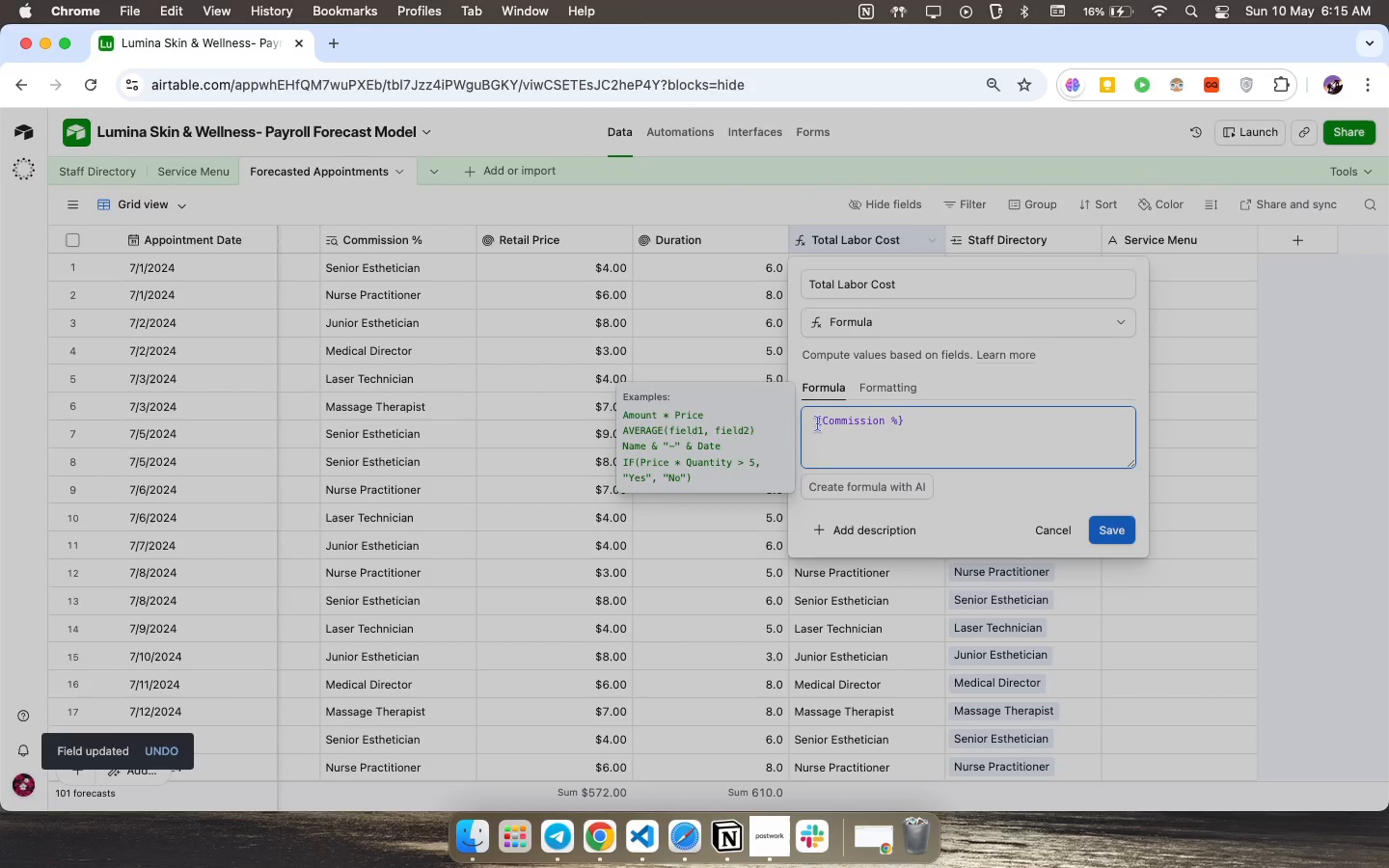 
left_click([817, 423])
 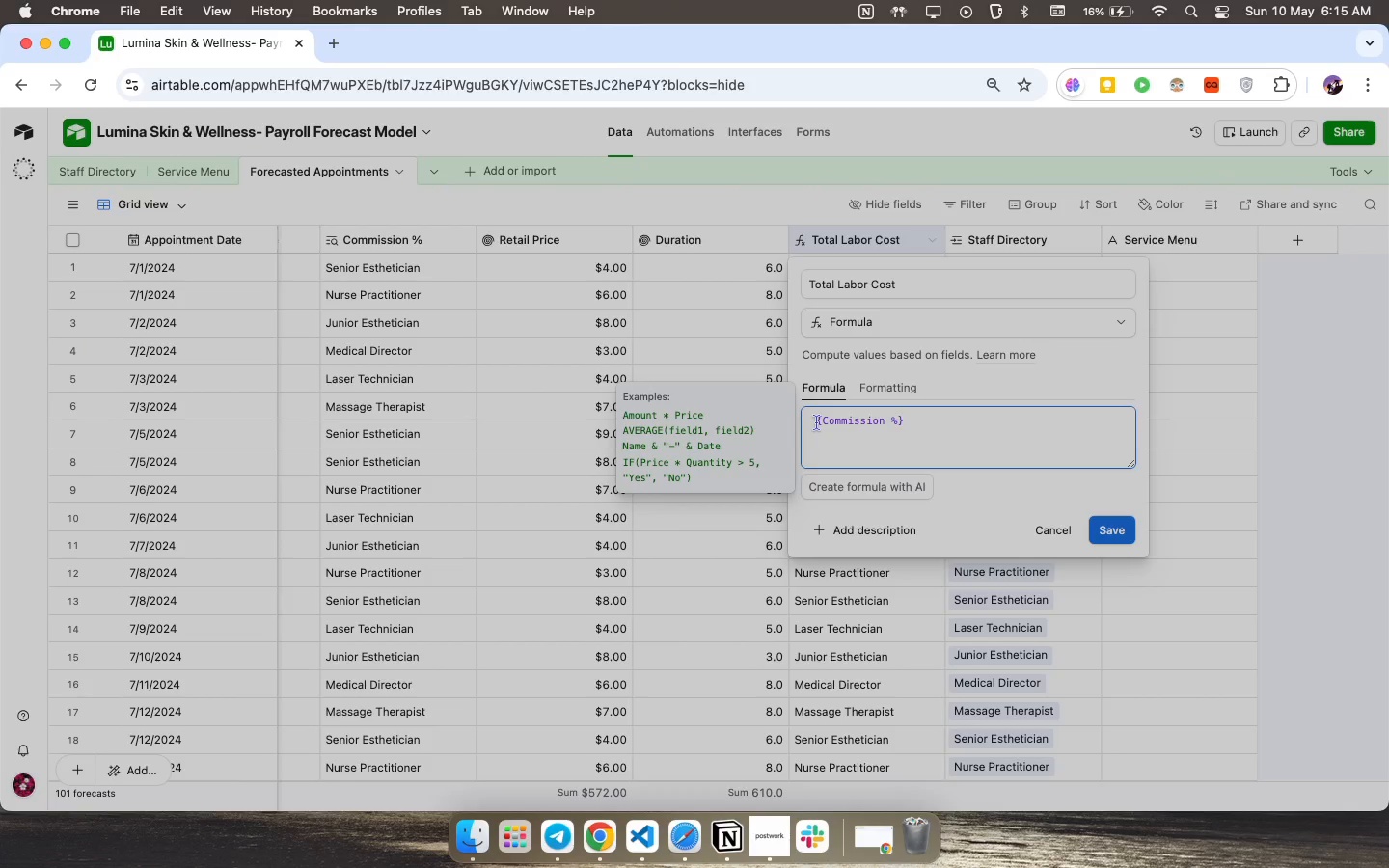 
key(Backspace)
 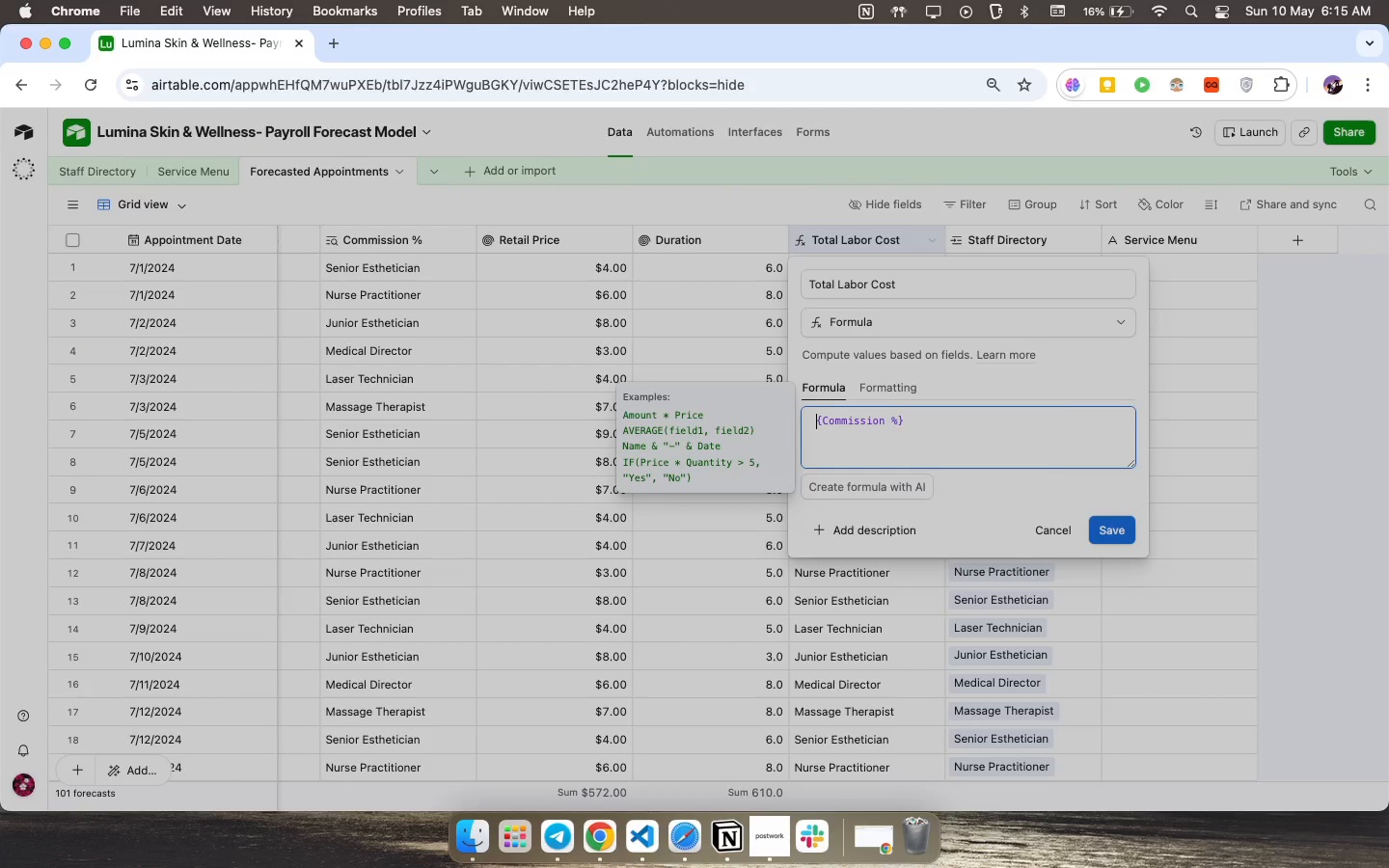 
key(Backspace)
 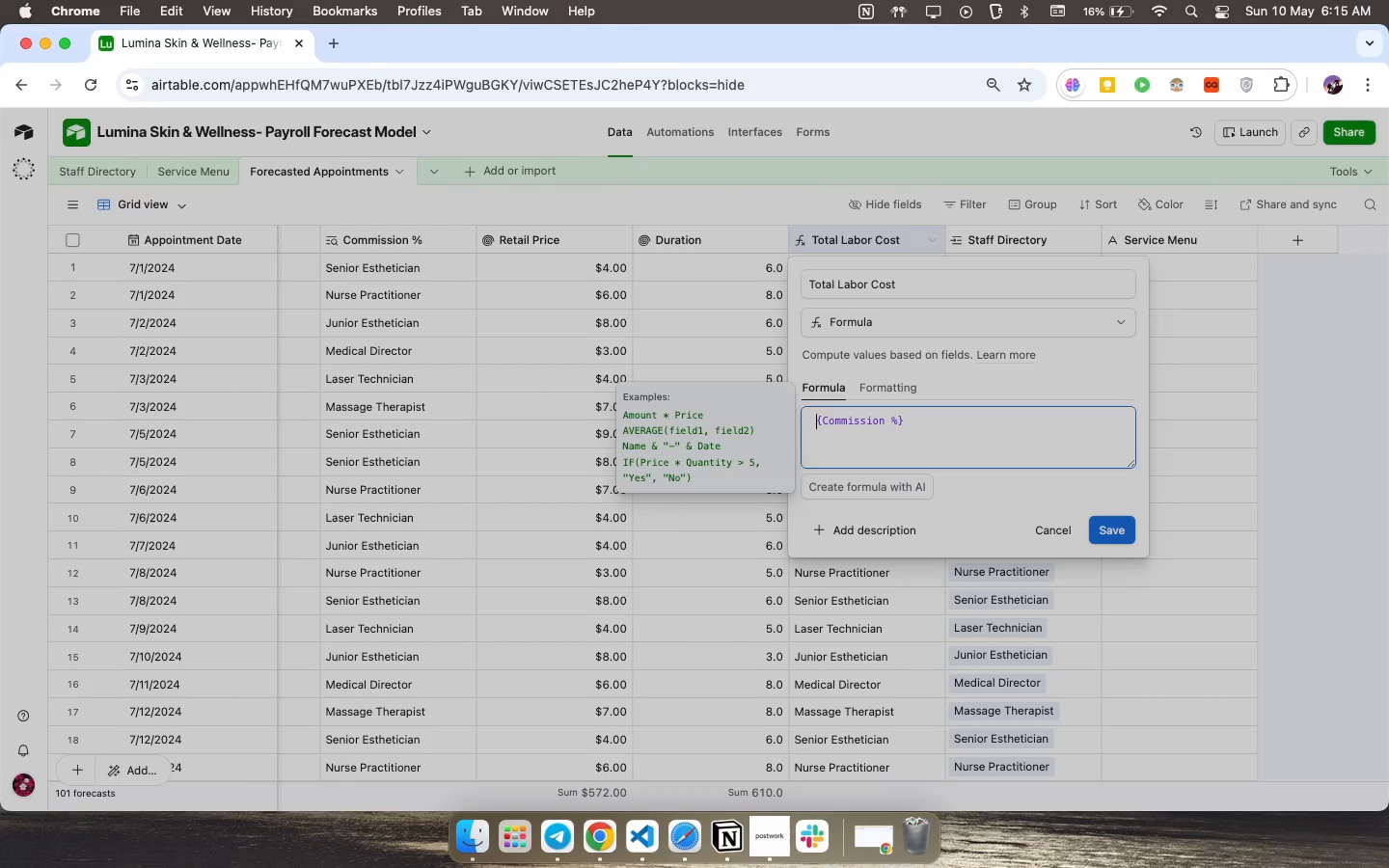 
key(Backspace)
 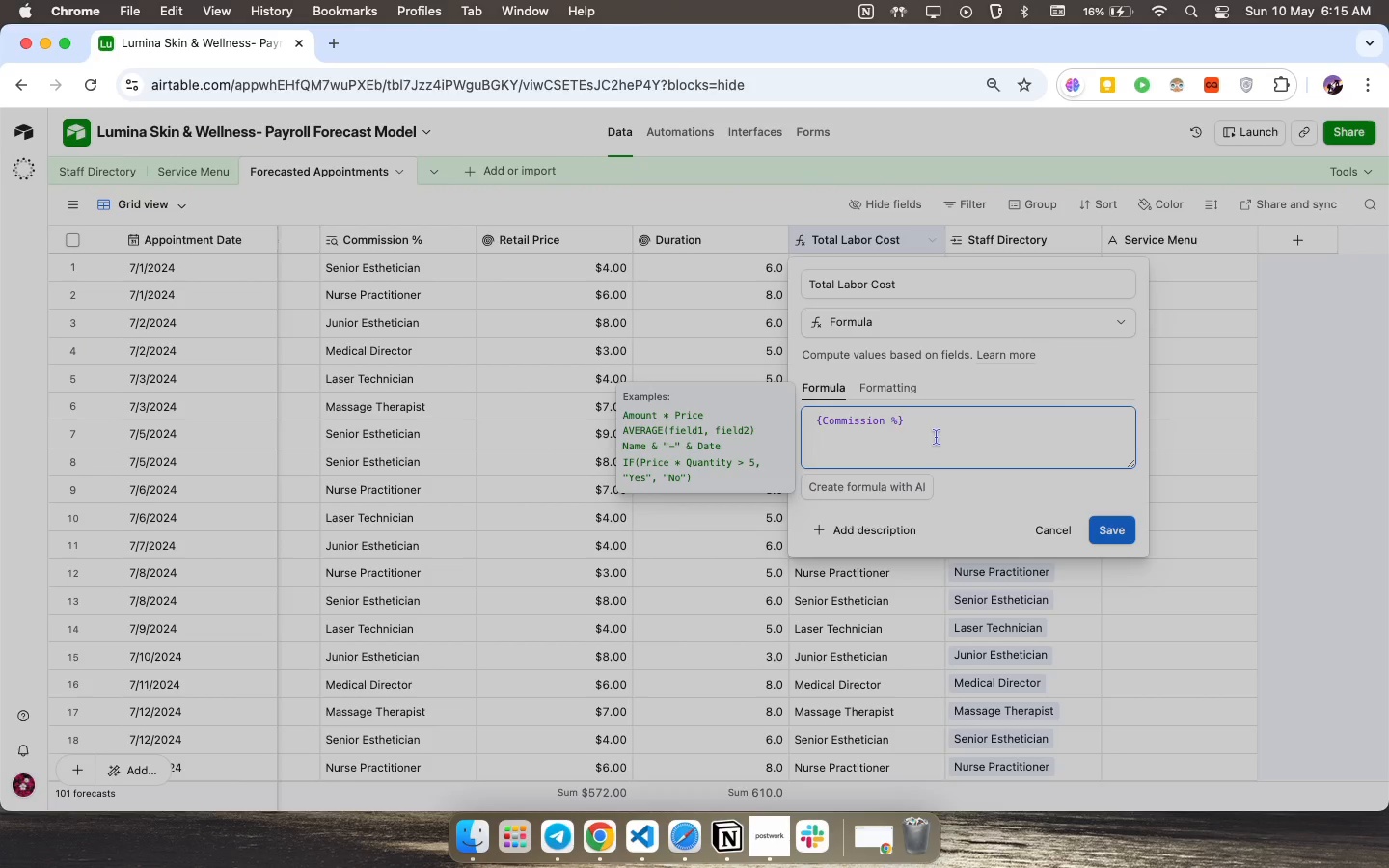 
key(Backspace)
 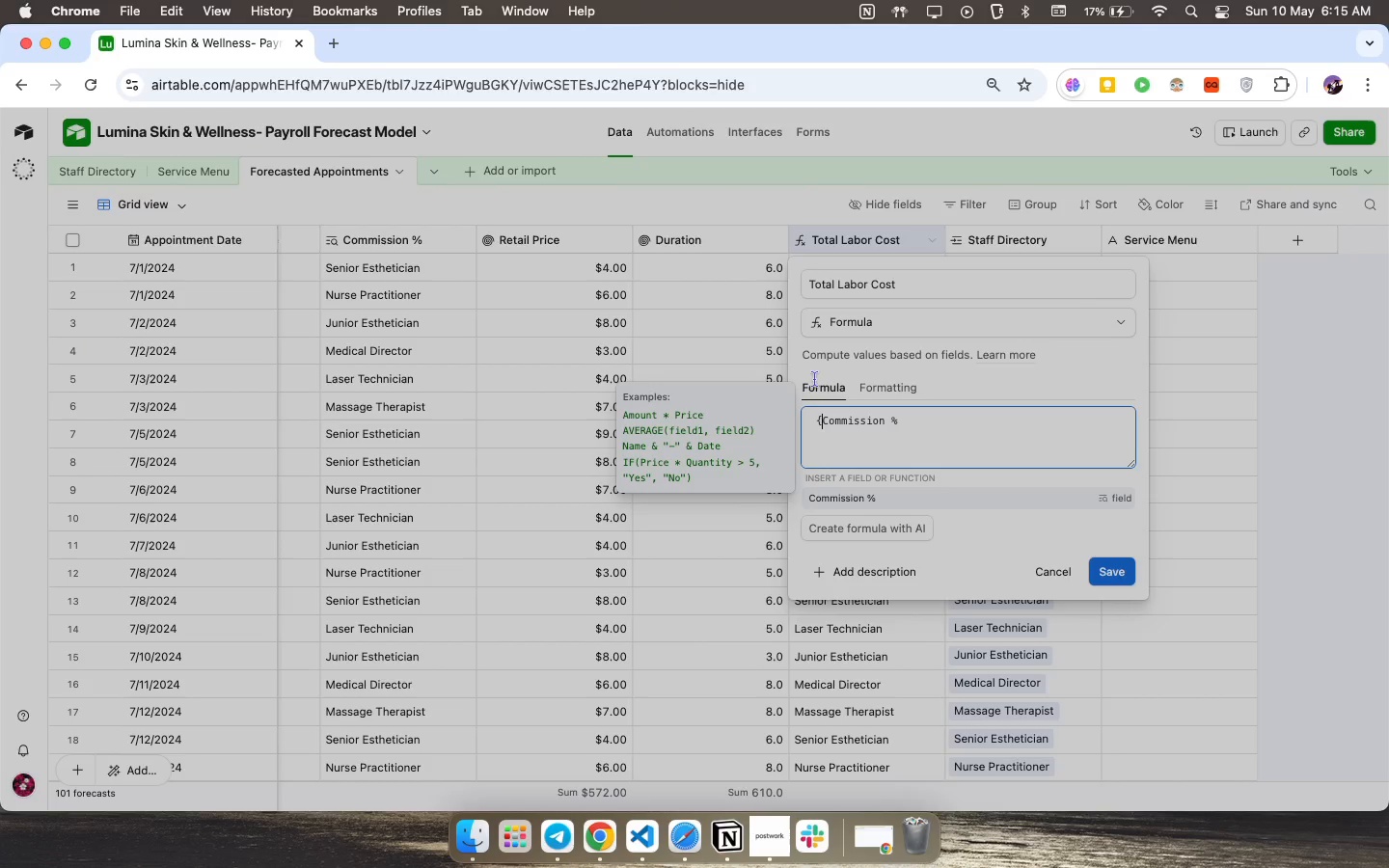 
key(Backspace)
 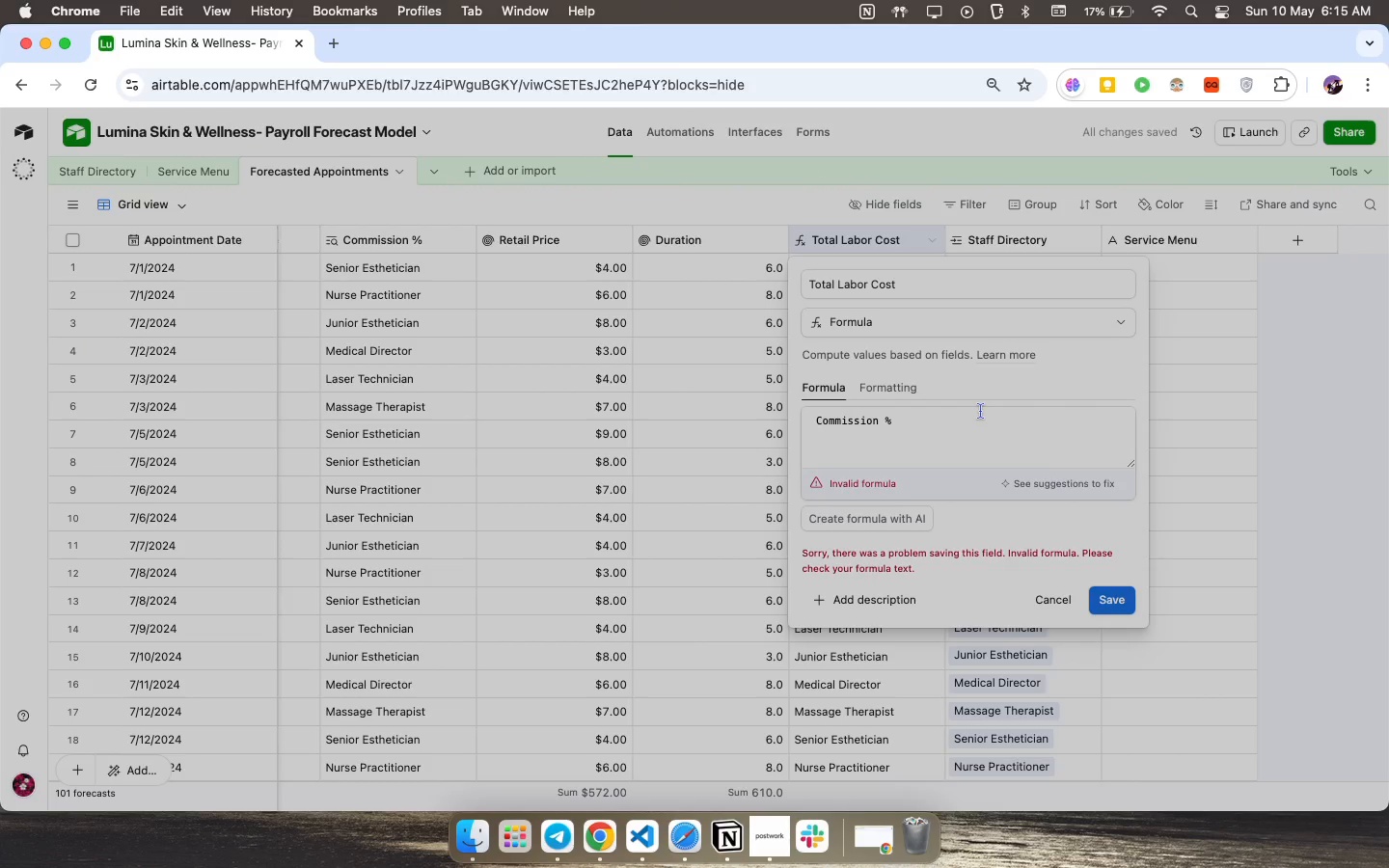 
wait(5.9)
 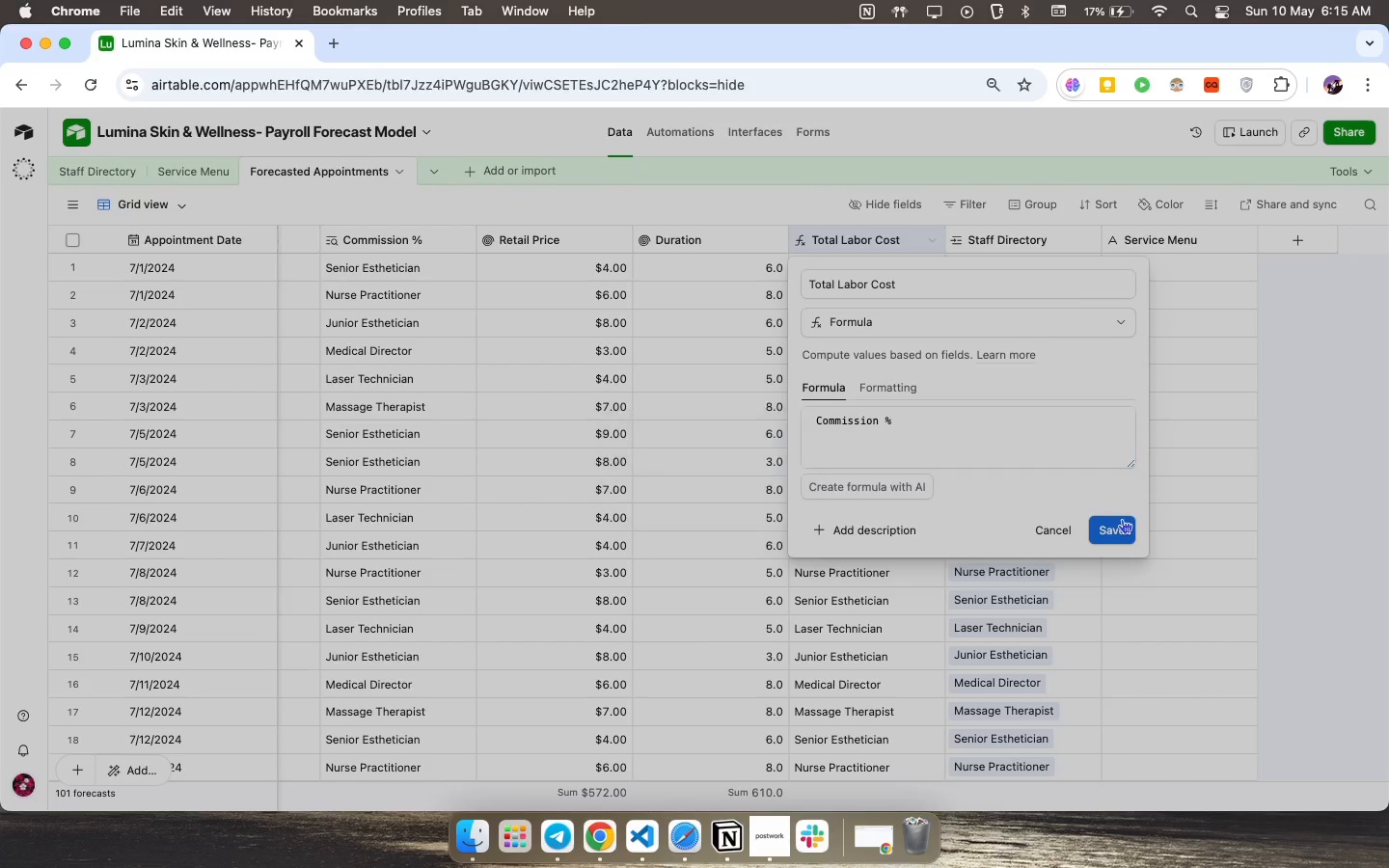 
left_click([891, 418])
 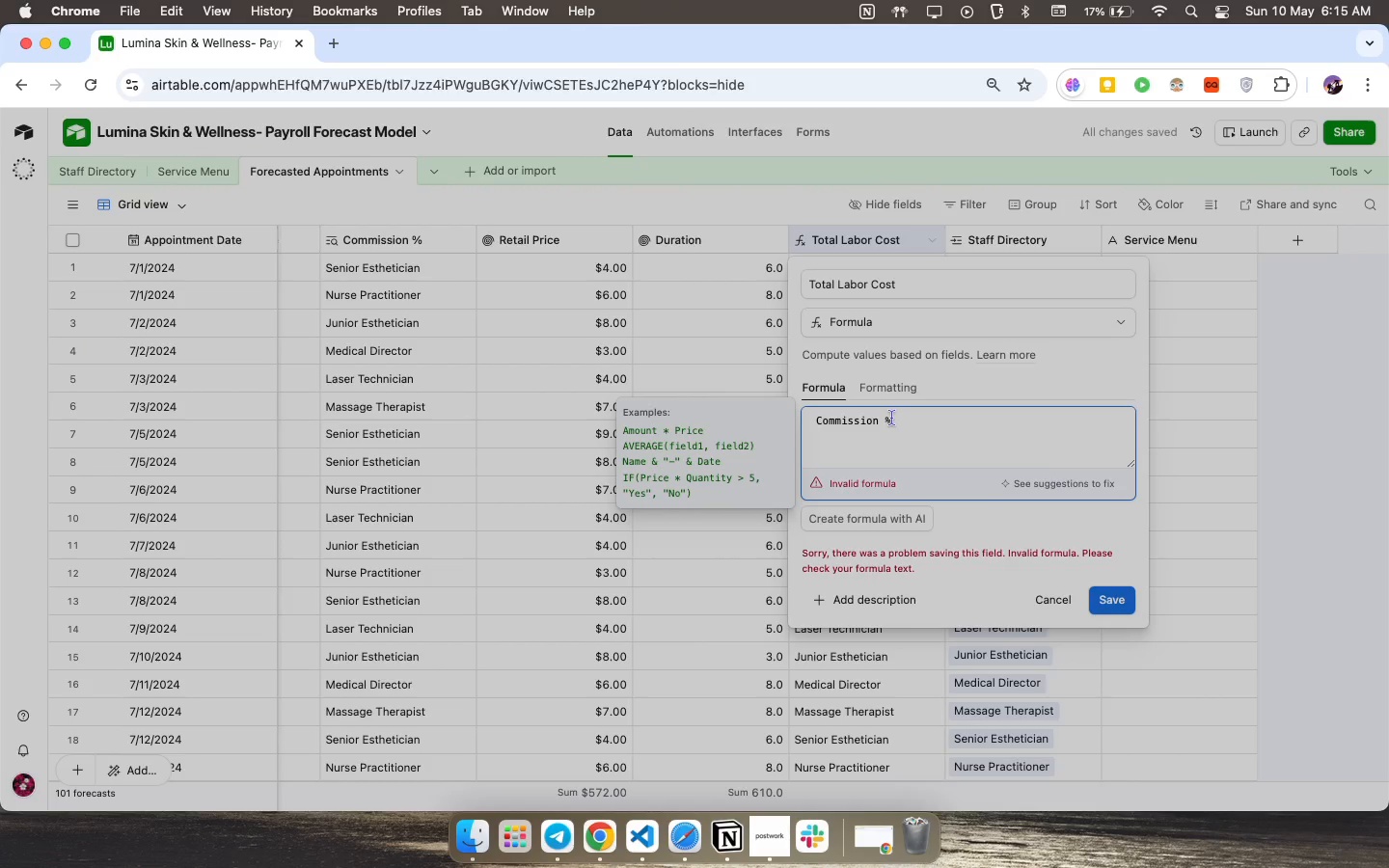 
key(Meta+CommandLeft)
 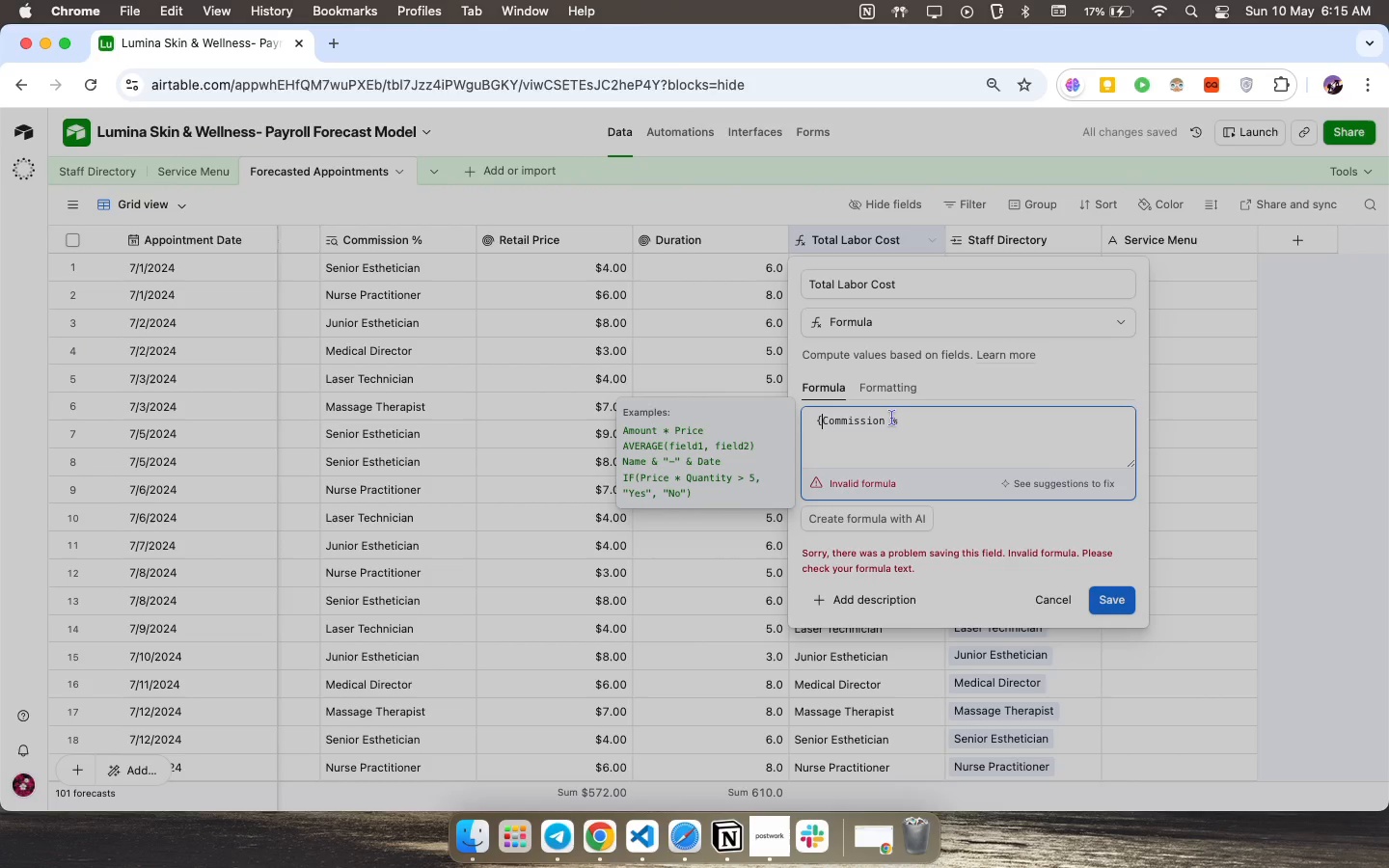 
key(Meta+Z)
 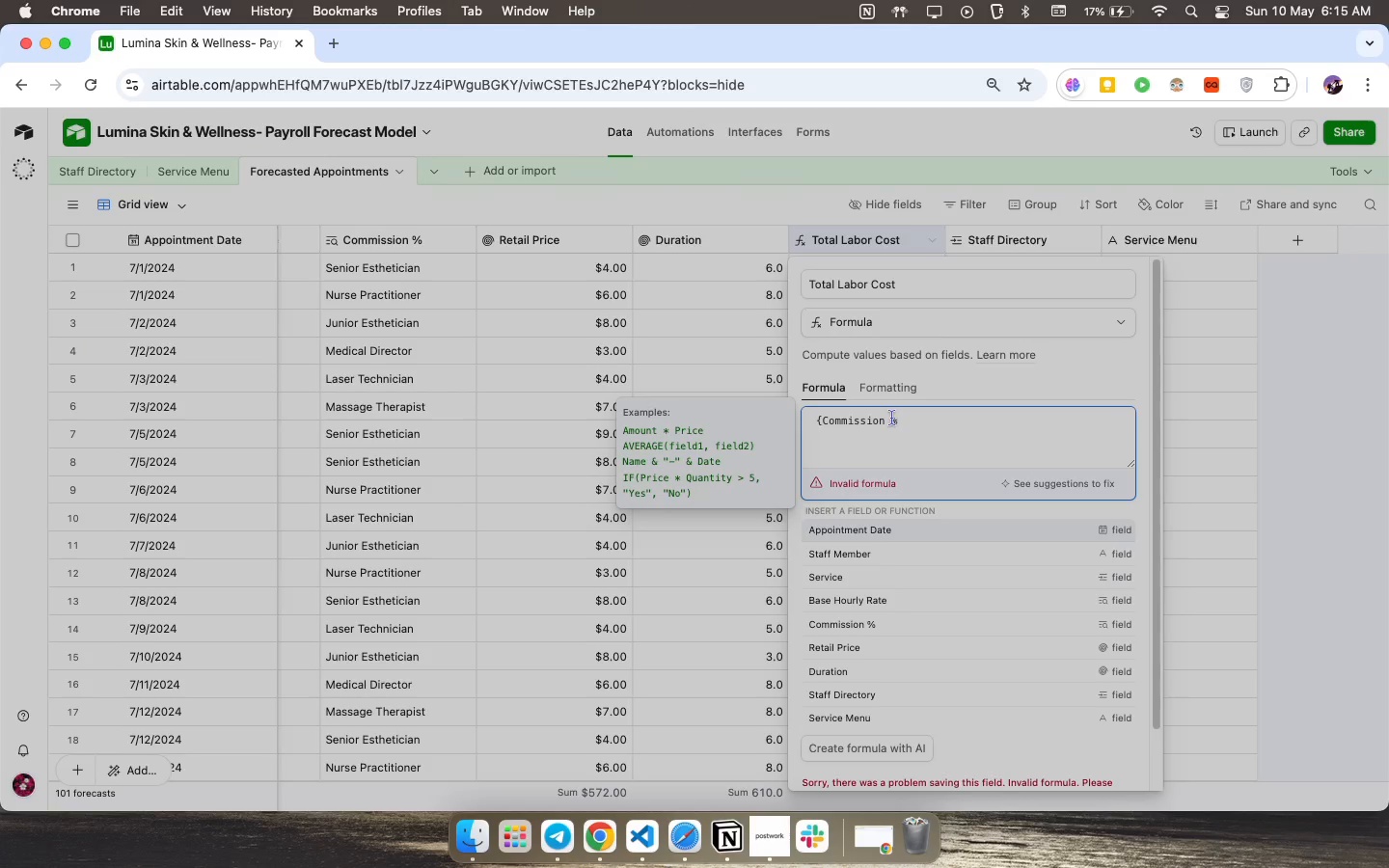 
key(Meta+Z)
 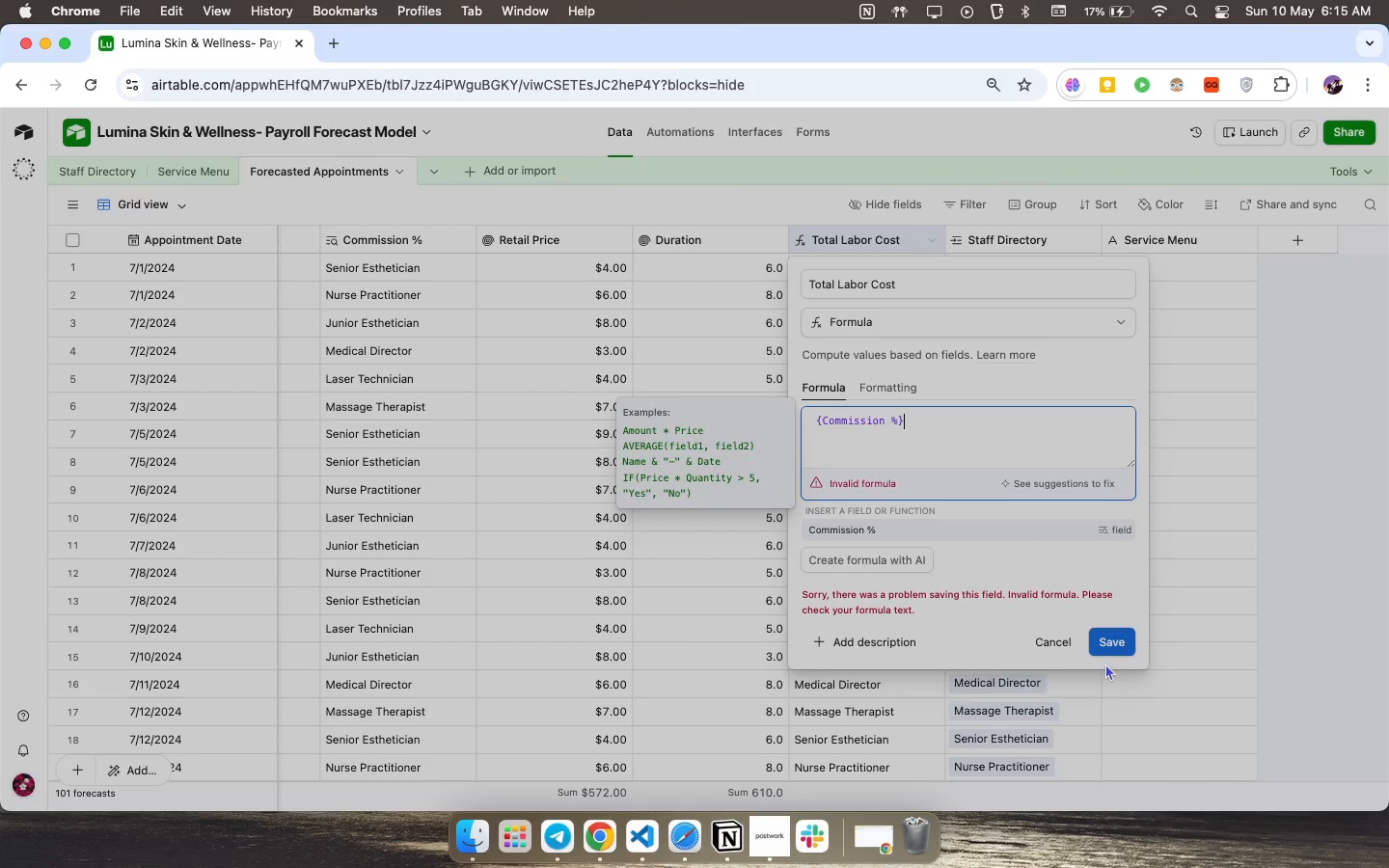 
left_click([1112, 638])
 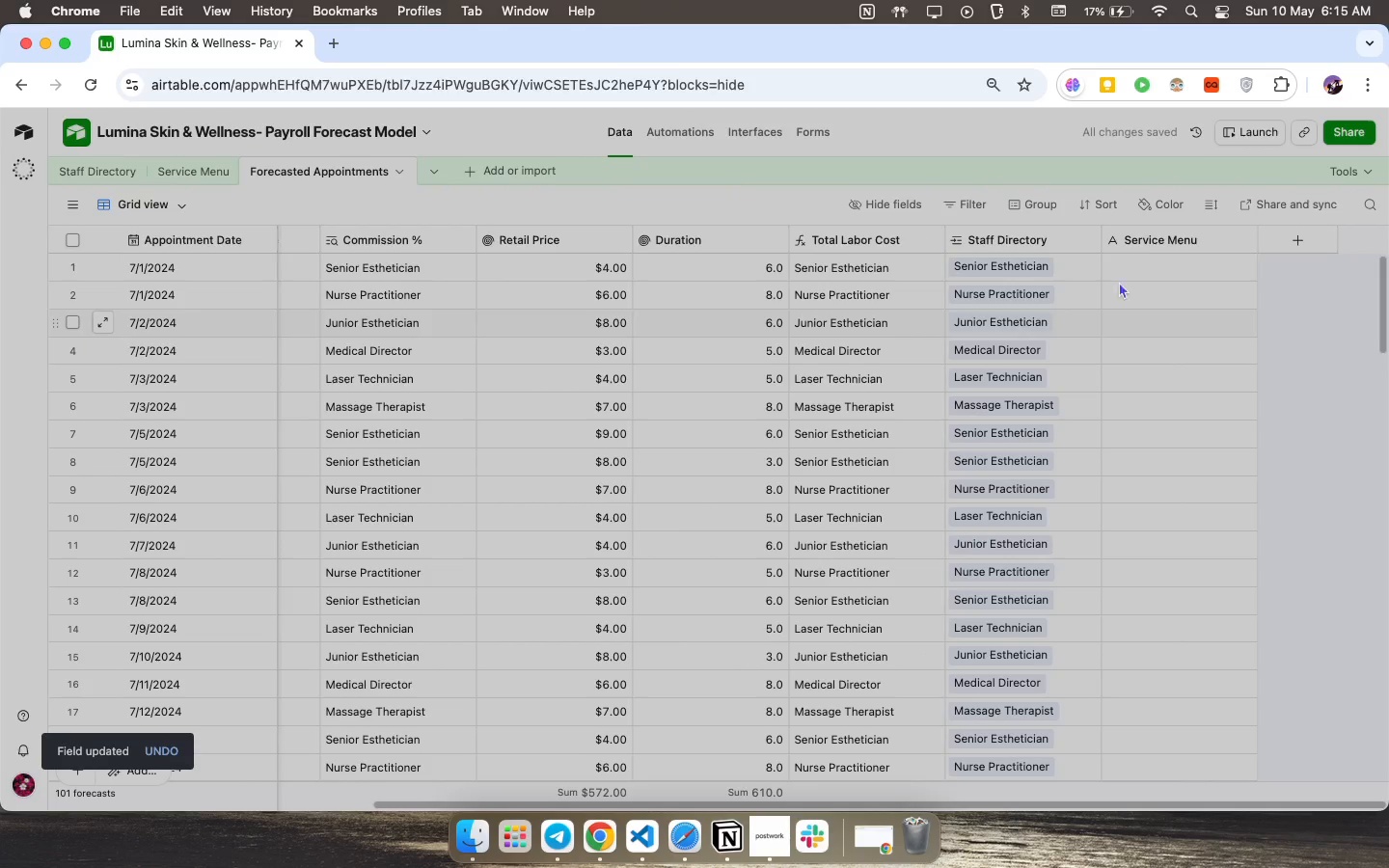 
left_click([201, 169])
 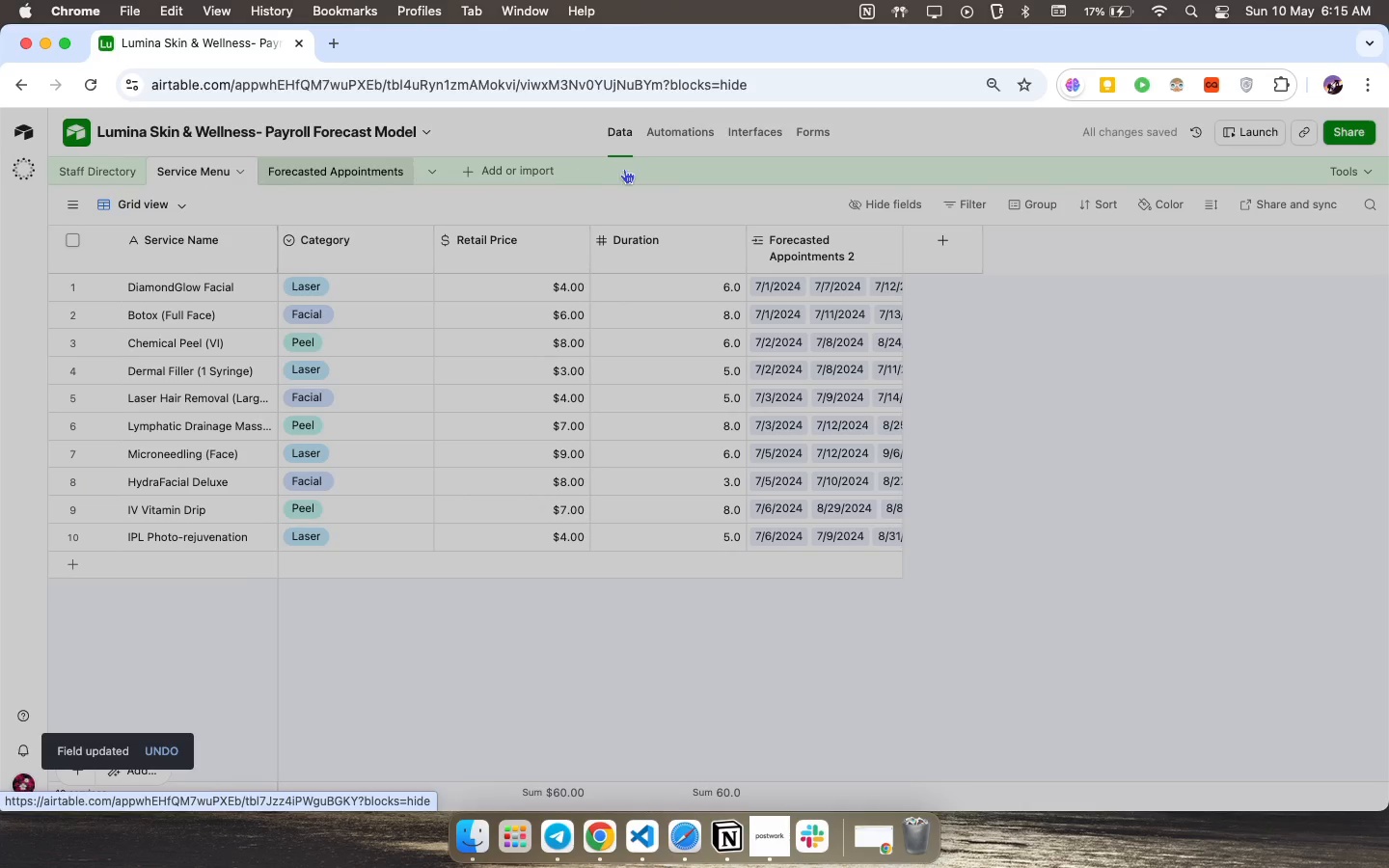 
wait(10.75)
 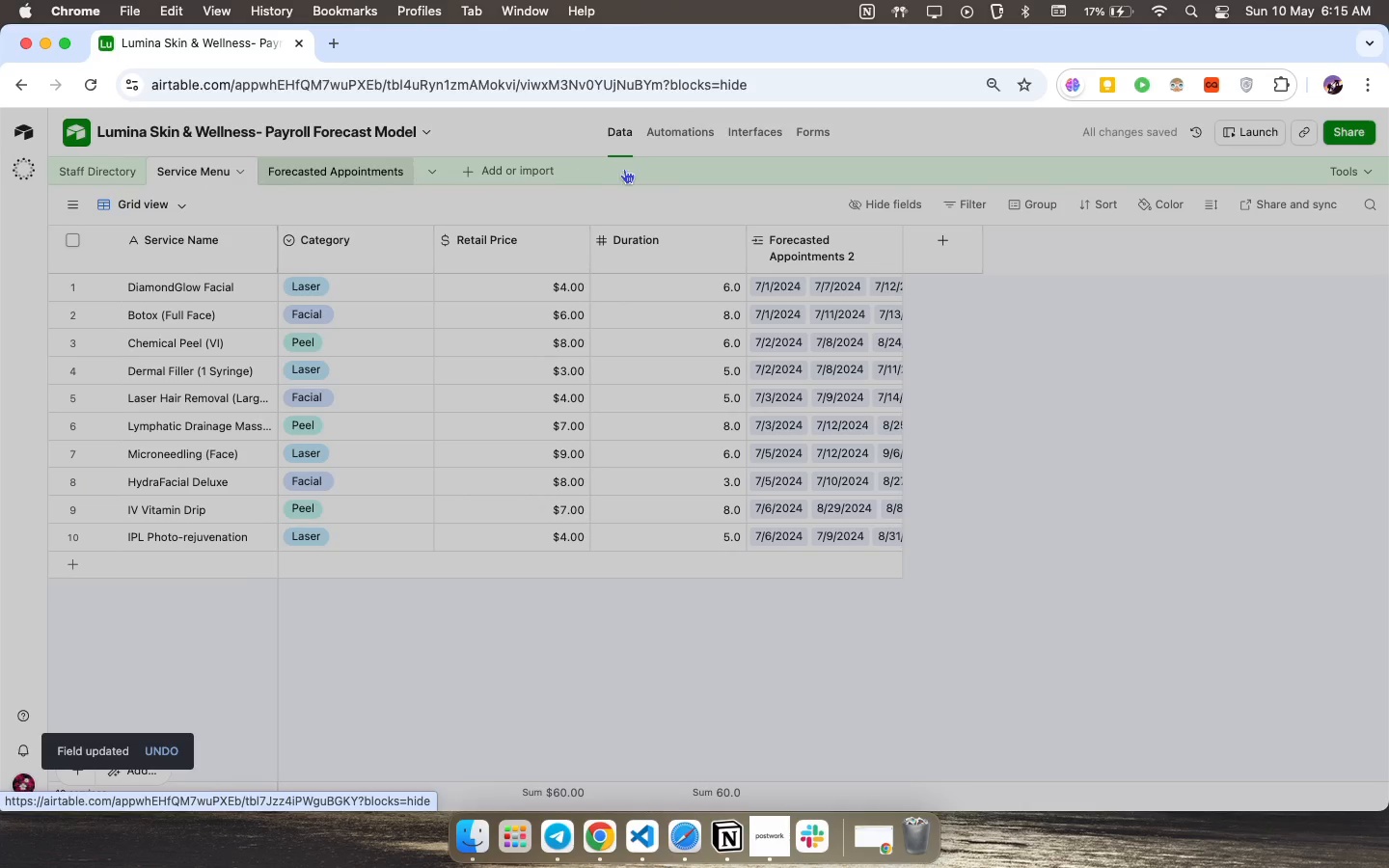 
scroll: coordinate [404, 296], scroll_direction: up, amount: 59.0
 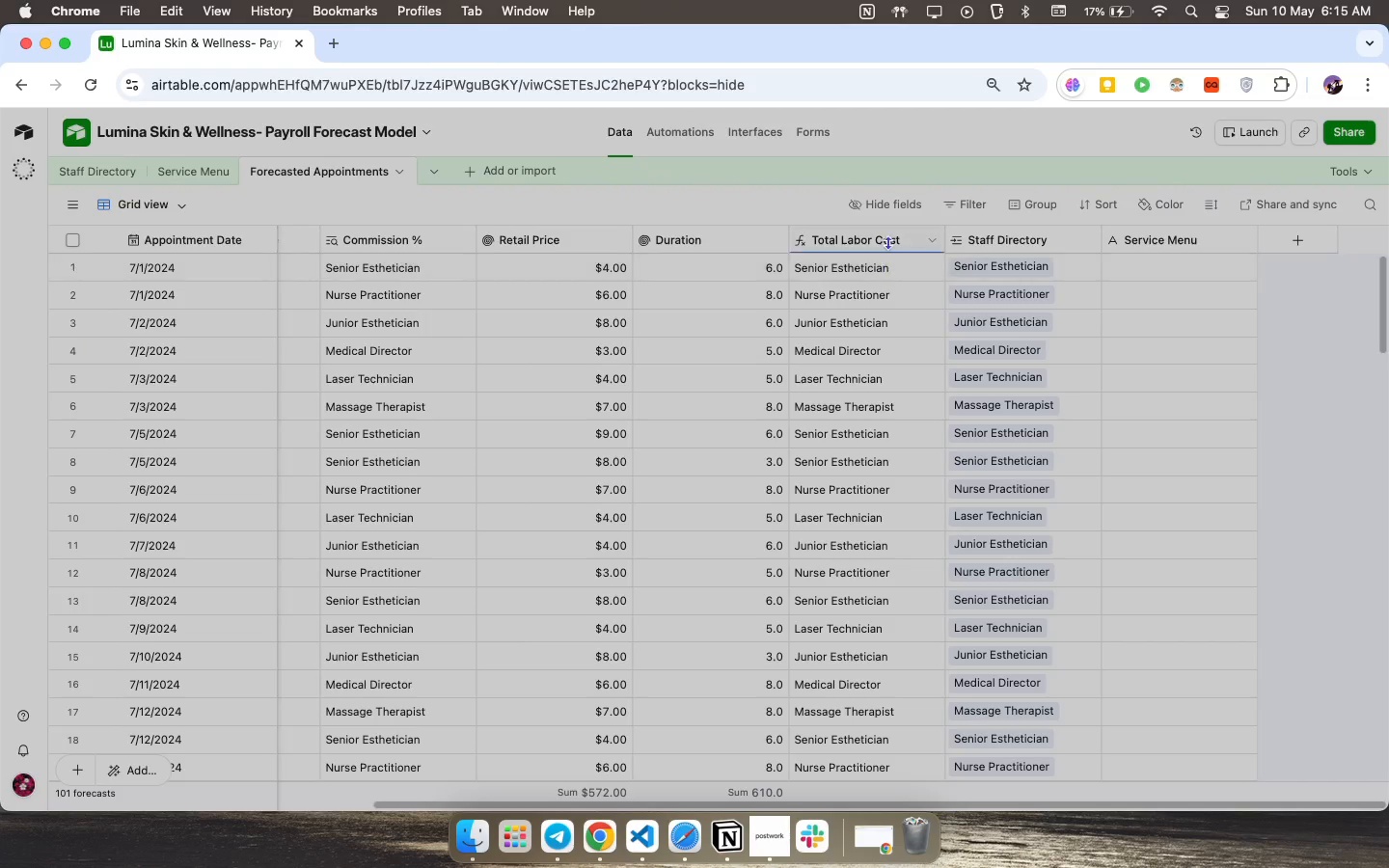 
double_click([884, 243])
 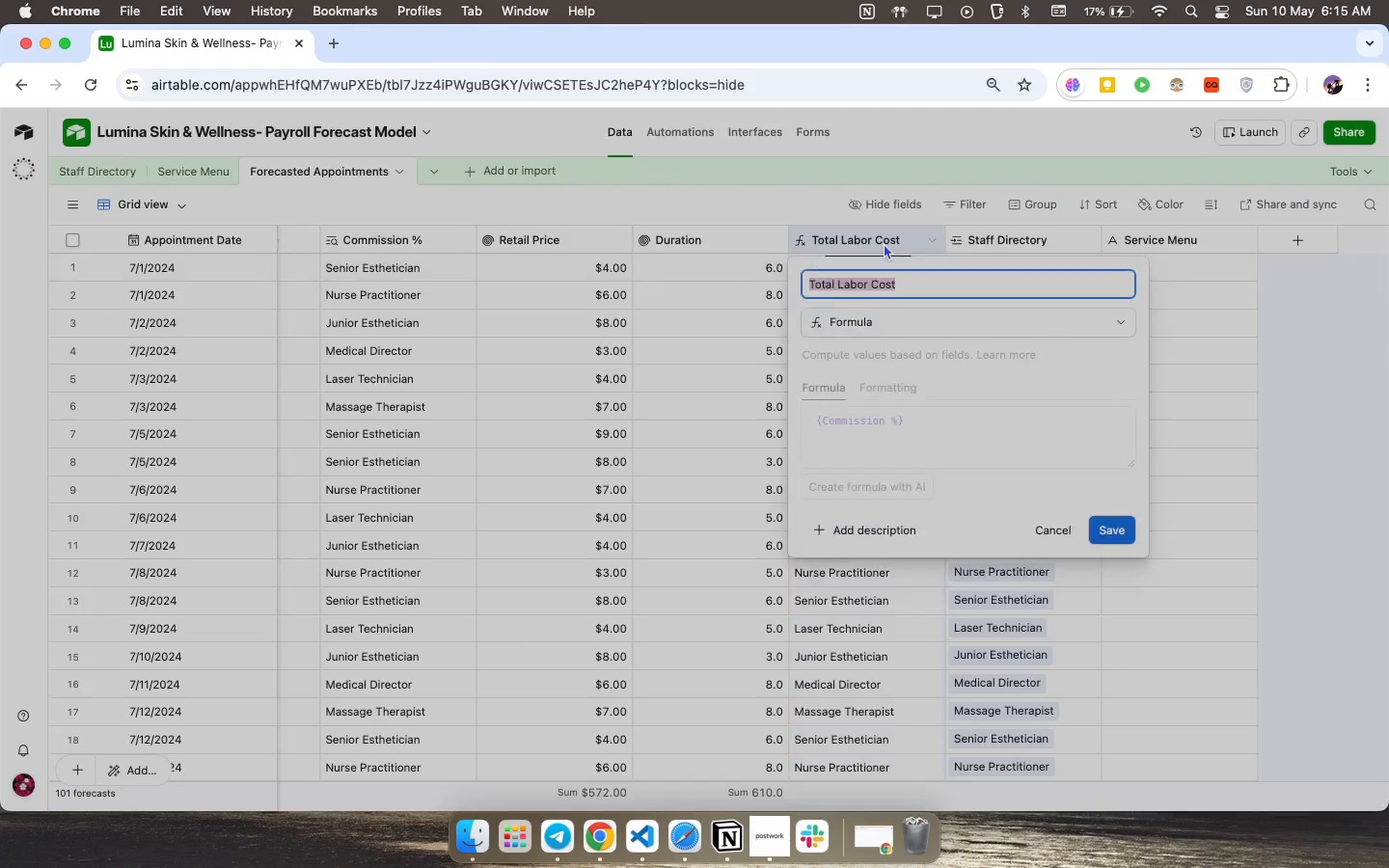 
left_click_drag(start_coordinate=[916, 414], to_coordinate=[767, 412])
 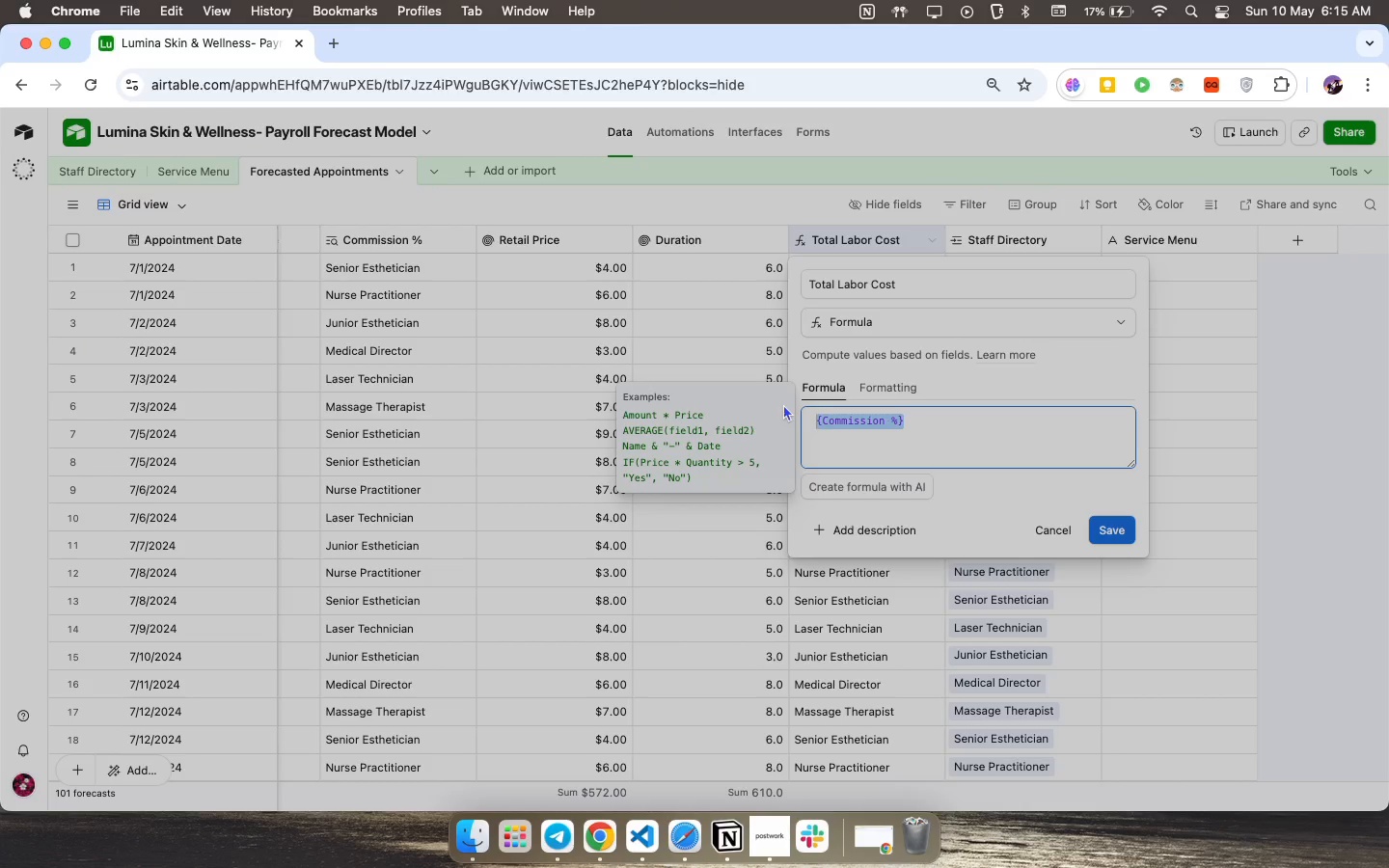 
key(Meta+CommandLeft)
 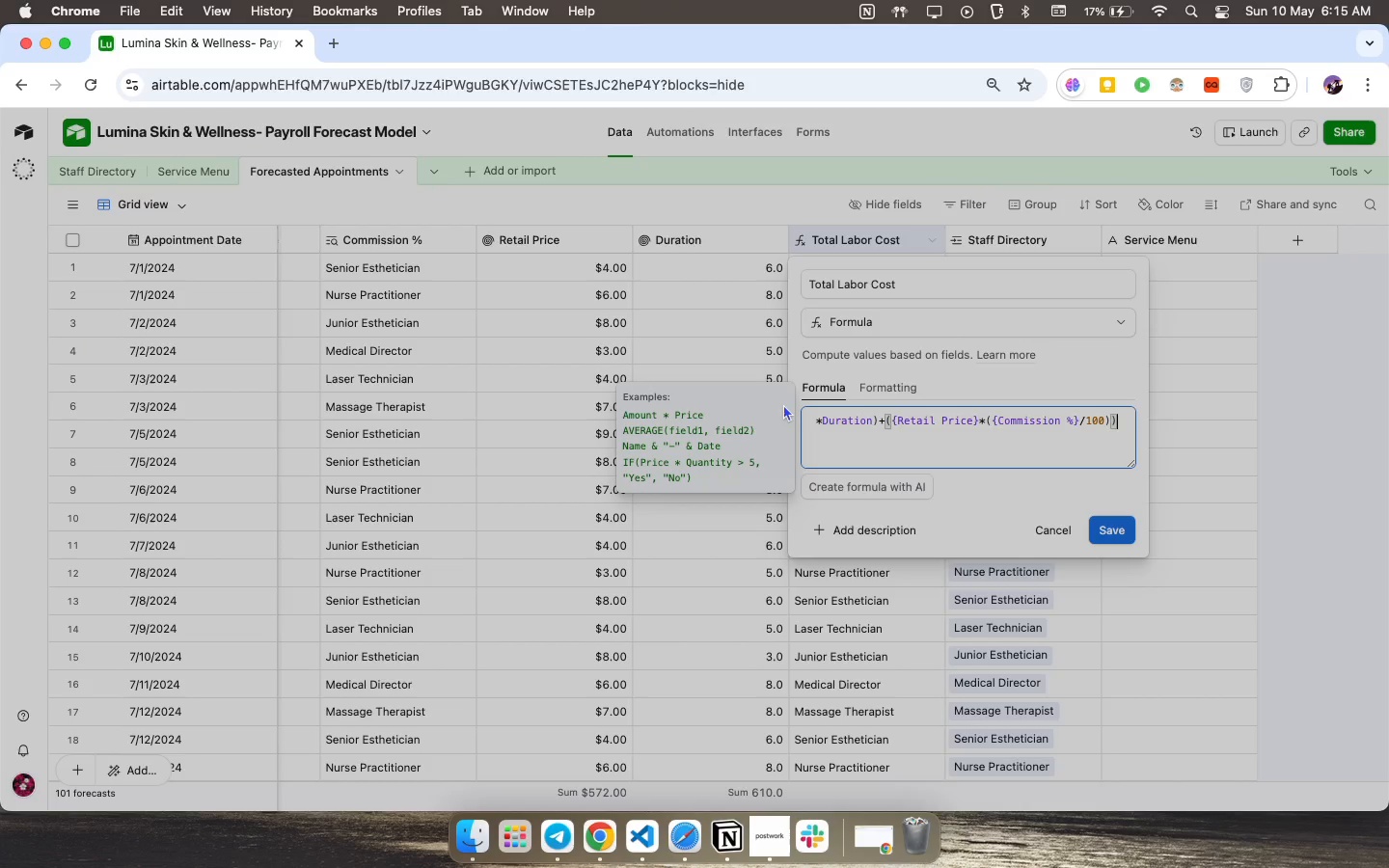 
key(Meta+V)
 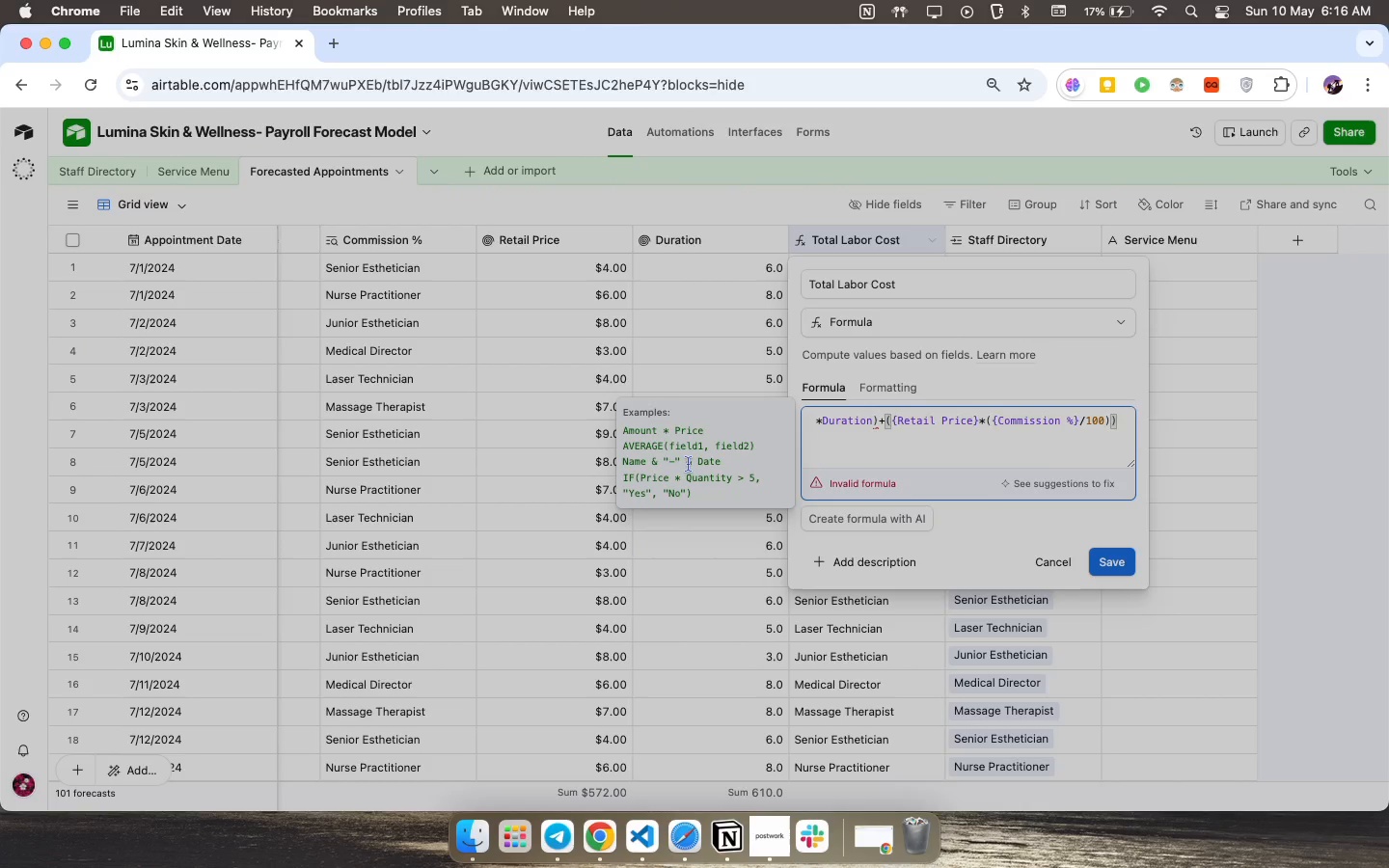 
wait(5.82)
 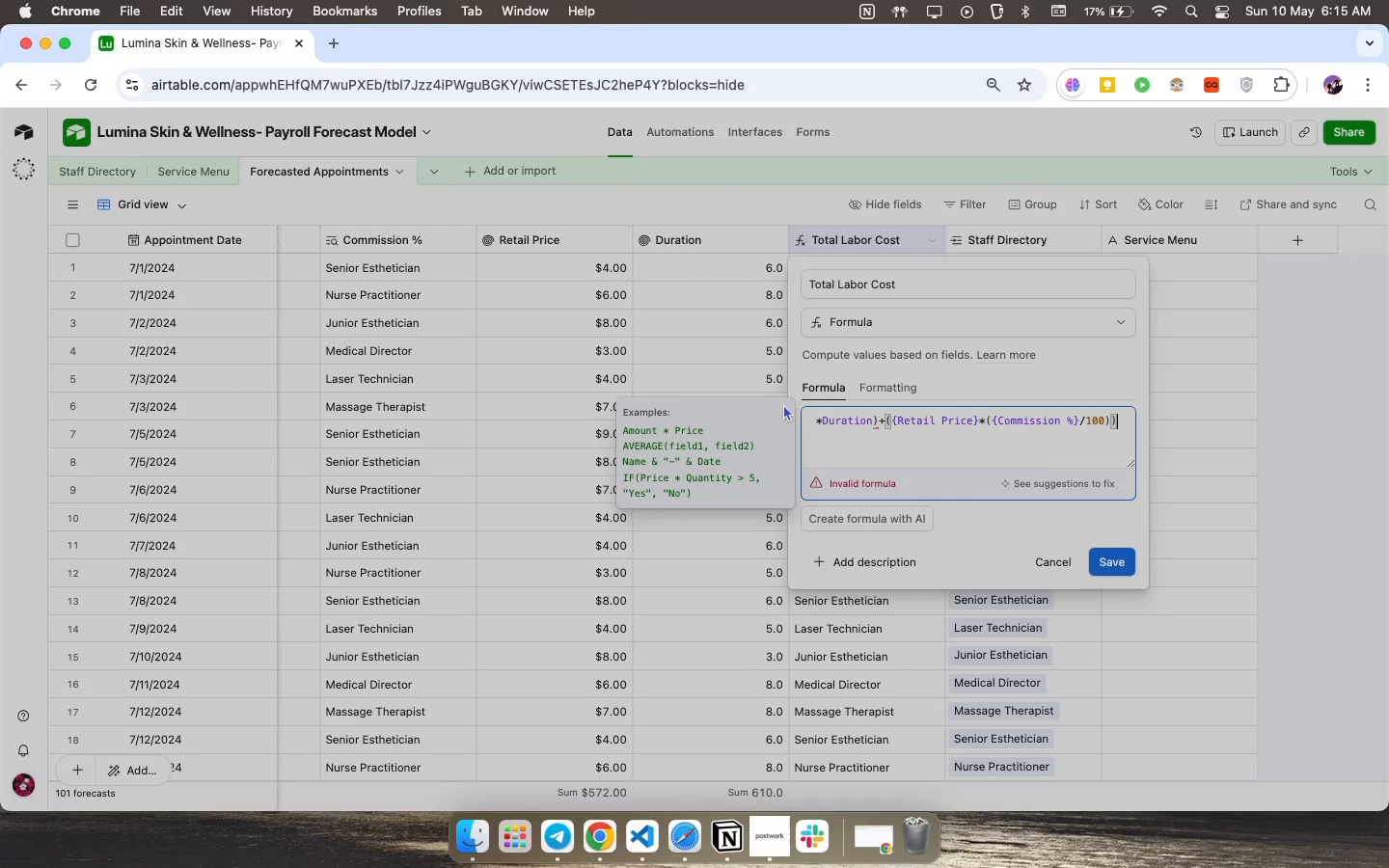 
left_click_drag(start_coordinate=[1081, 416], to_coordinate=[1137, 417])
 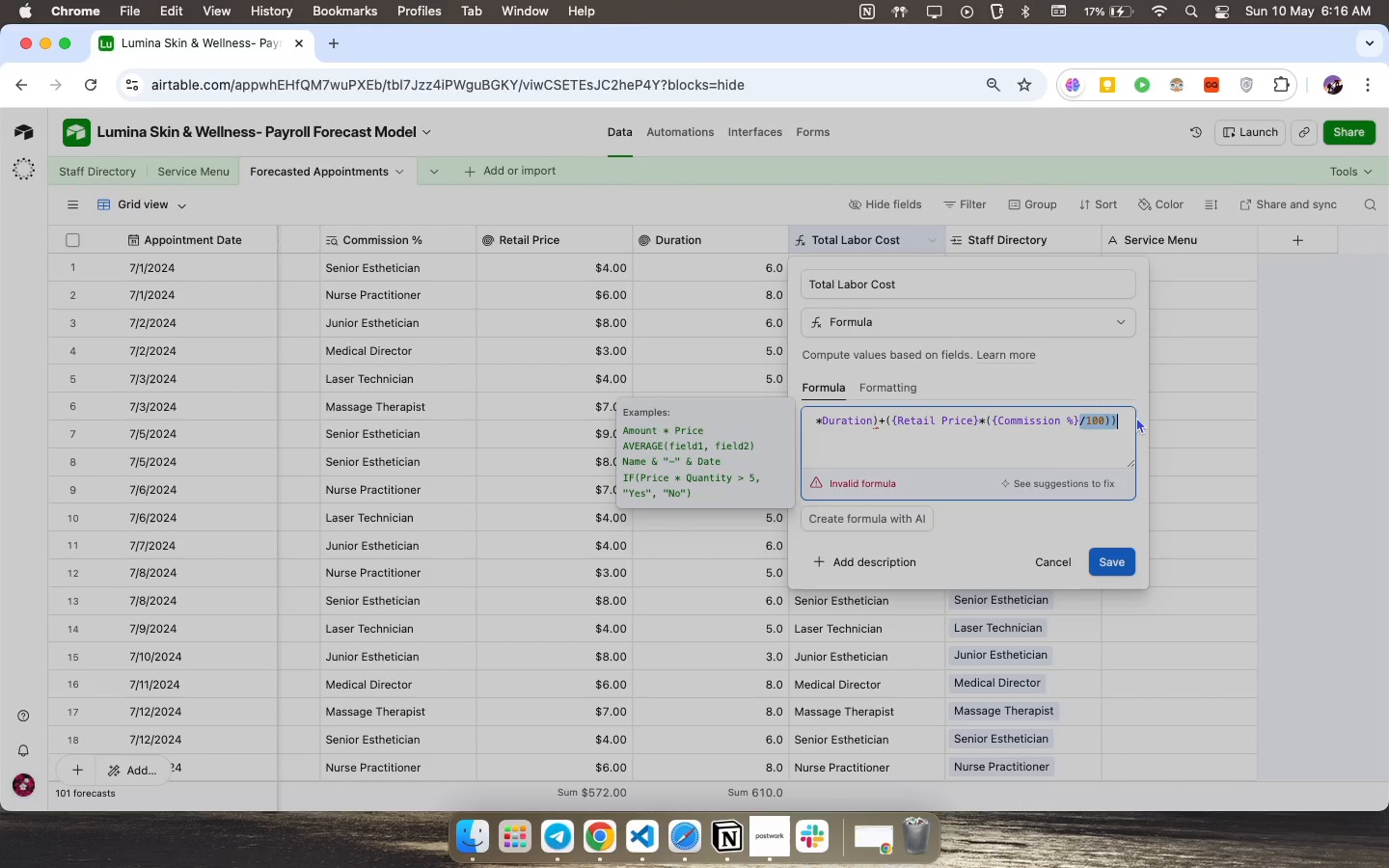 
key(Shift+ShiftLeft)
 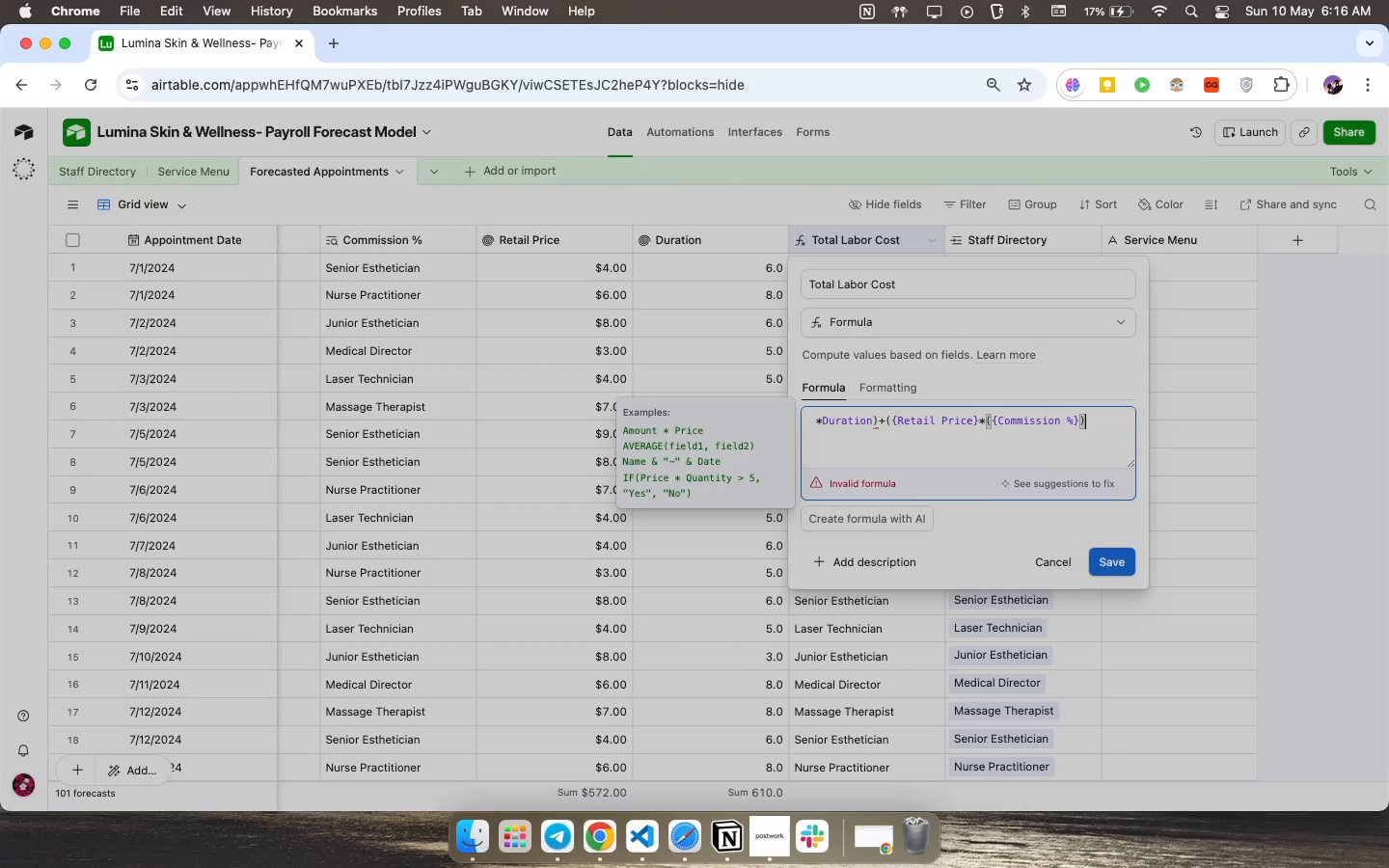 
key(Shift+0)
 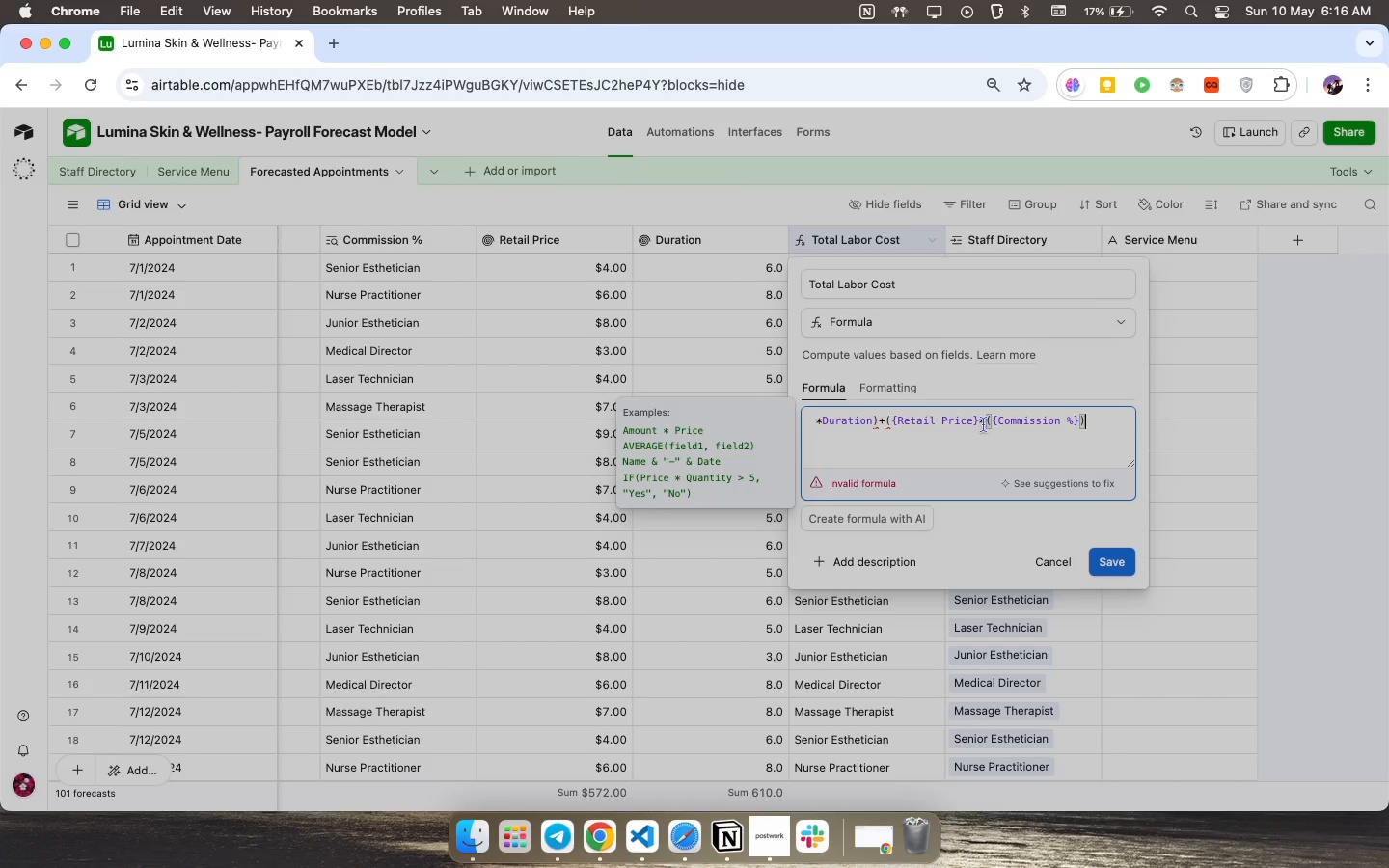 
left_click([991, 420])
 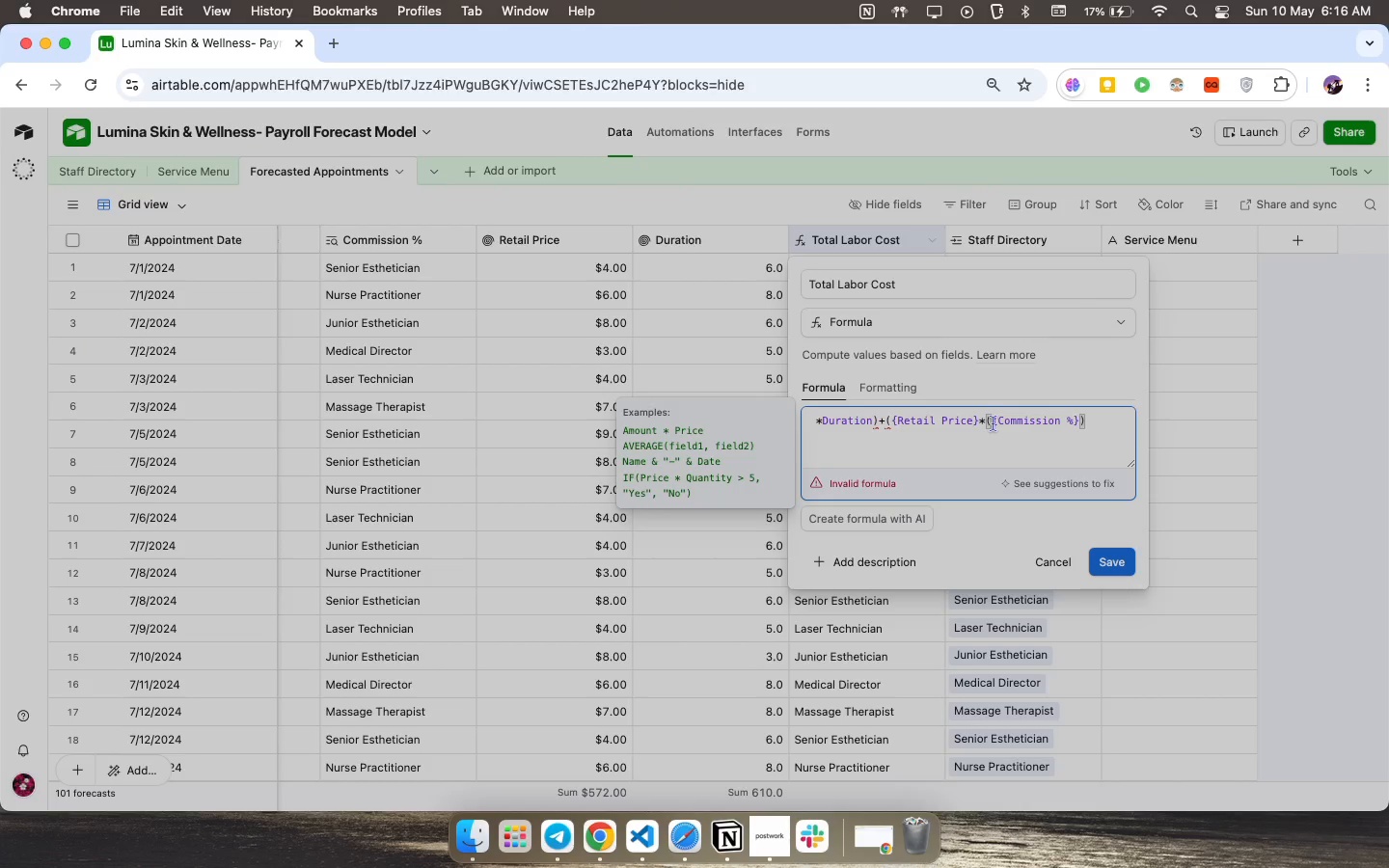 
key(Backspace)
 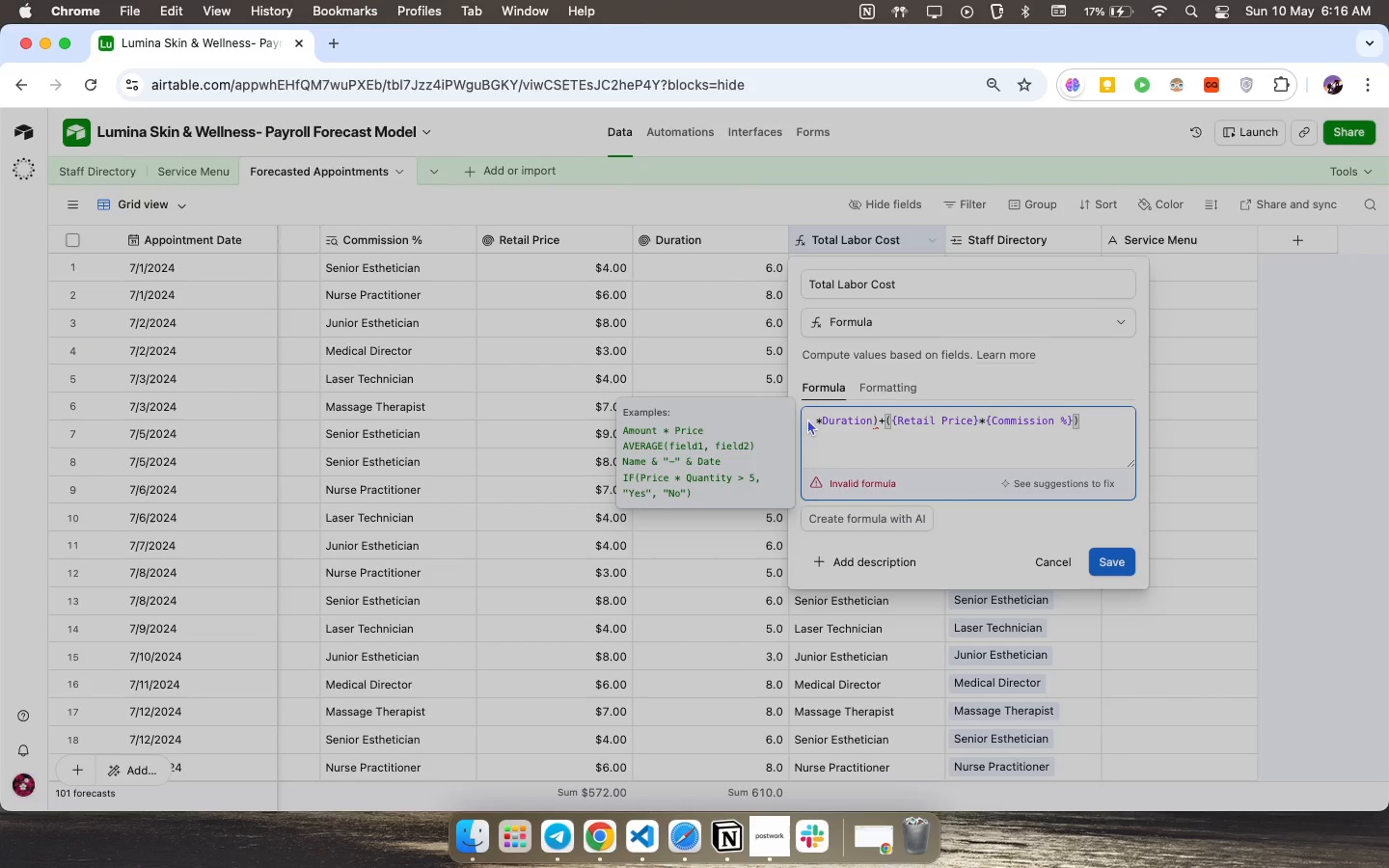 
left_click([816, 421])
 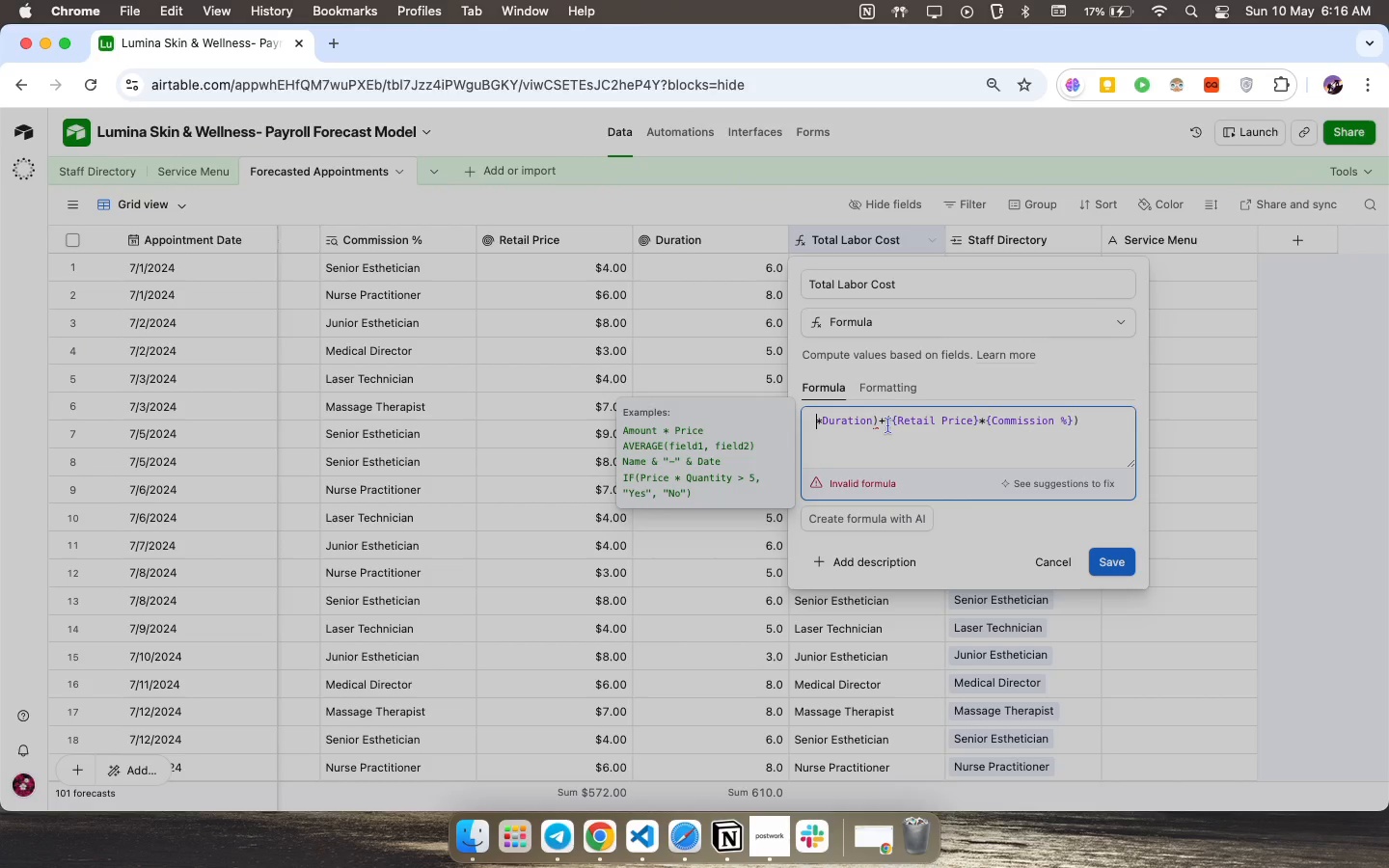 
type((b)
 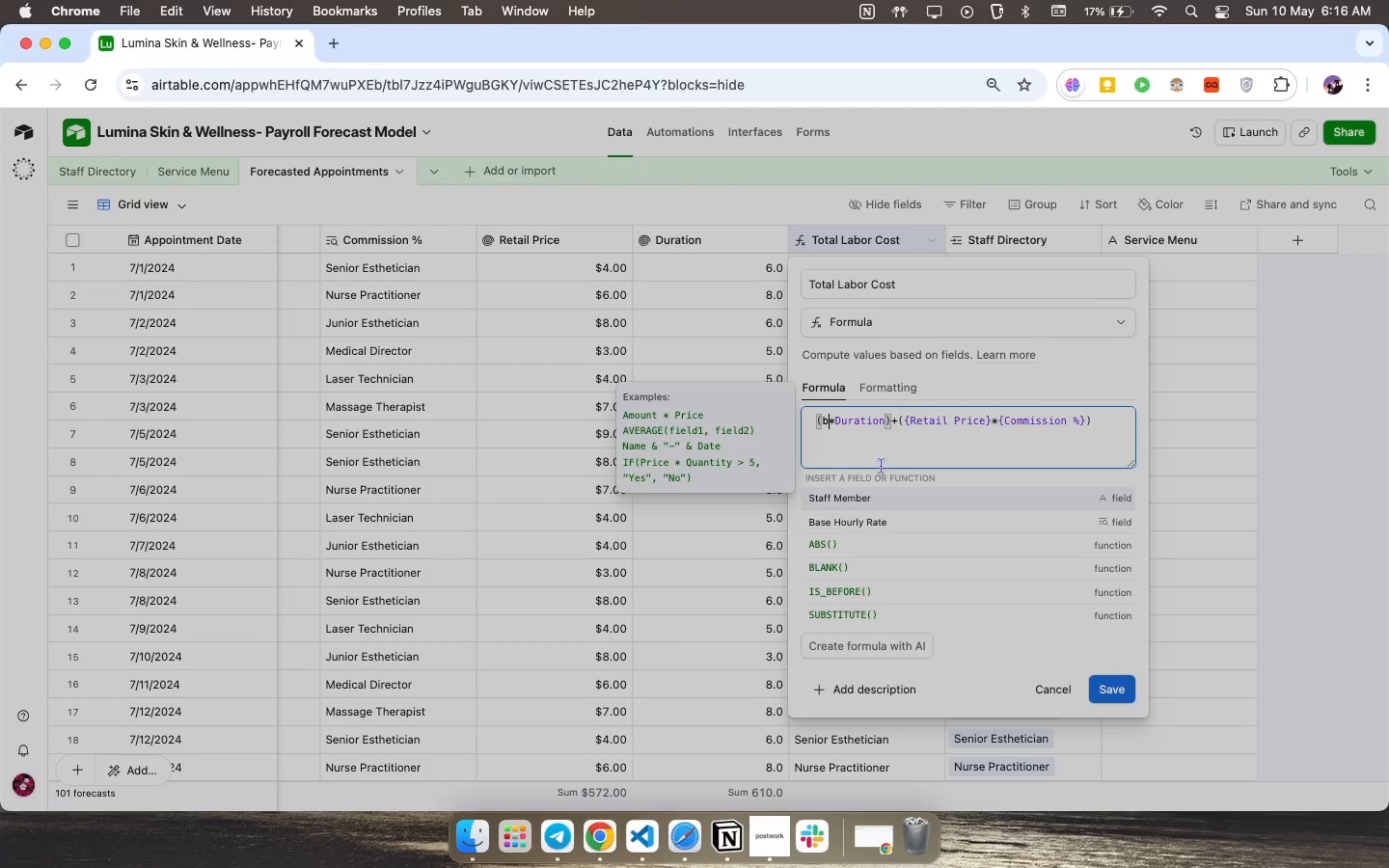 
left_click([895, 520])
 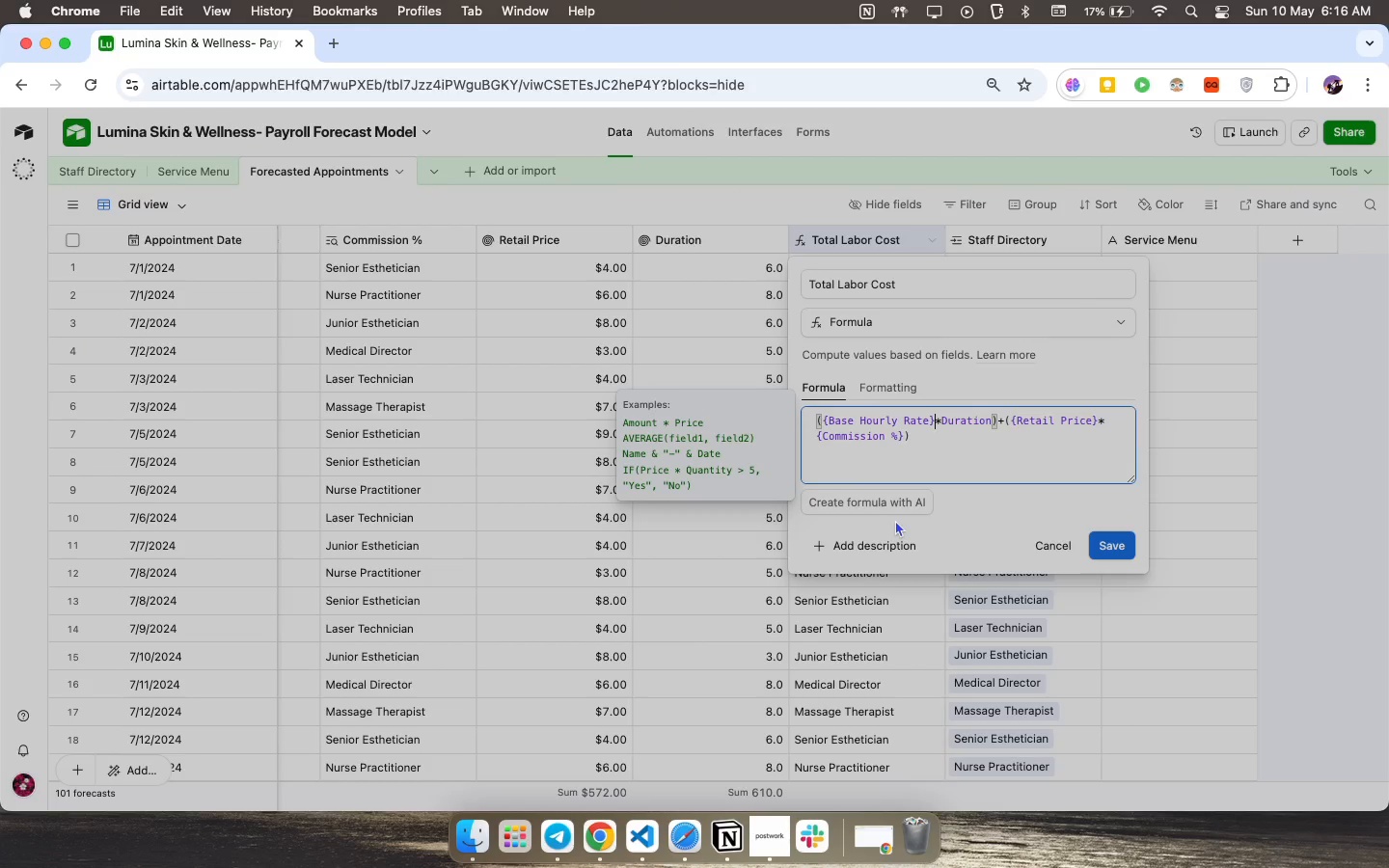 
key(Shift+8)
 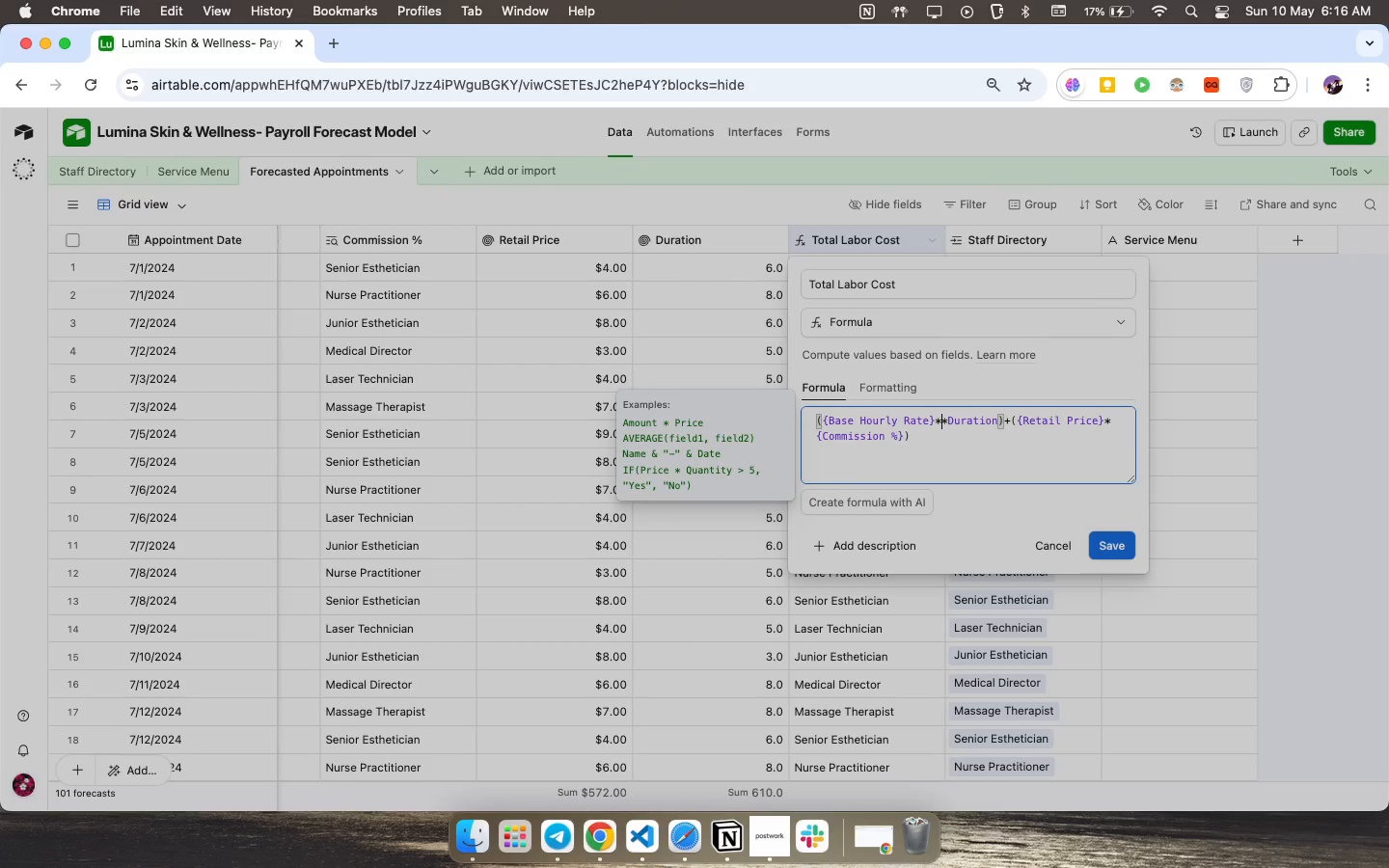 
key(Backspace)
 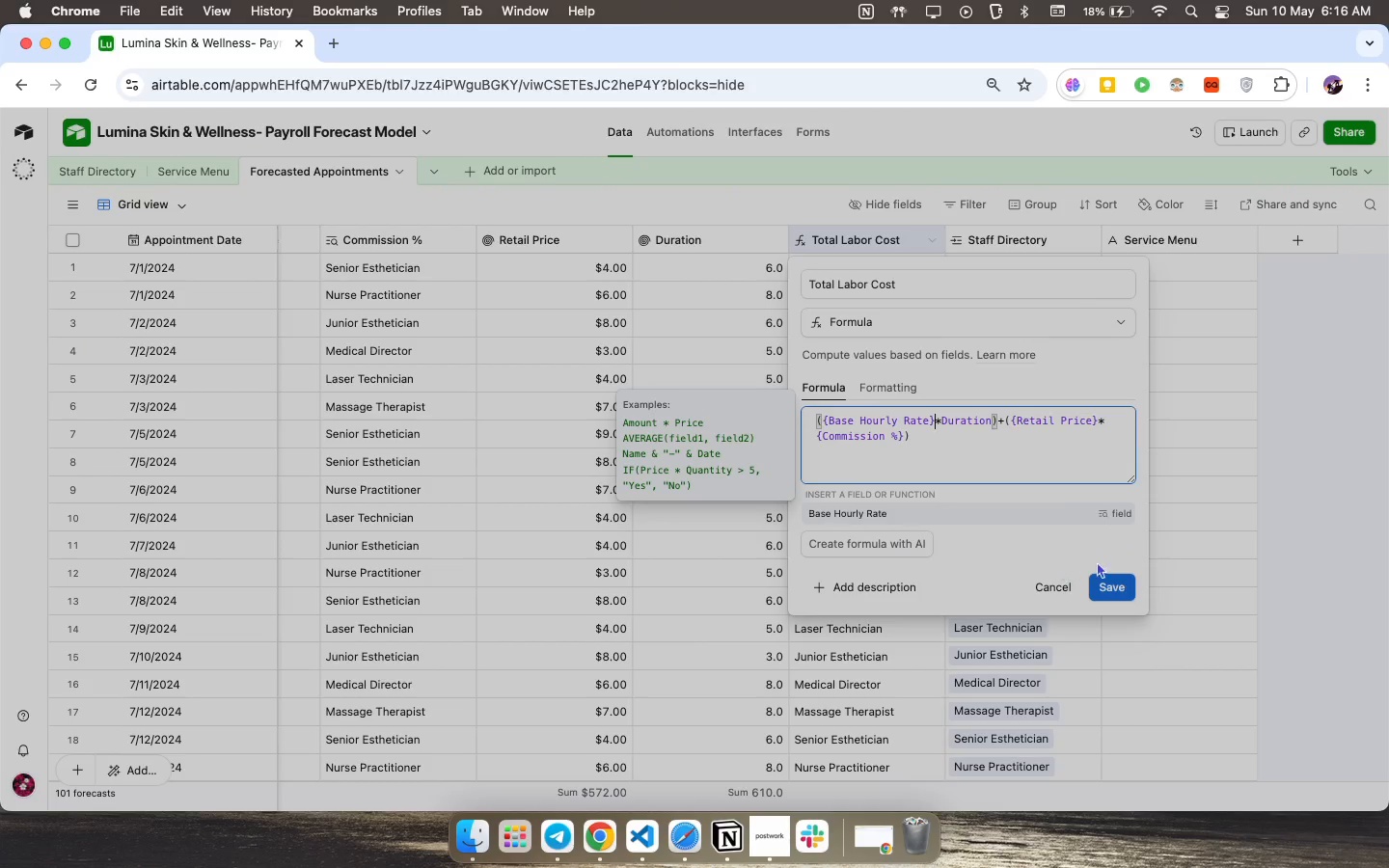 
left_click([1107, 582])
 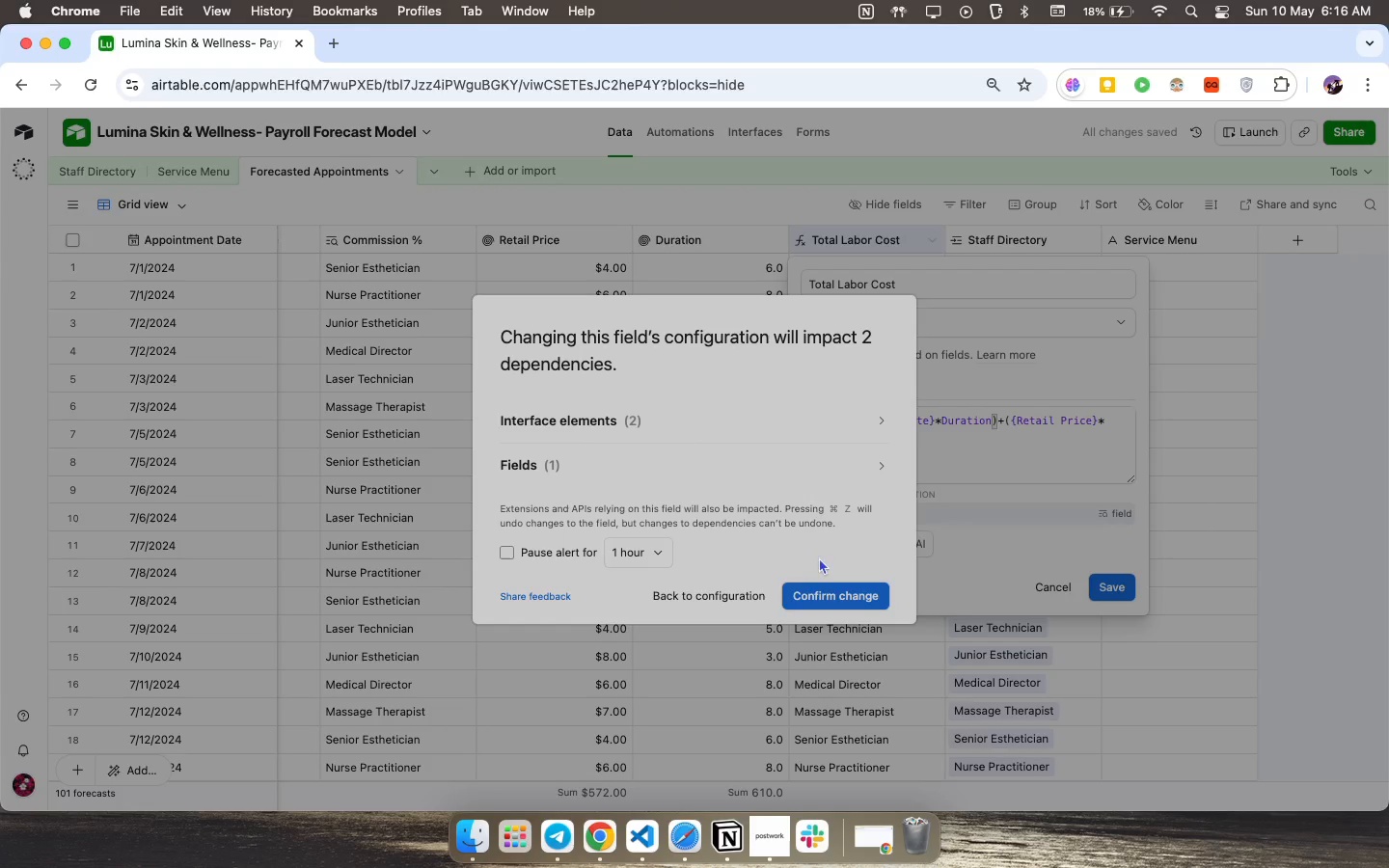 
left_click([831, 583])
 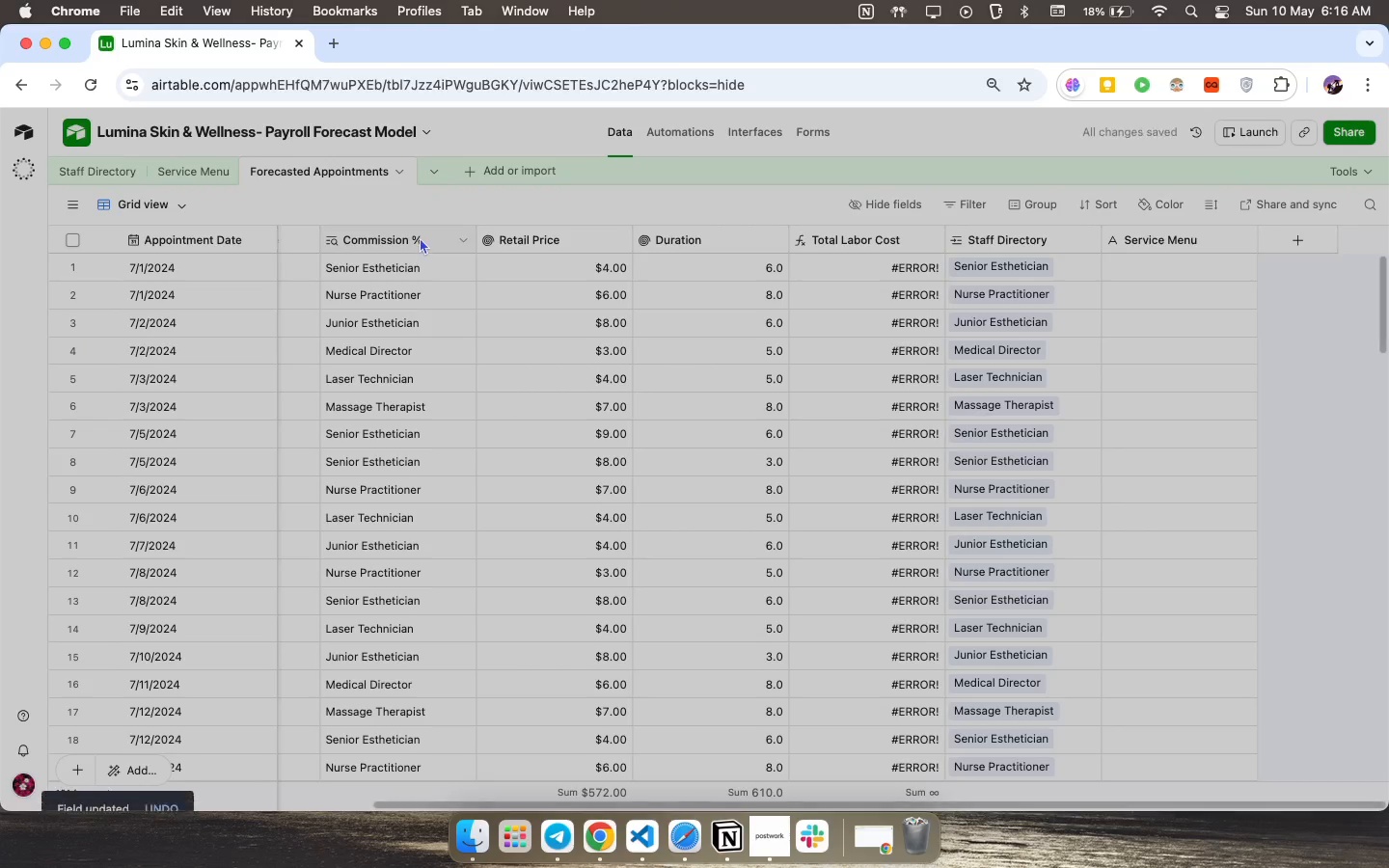 
double_click([418, 236])
 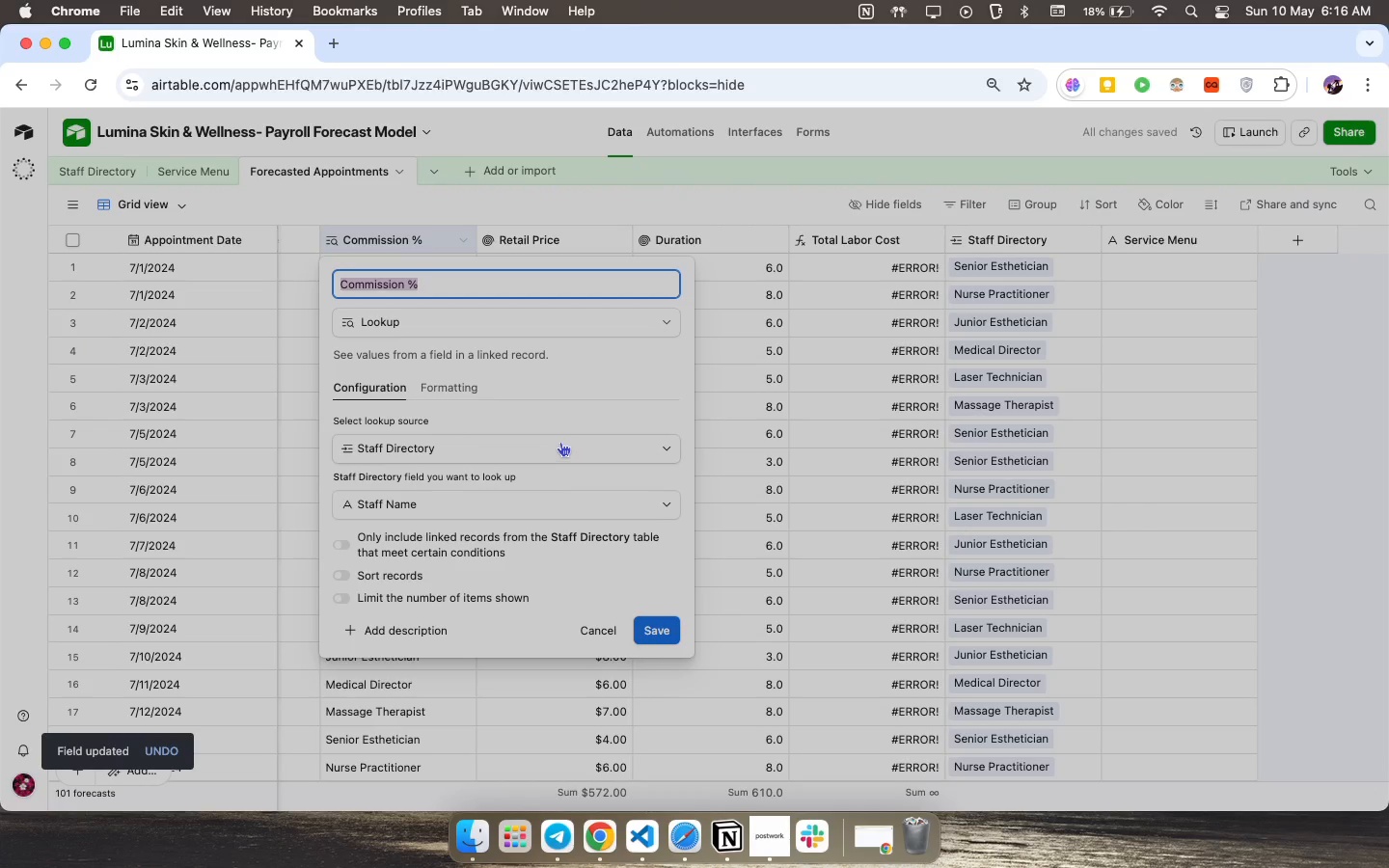 
left_click([575, 507])
 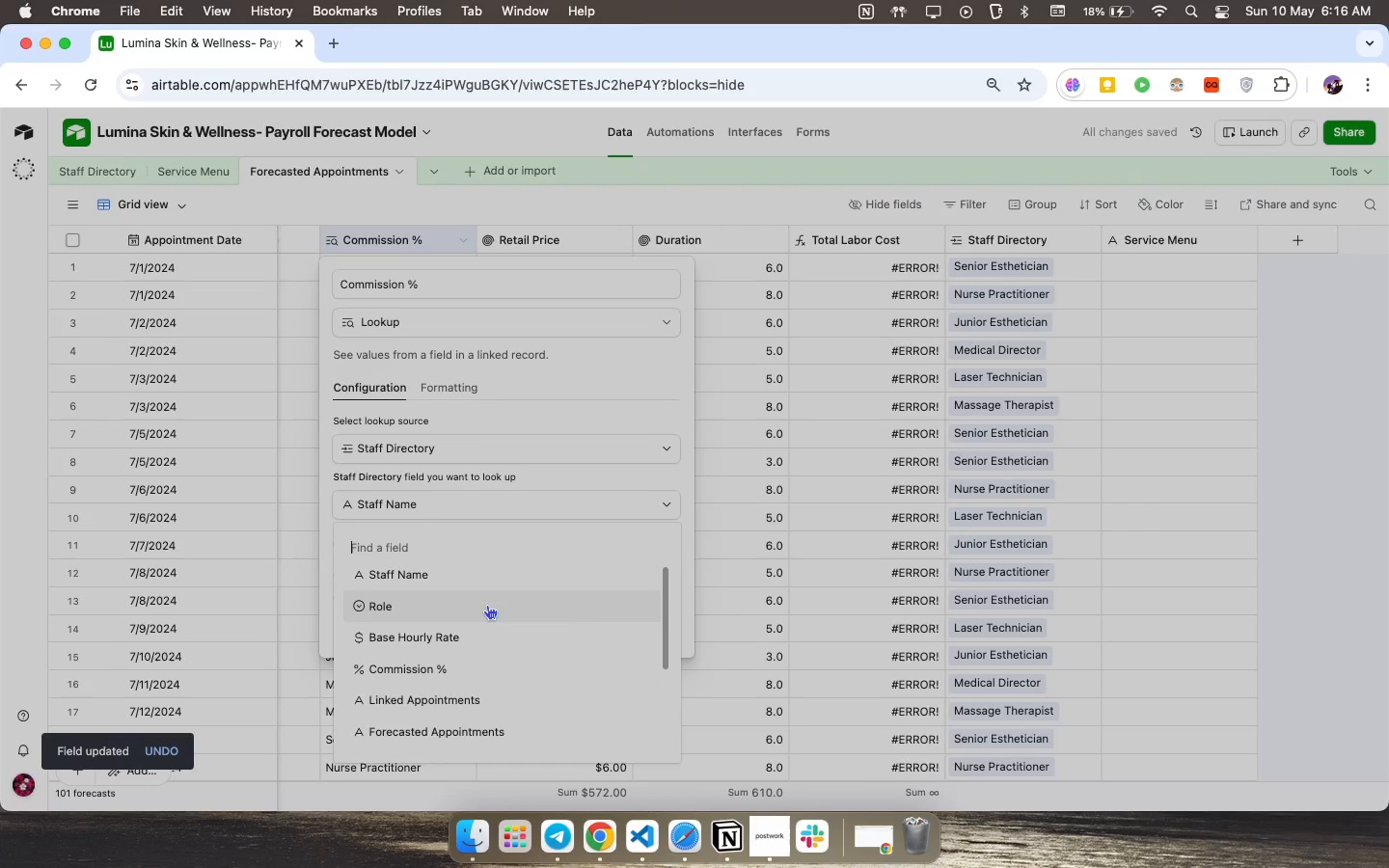 
left_click([484, 681])
 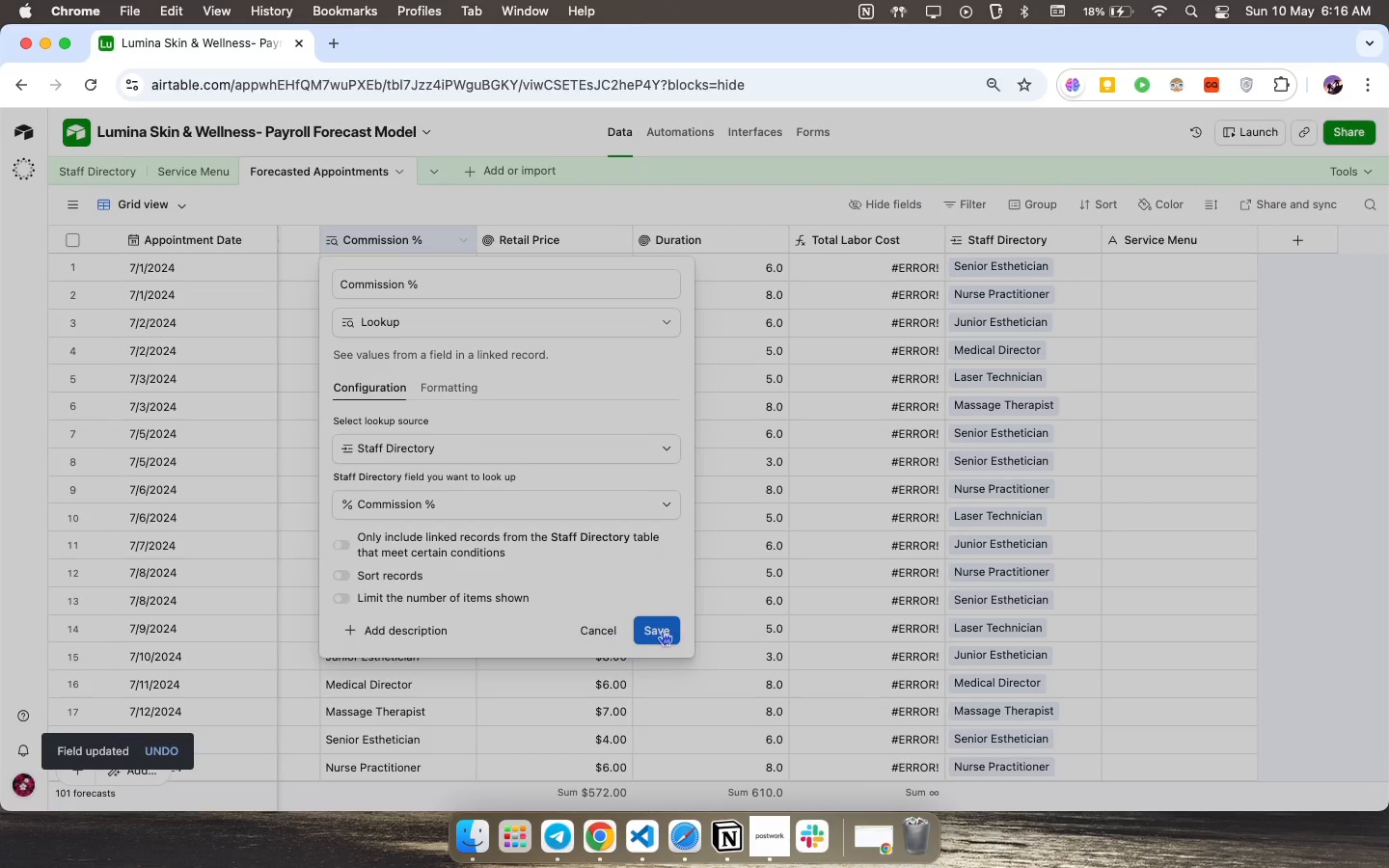 
scroll: coordinate [486, 599], scroll_direction: down, amount: 18.0
 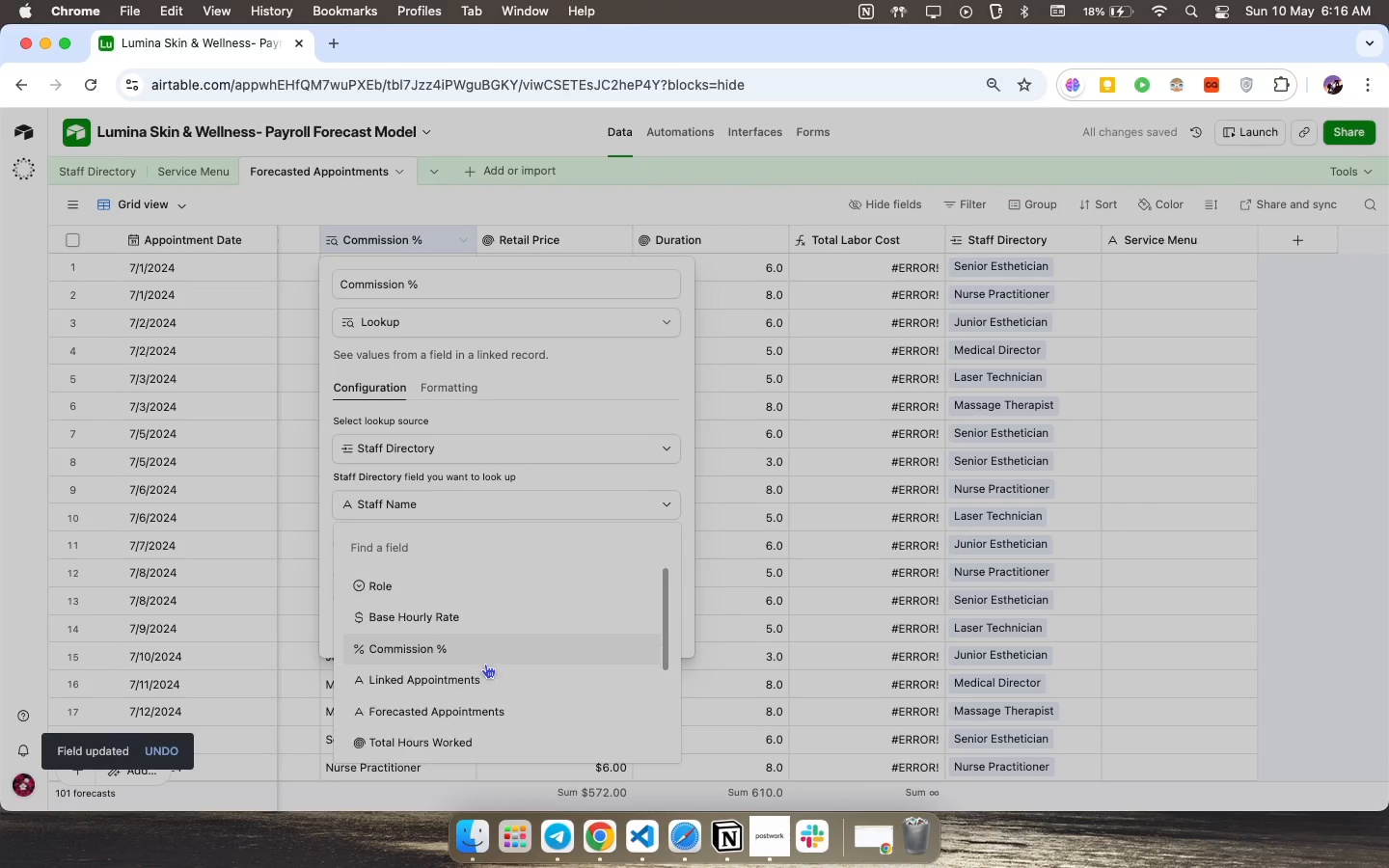 
left_click([662, 631])
 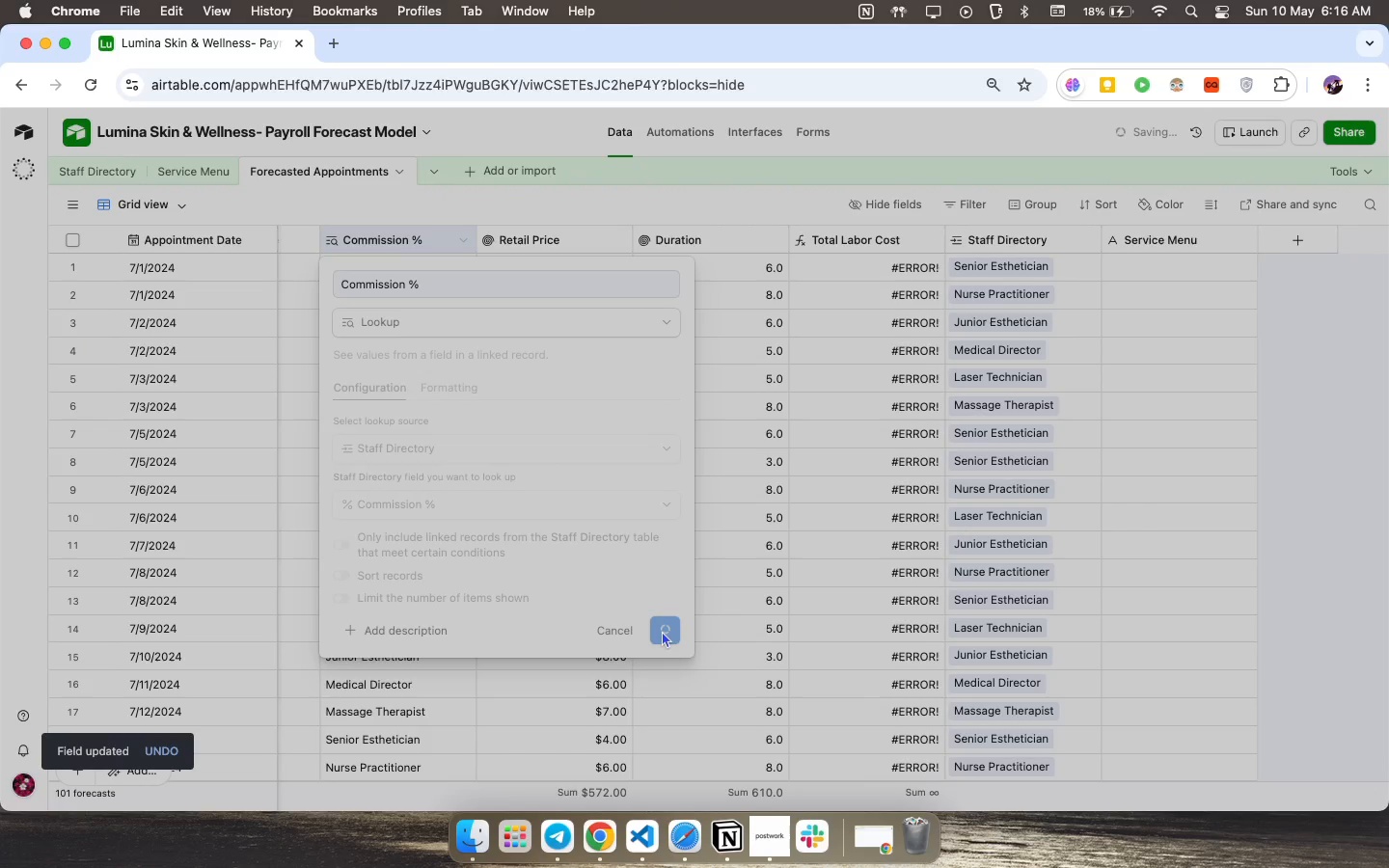 
mouse_move([671, 619])
 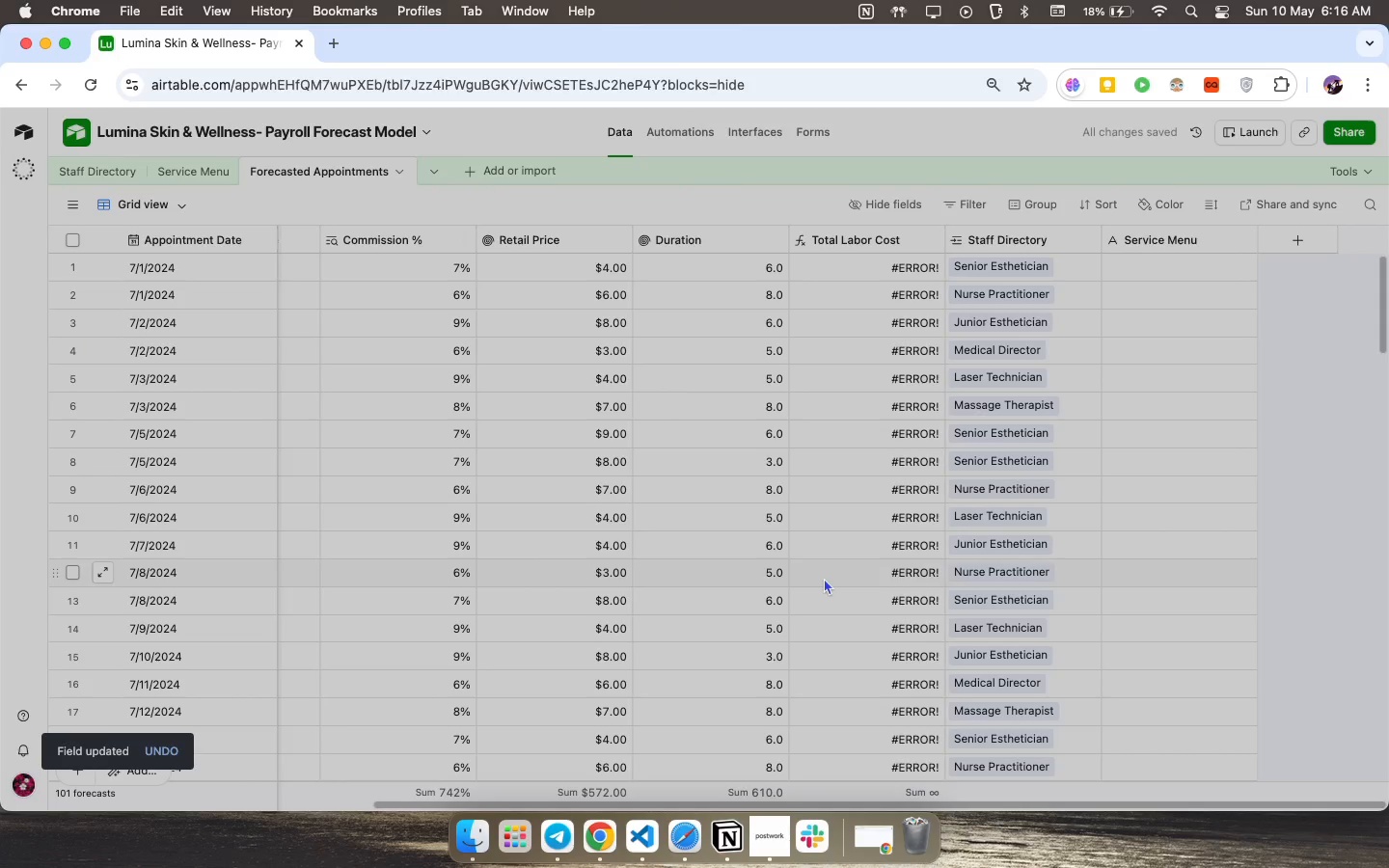 
scroll: coordinate [627, 440], scroll_direction: up, amount: 14.0
 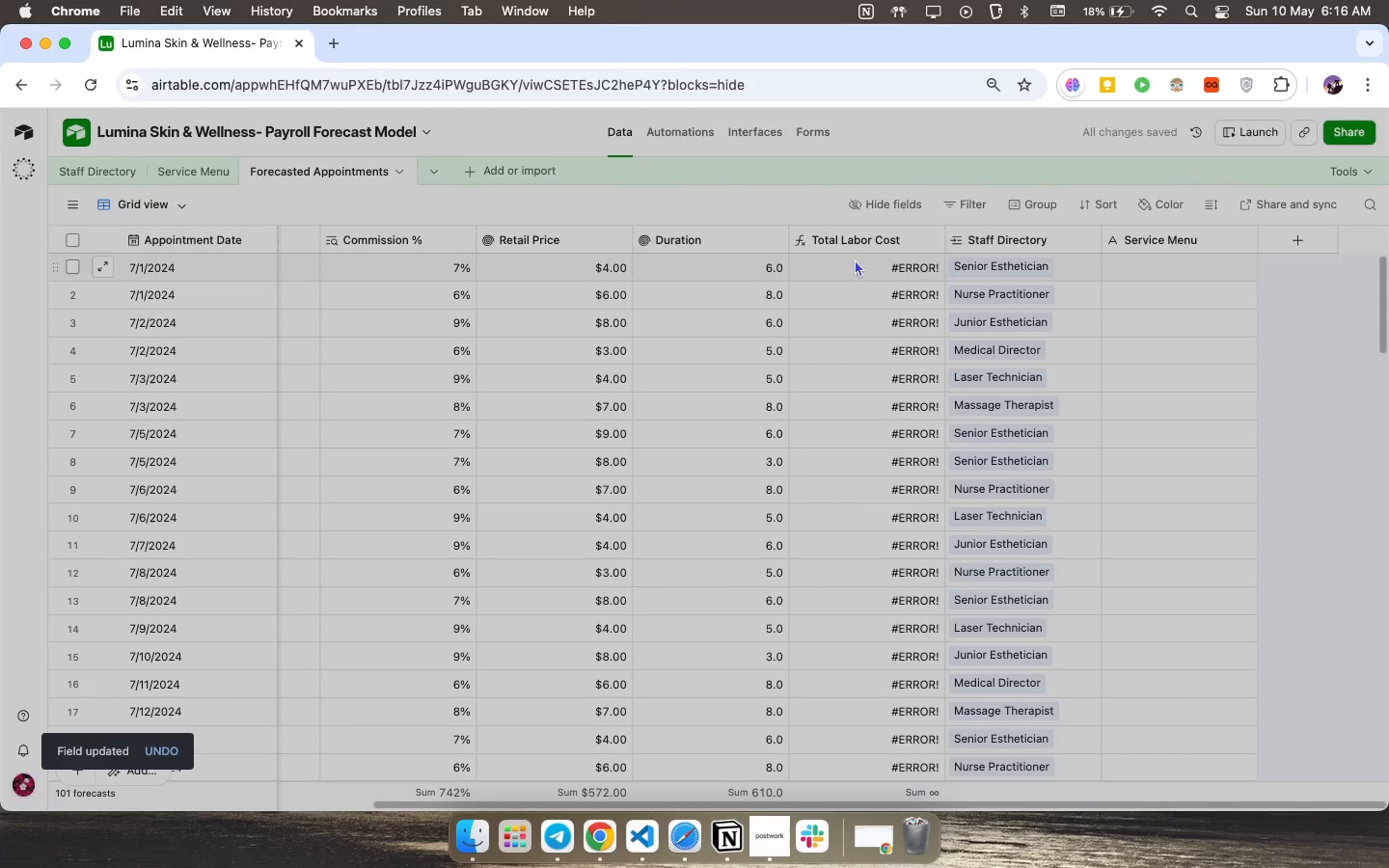 
double_click([871, 241])
 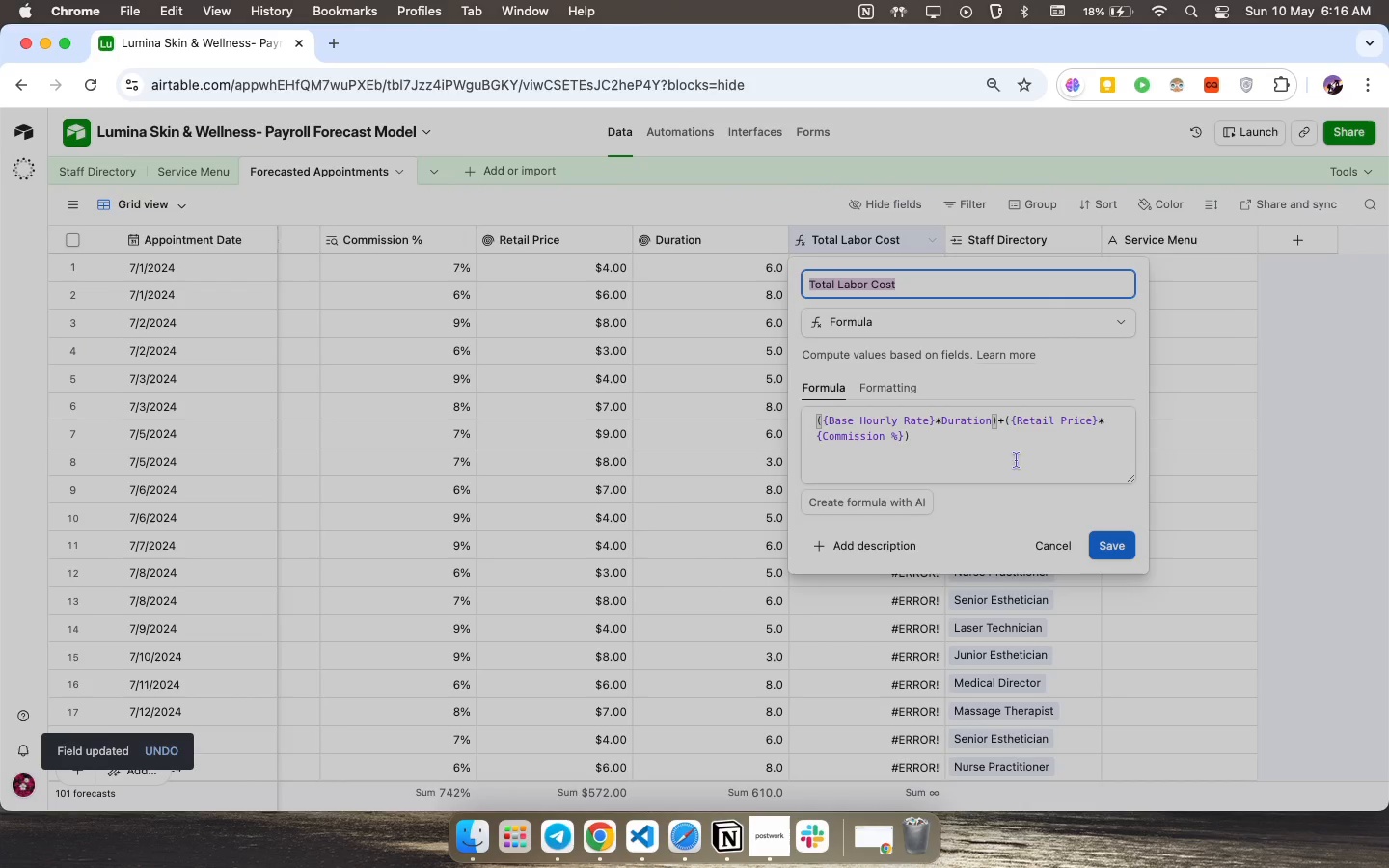 
scroll: coordinate [660, 424], scroll_direction: up, amount: 42.0
 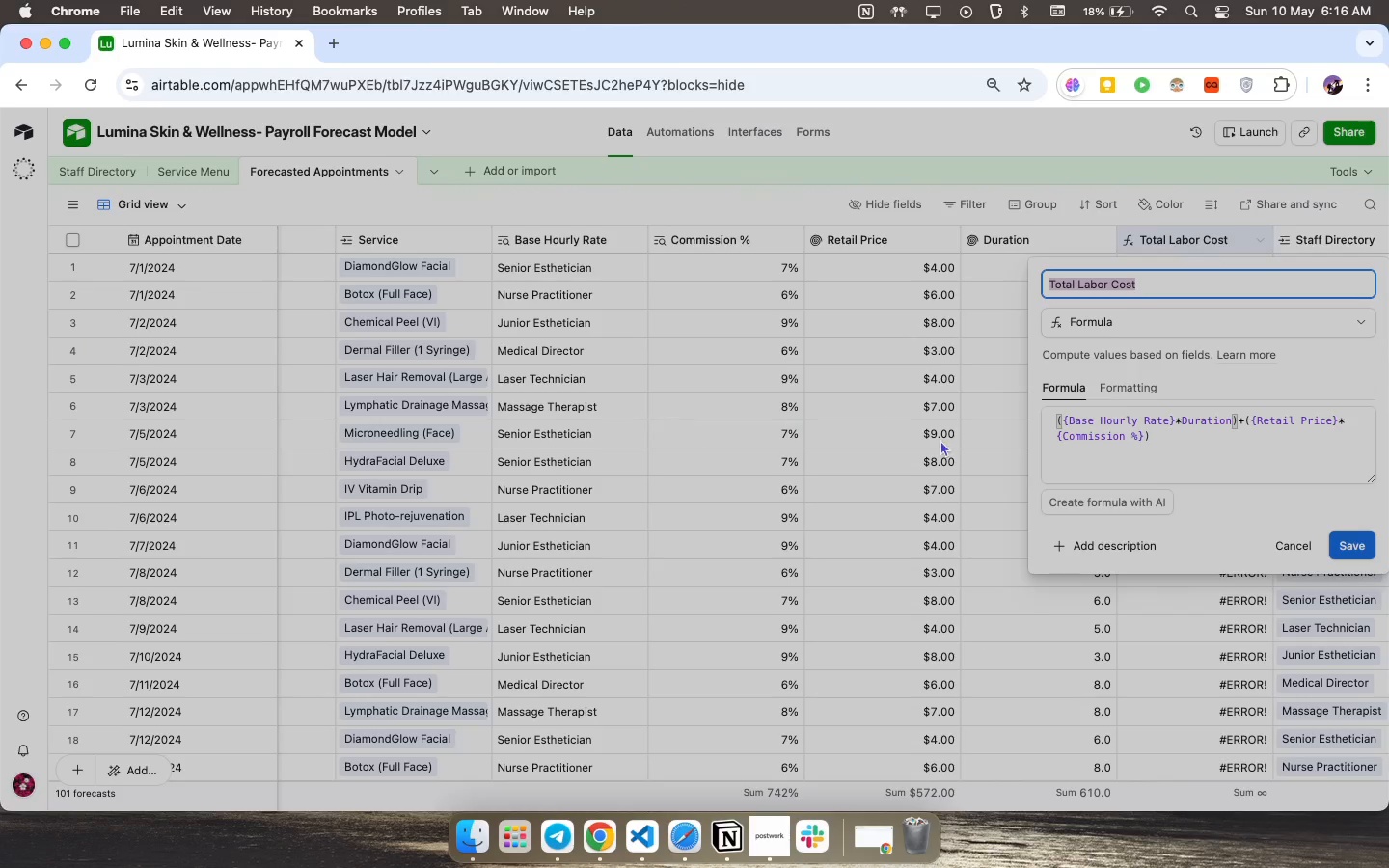 
left_click([1297, 539])
 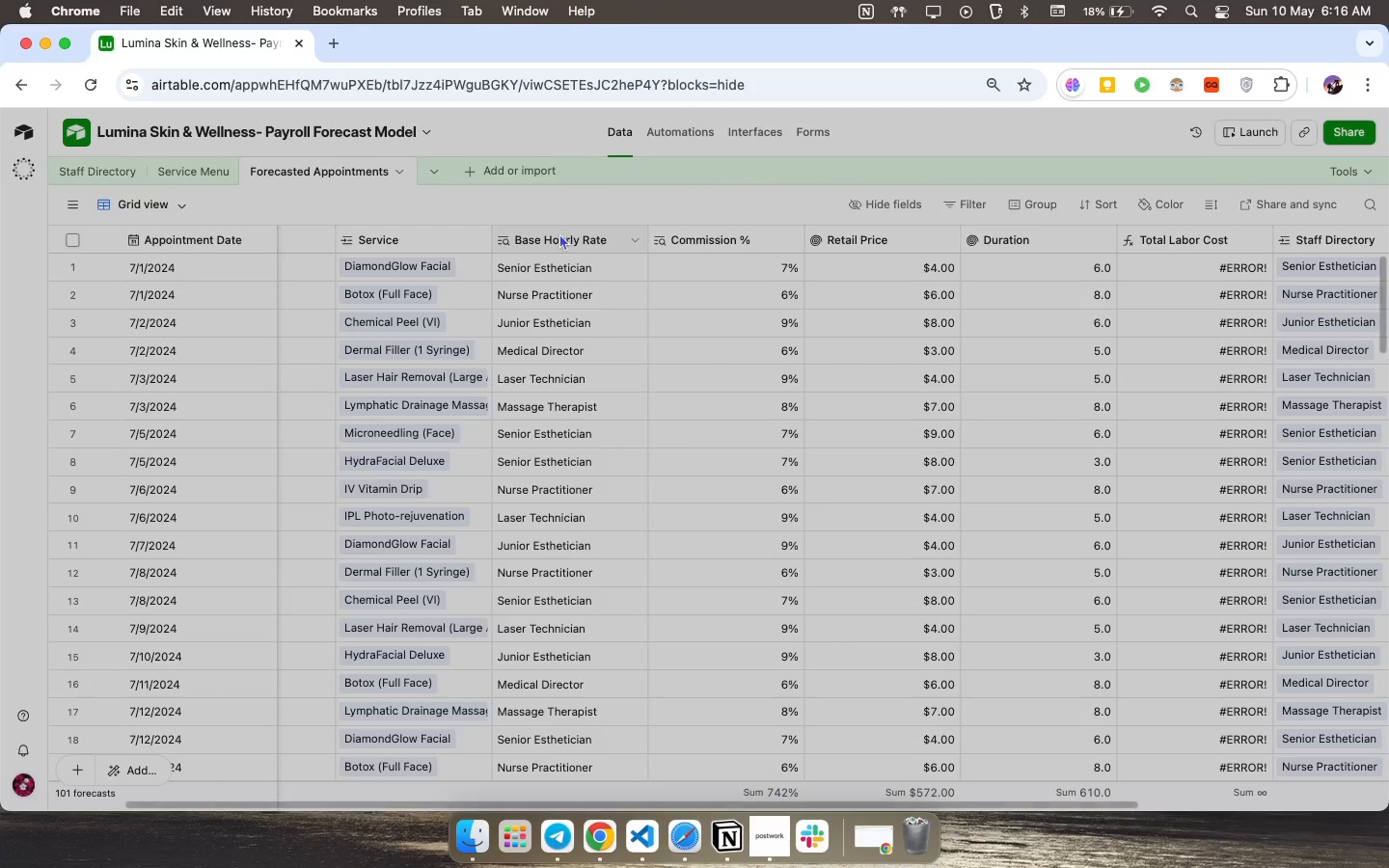 
double_click([559, 235])
 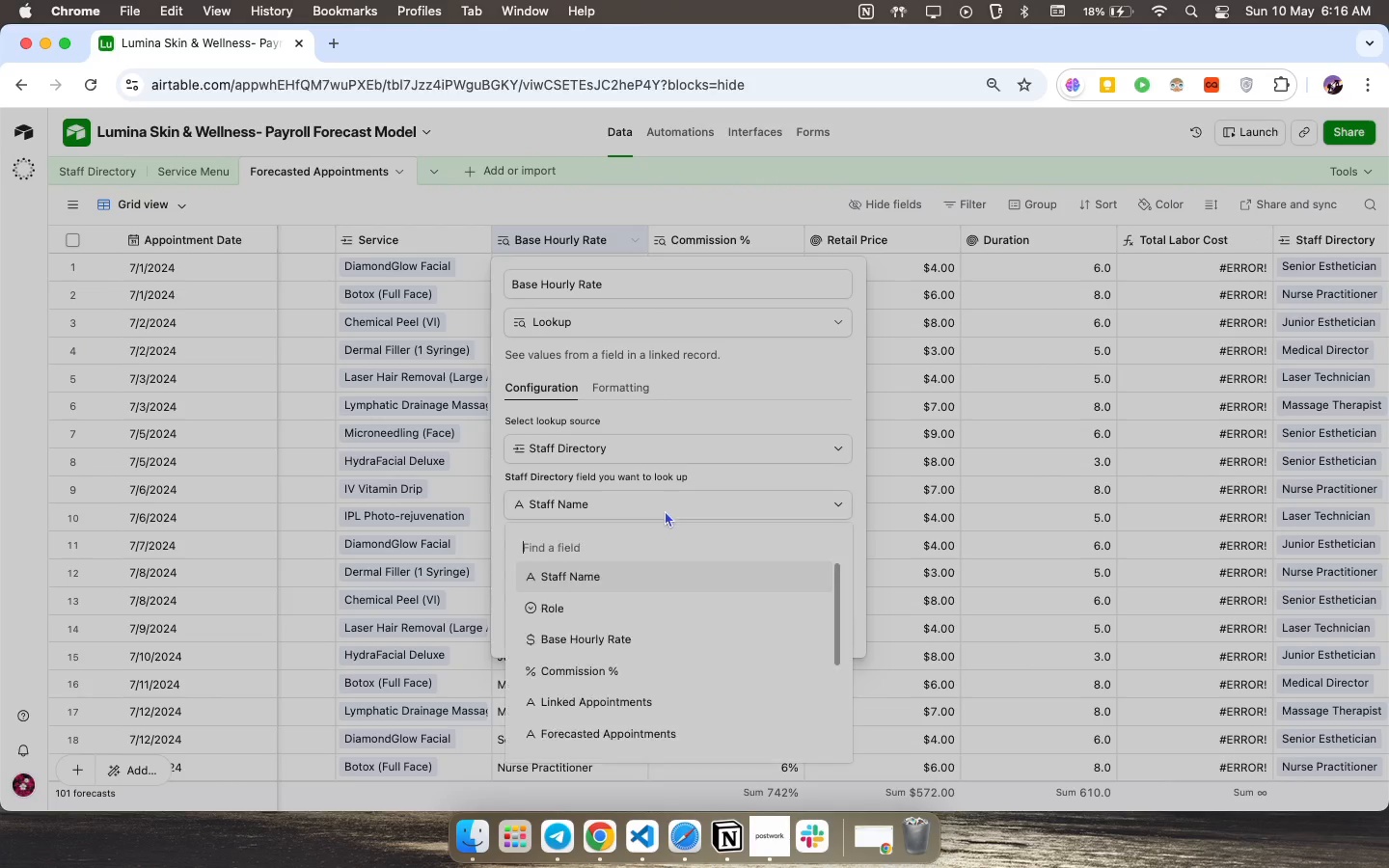 
wait(9.69)
 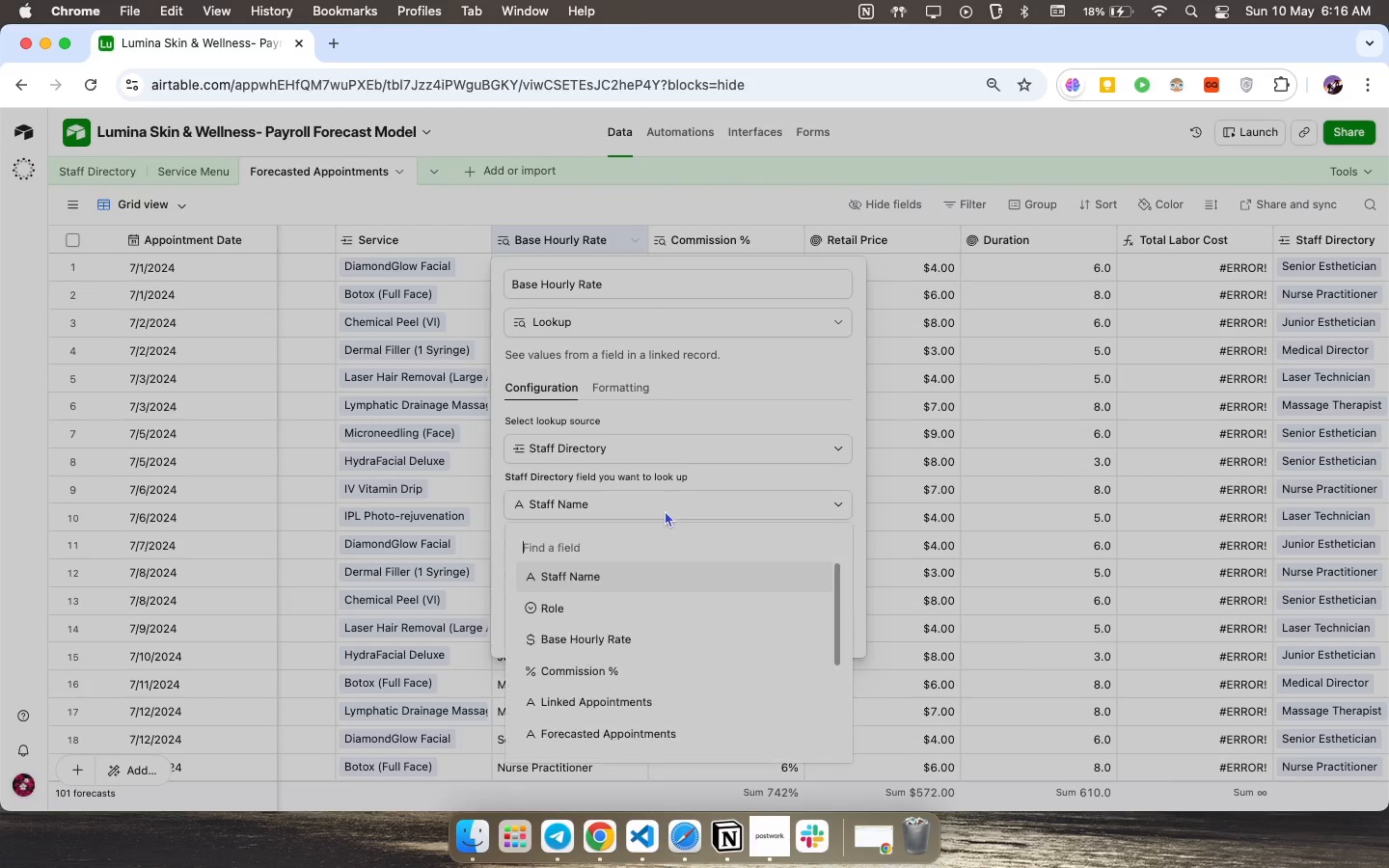 
mouse_move([799, 548])
 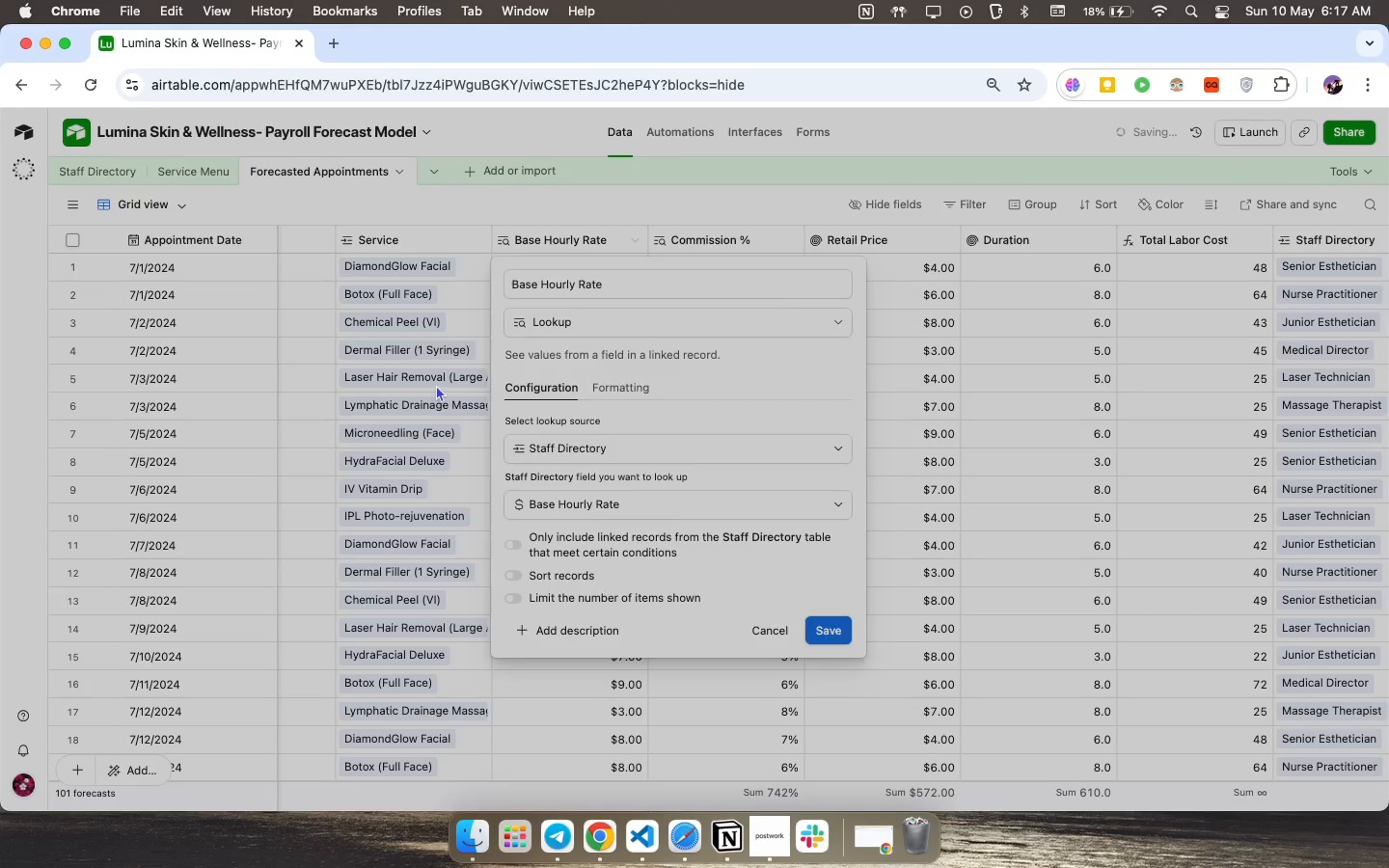 
scroll: coordinate [579, 380], scroll_direction: down, amount: 18.0
 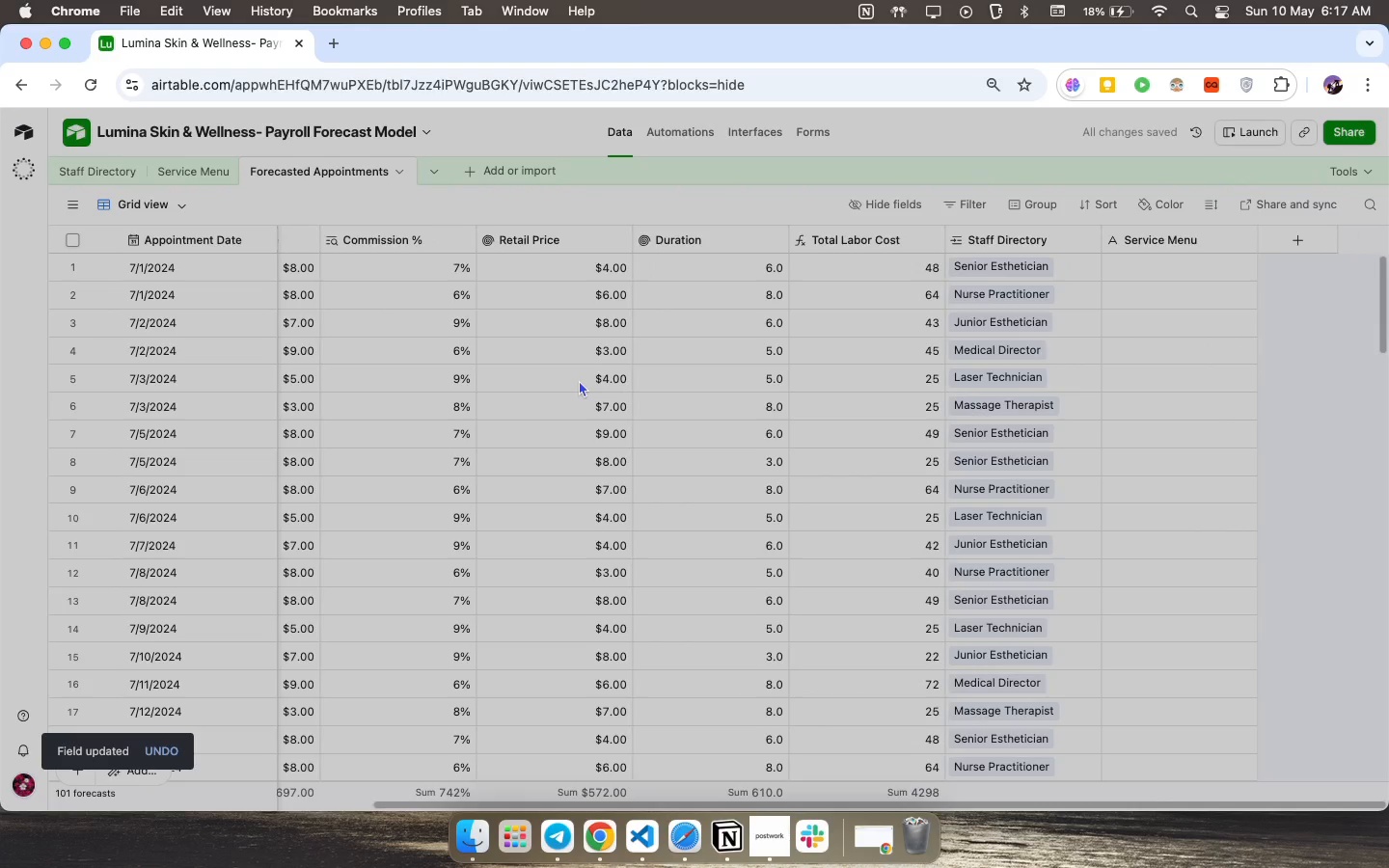 
scroll: coordinate [579, 380], scroll_direction: up, amount: 98.0
 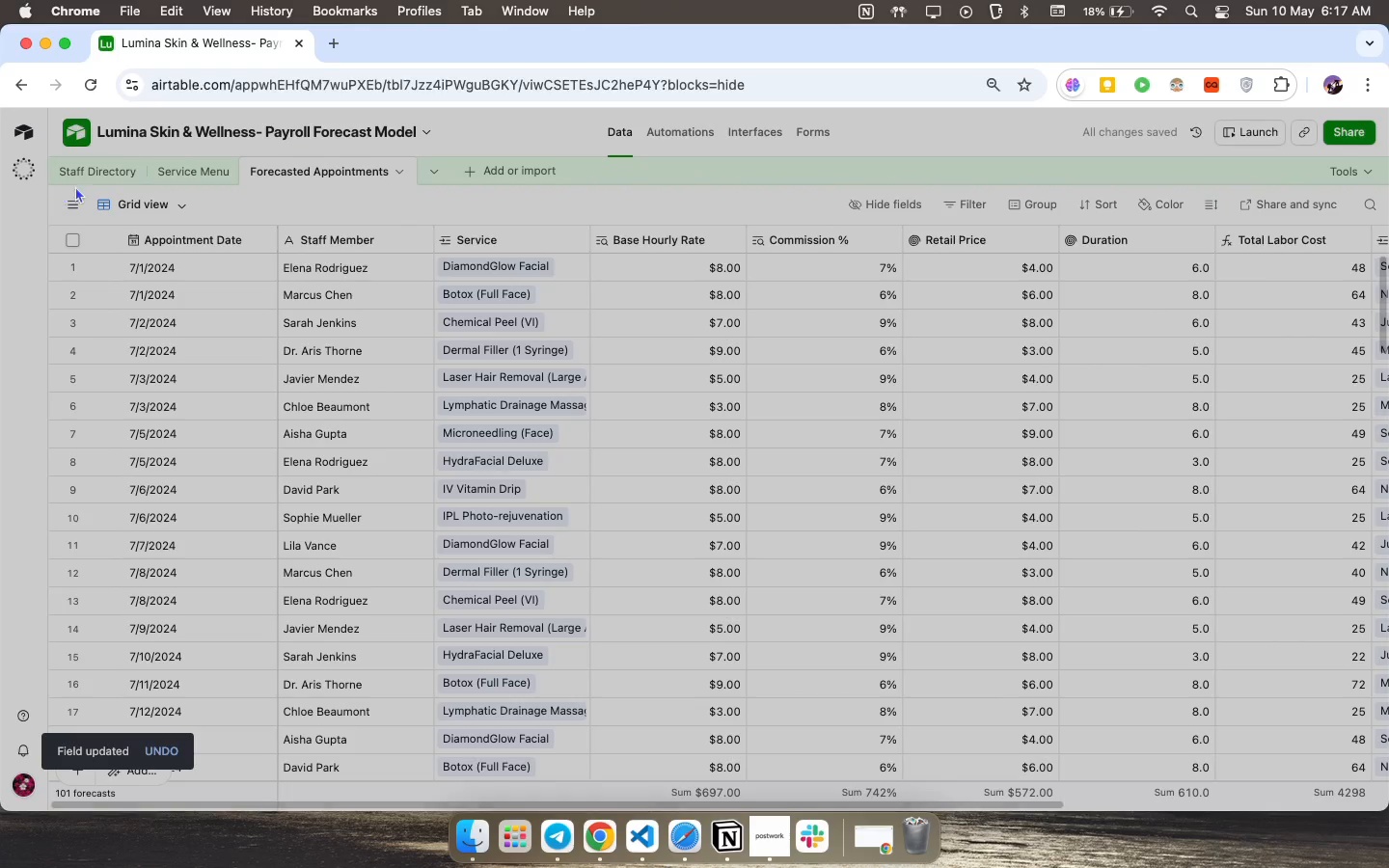 
left_click([196, 174])
 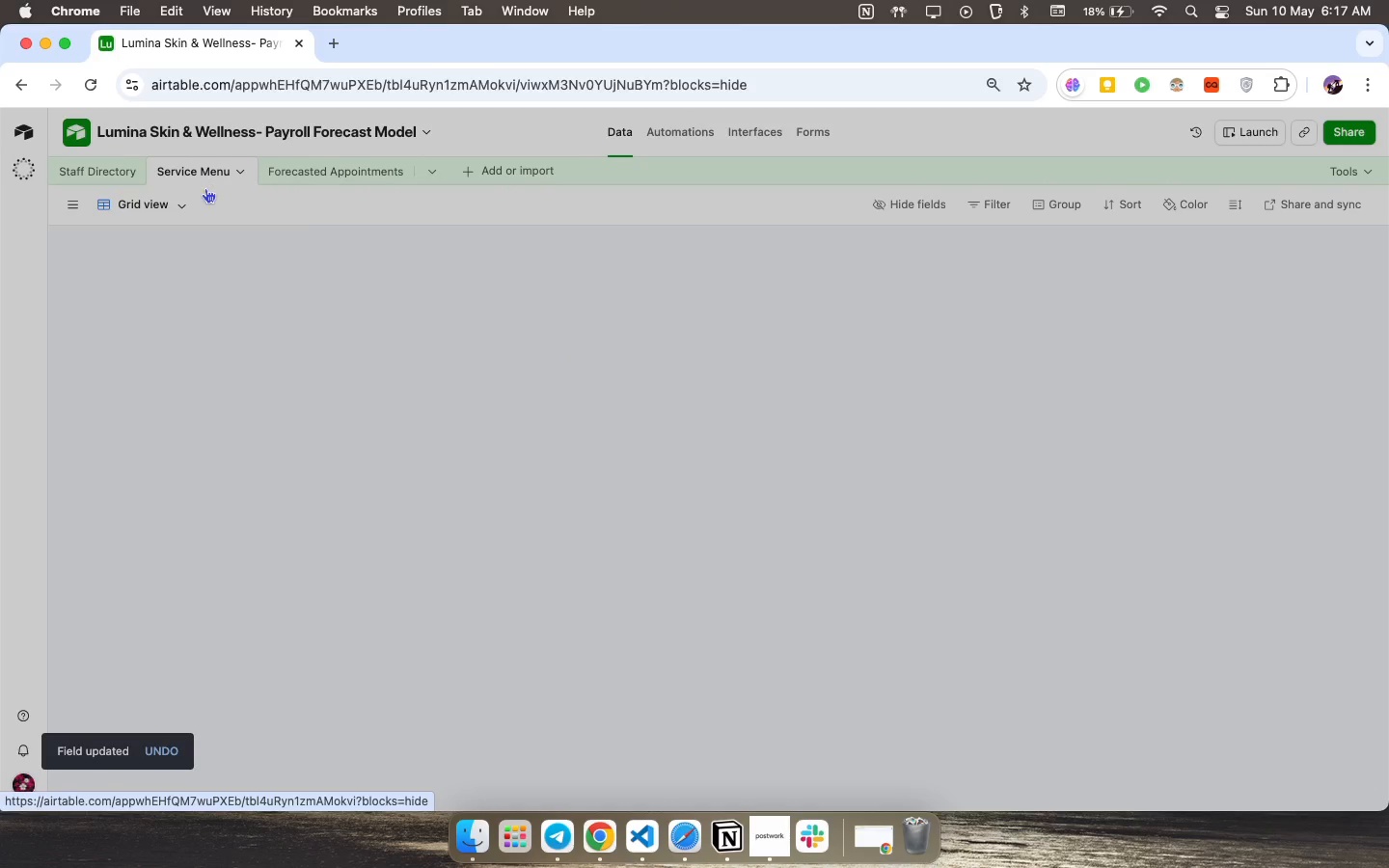 
mouse_move([187, 199])
 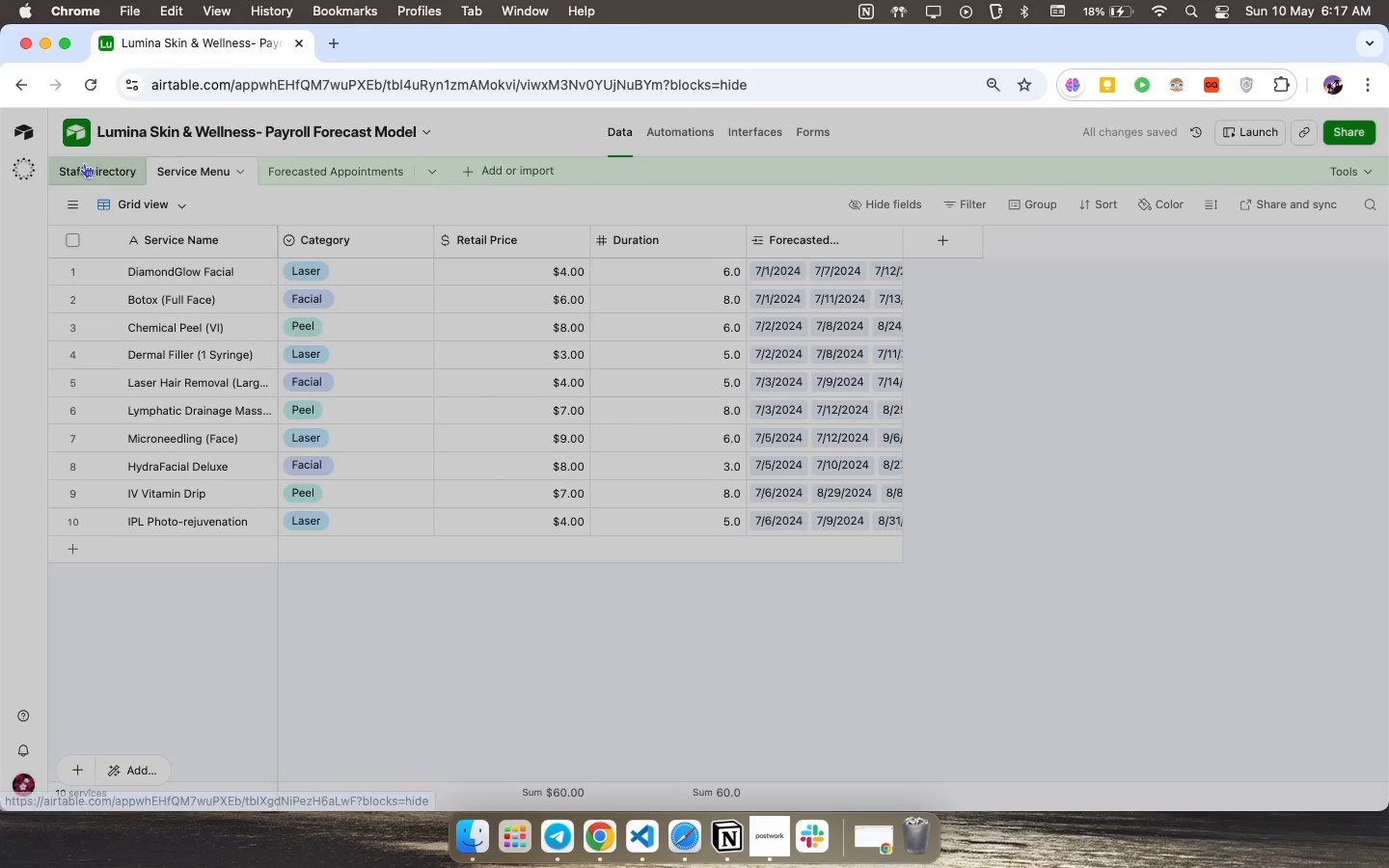 
left_click([84, 163])
 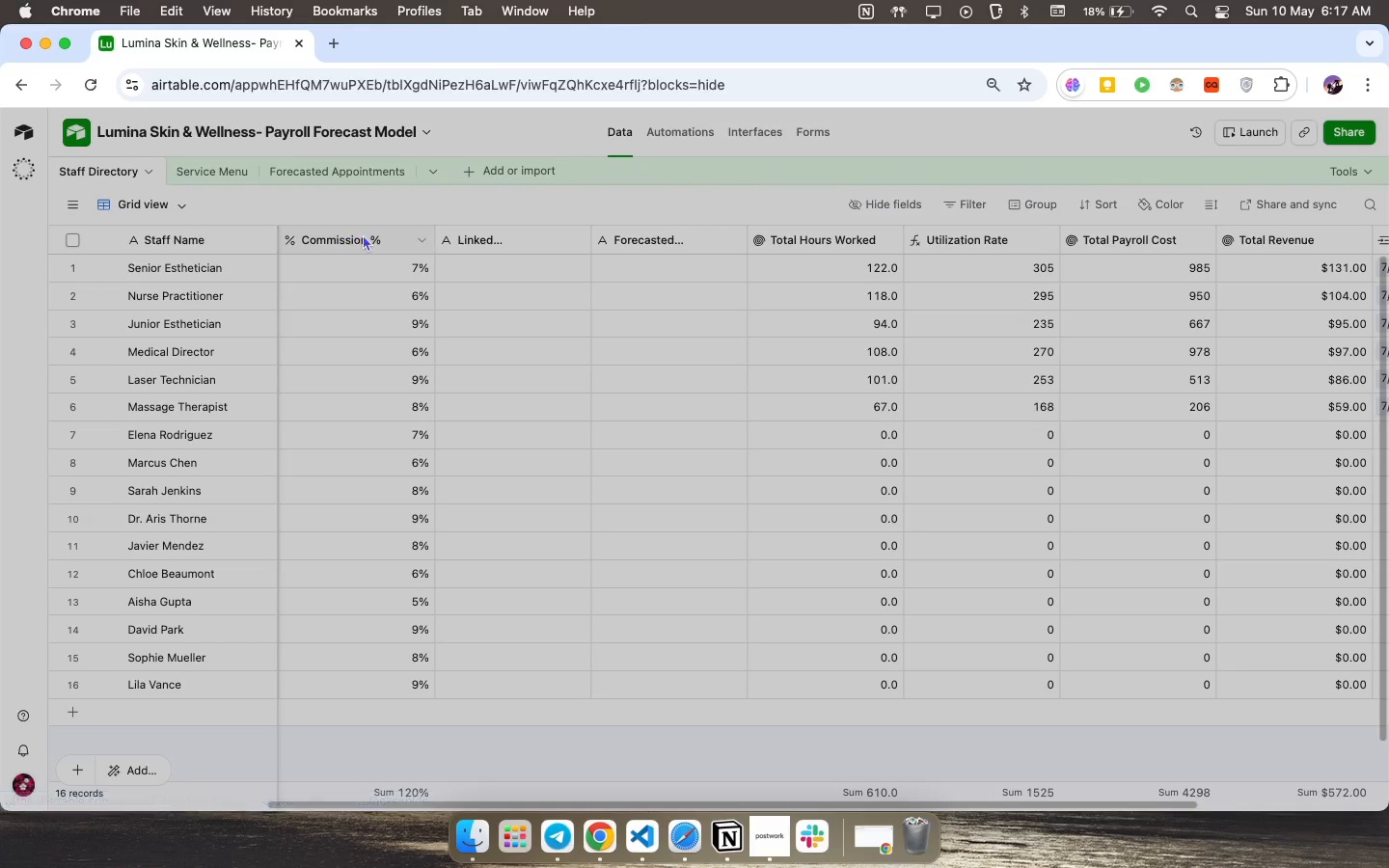 
wait(7.11)
 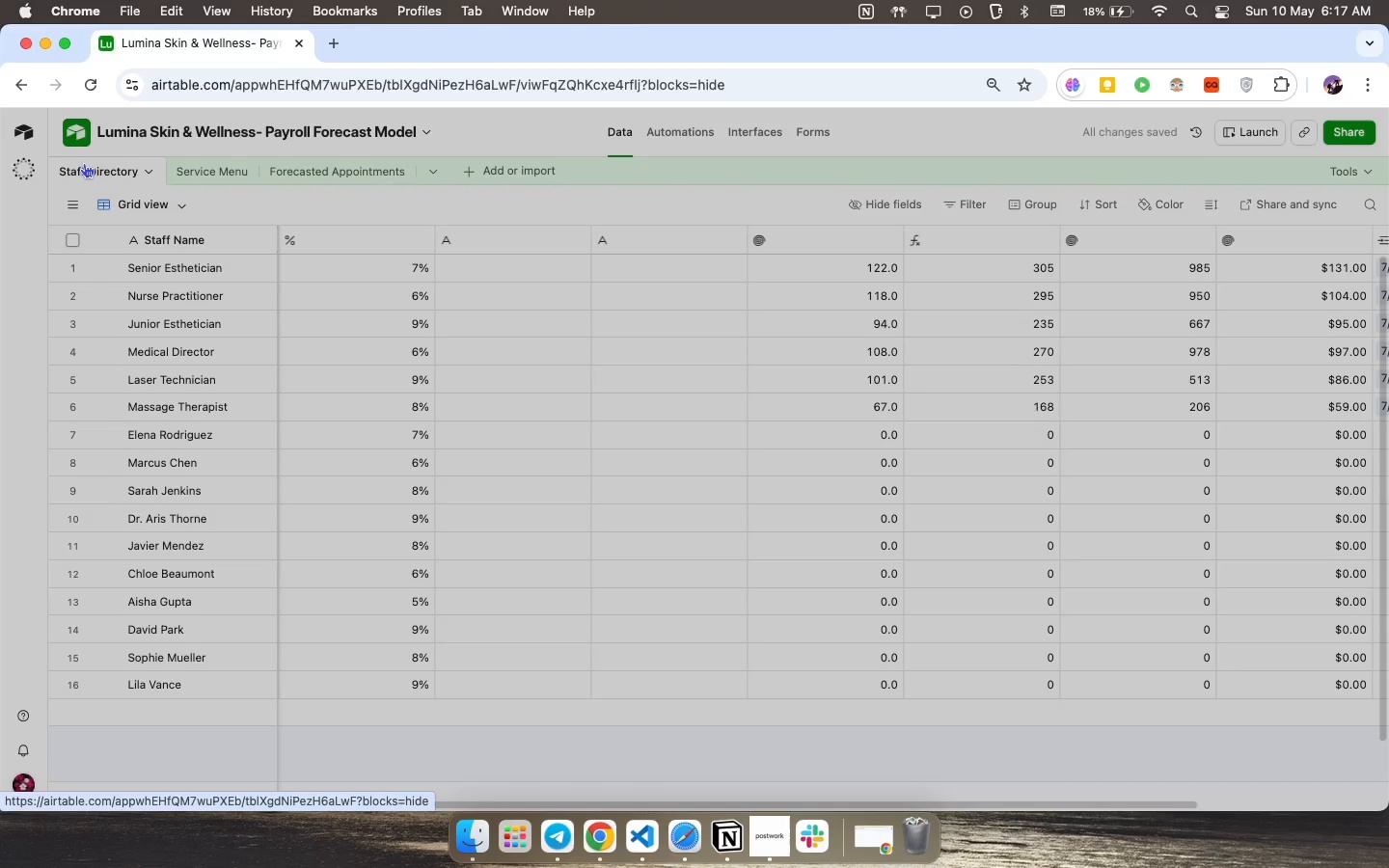 
right_click([526, 234])
 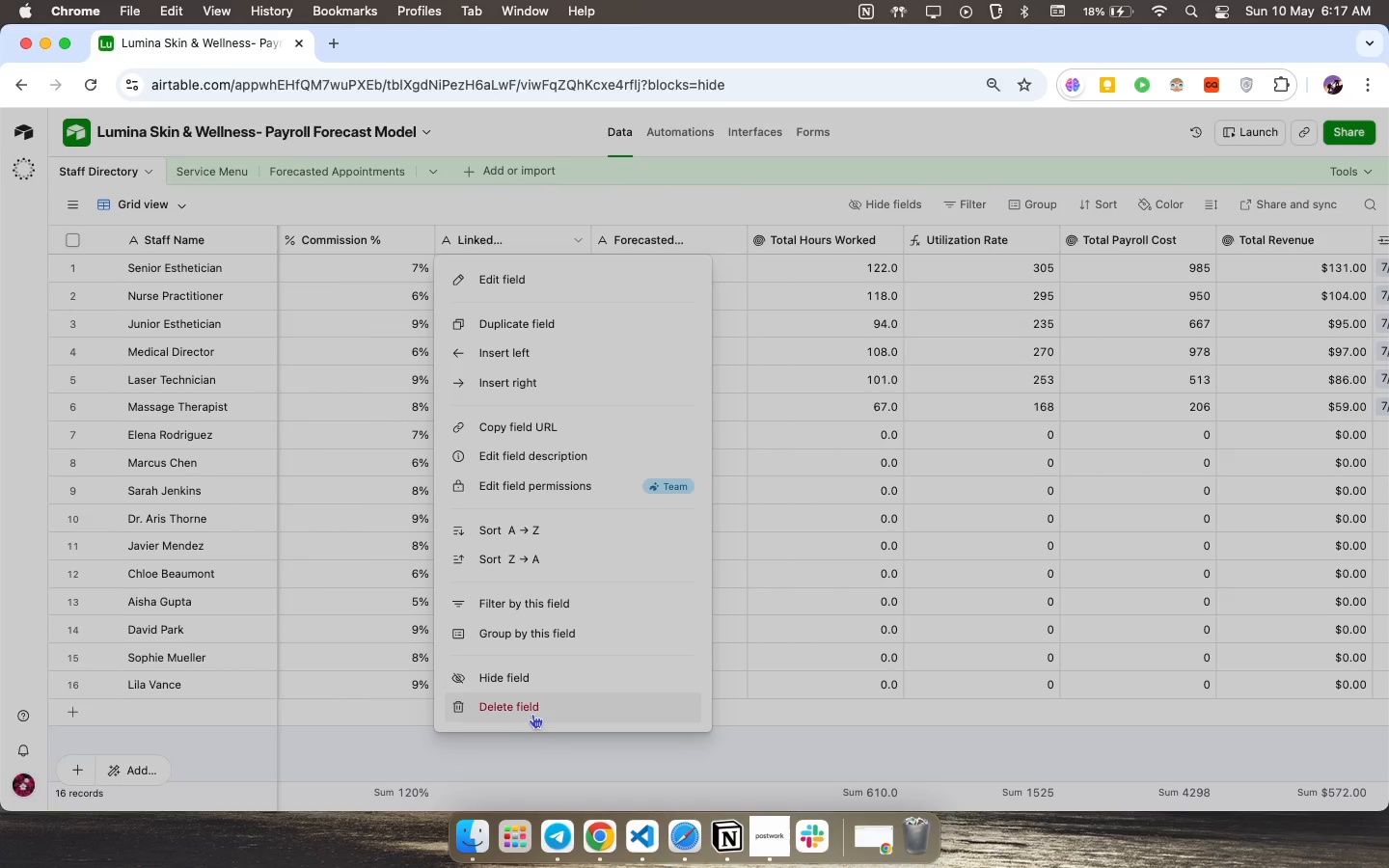 
left_click([532, 713])
 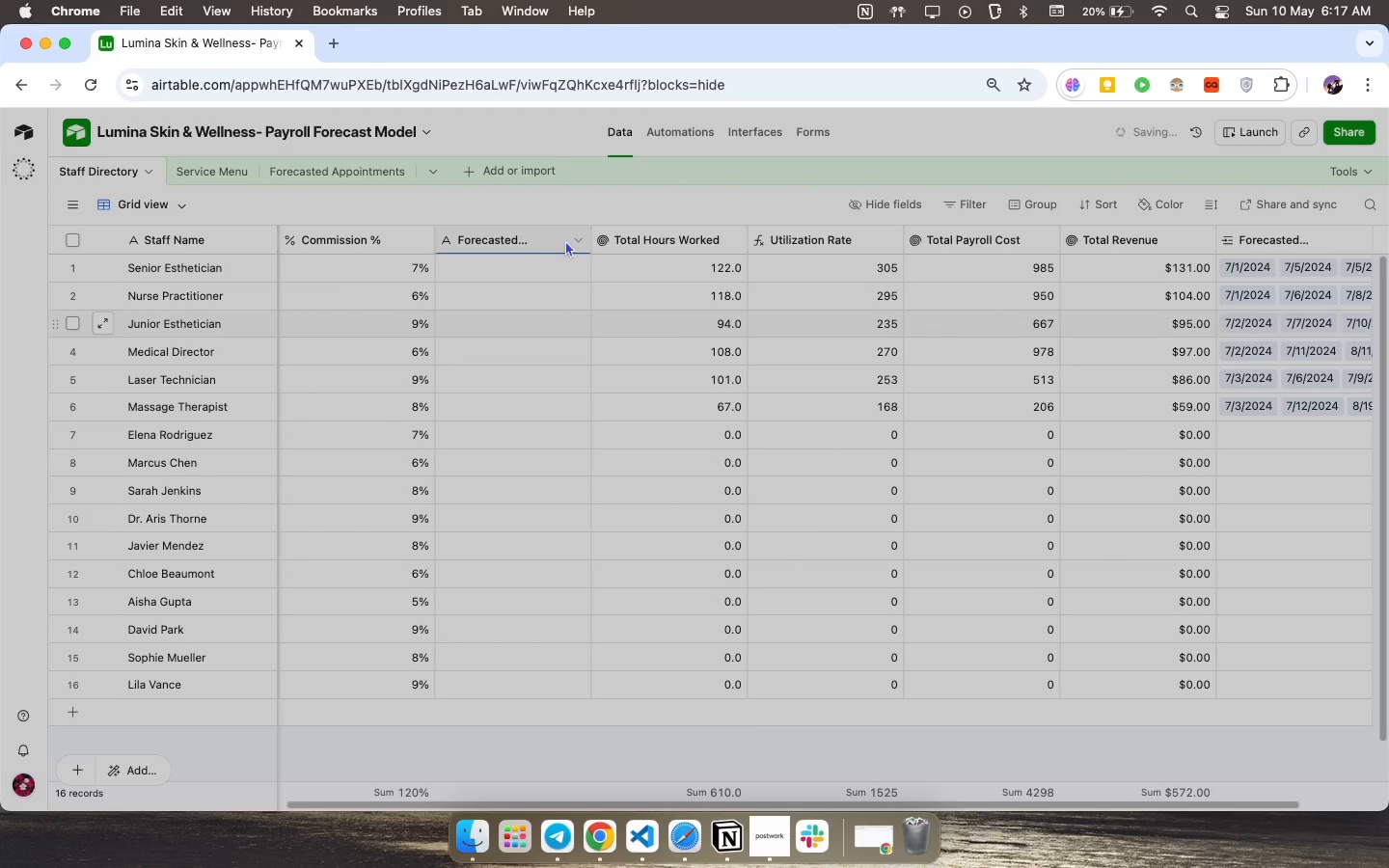 
right_click([497, 238])
 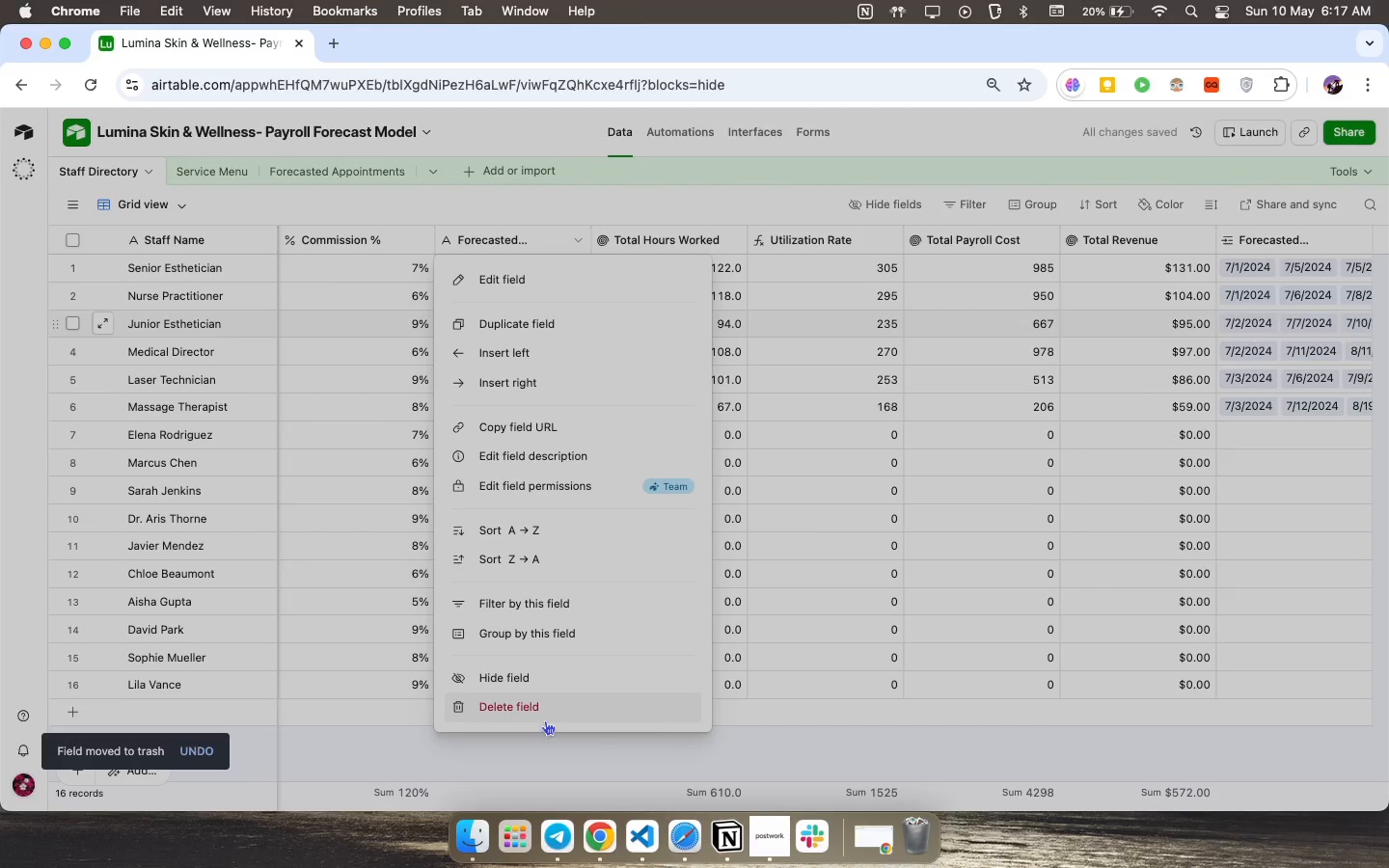 
left_click([535, 698])
 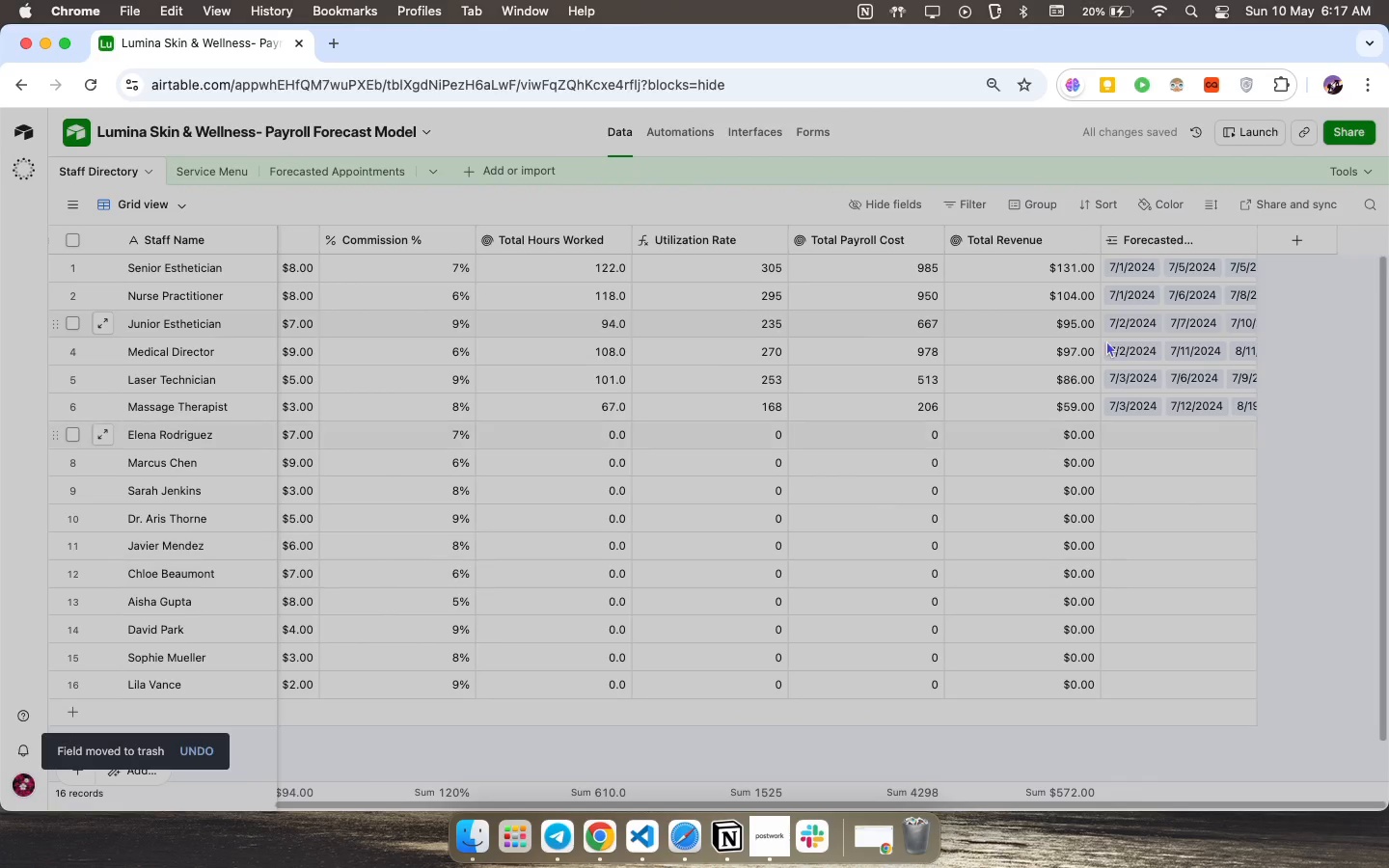 
left_click_drag(start_coordinate=[1209, 265], to_coordinate=[1241, 409])
 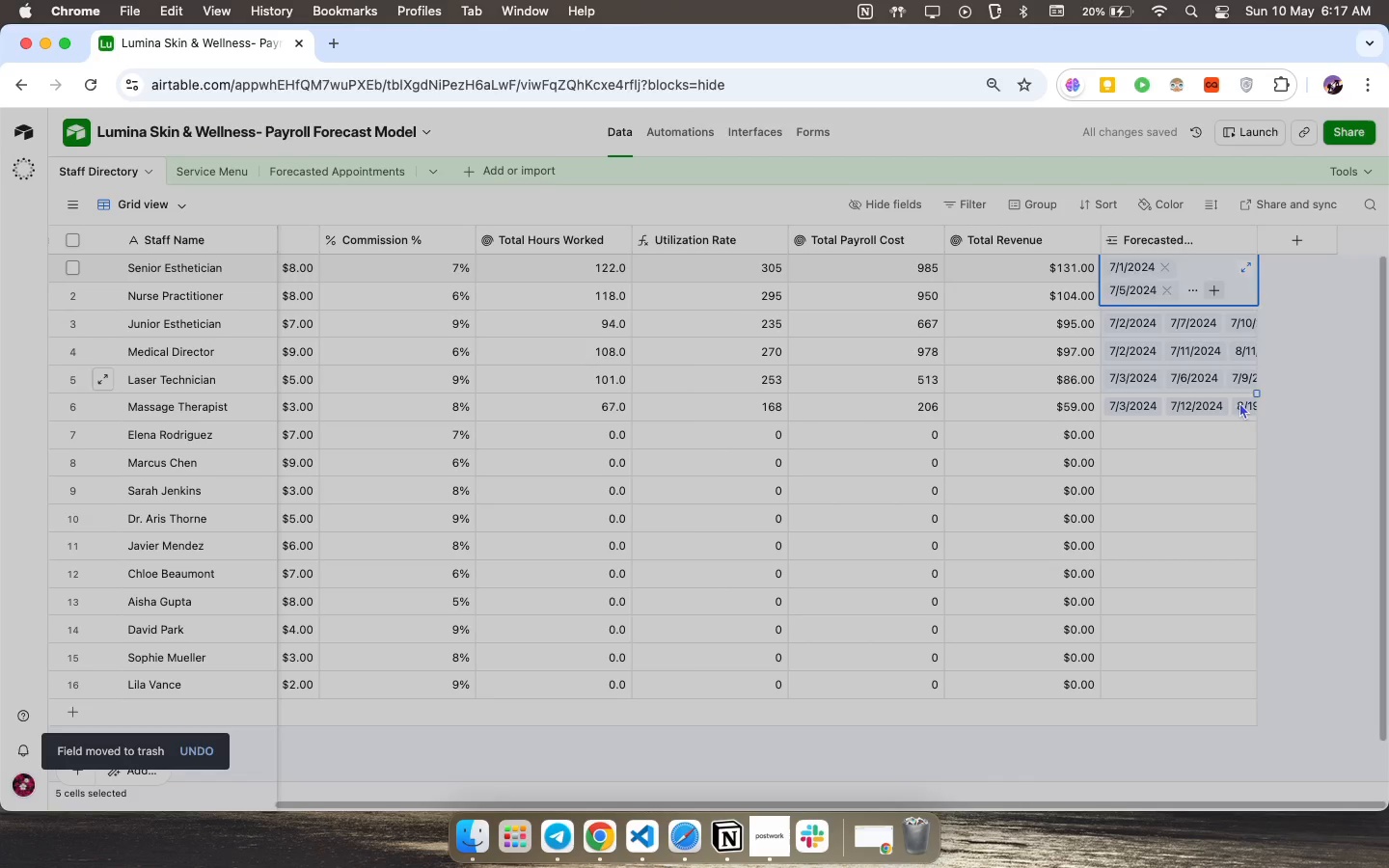 
left_click_drag(start_coordinate=[1255, 419], to_coordinate=[1253, 698])
 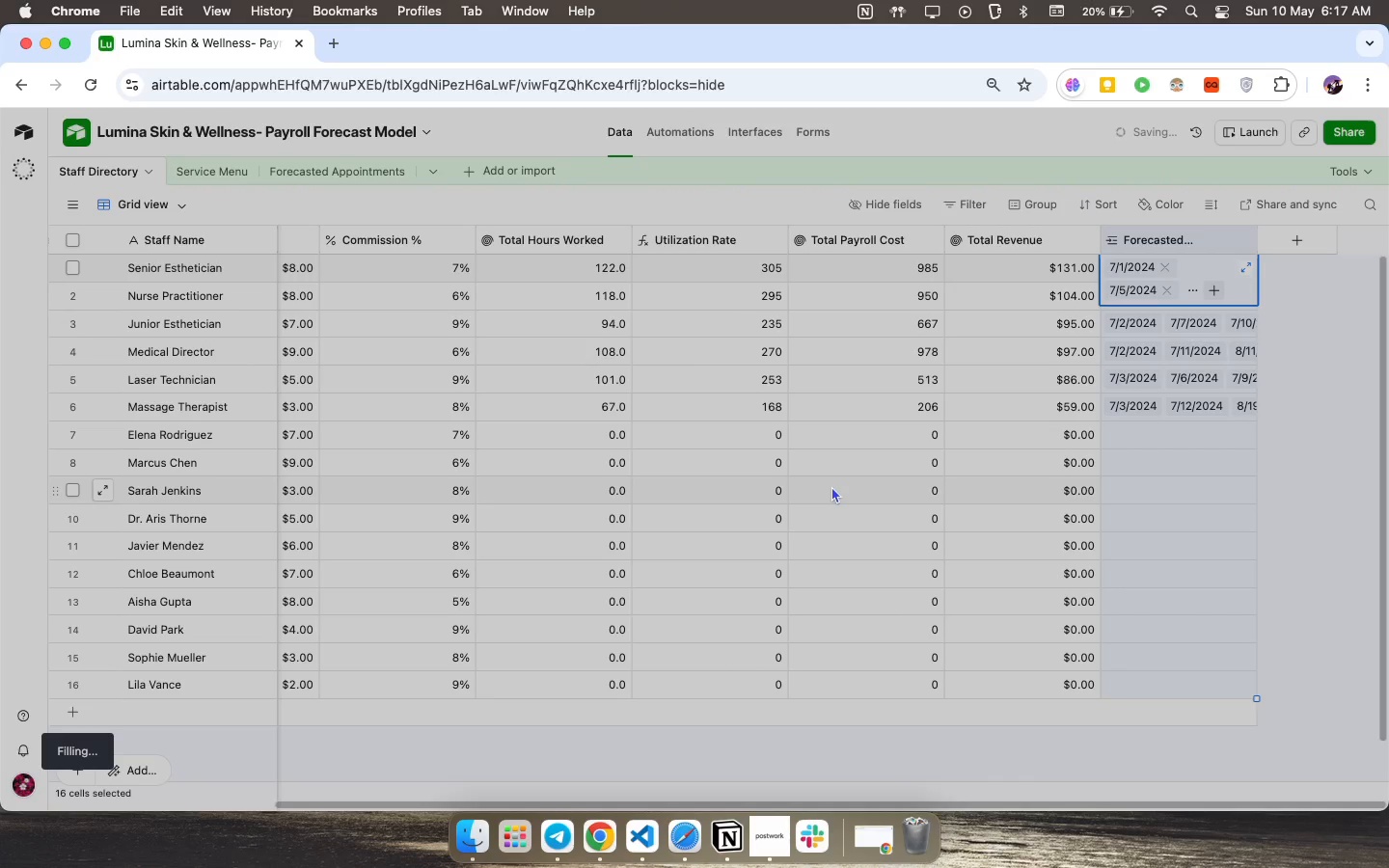 
wait(8.3)
 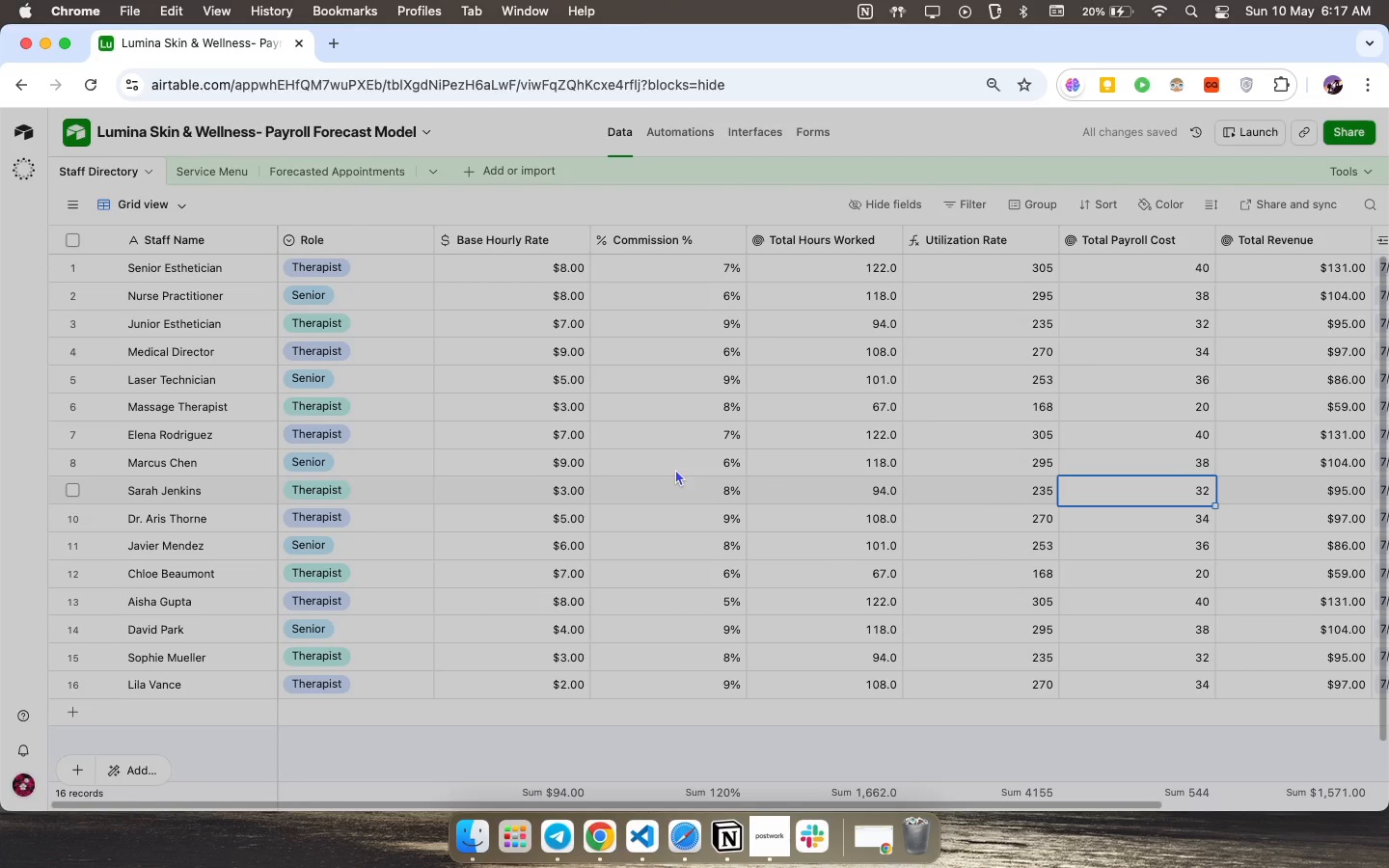 
left_click([217, 167])
 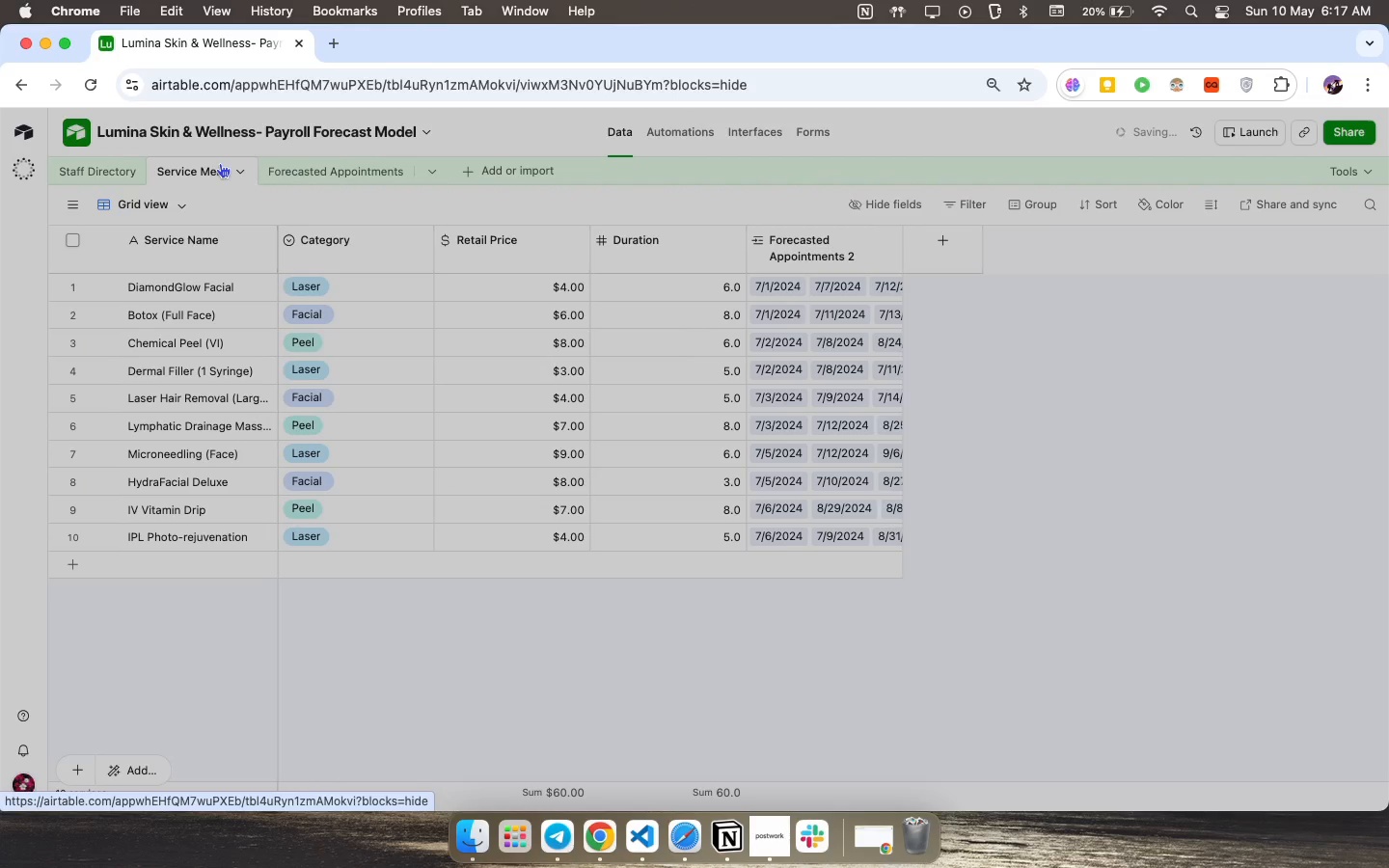 
scroll: coordinate [324, 75], scroll_direction: up, amount: 181.0
 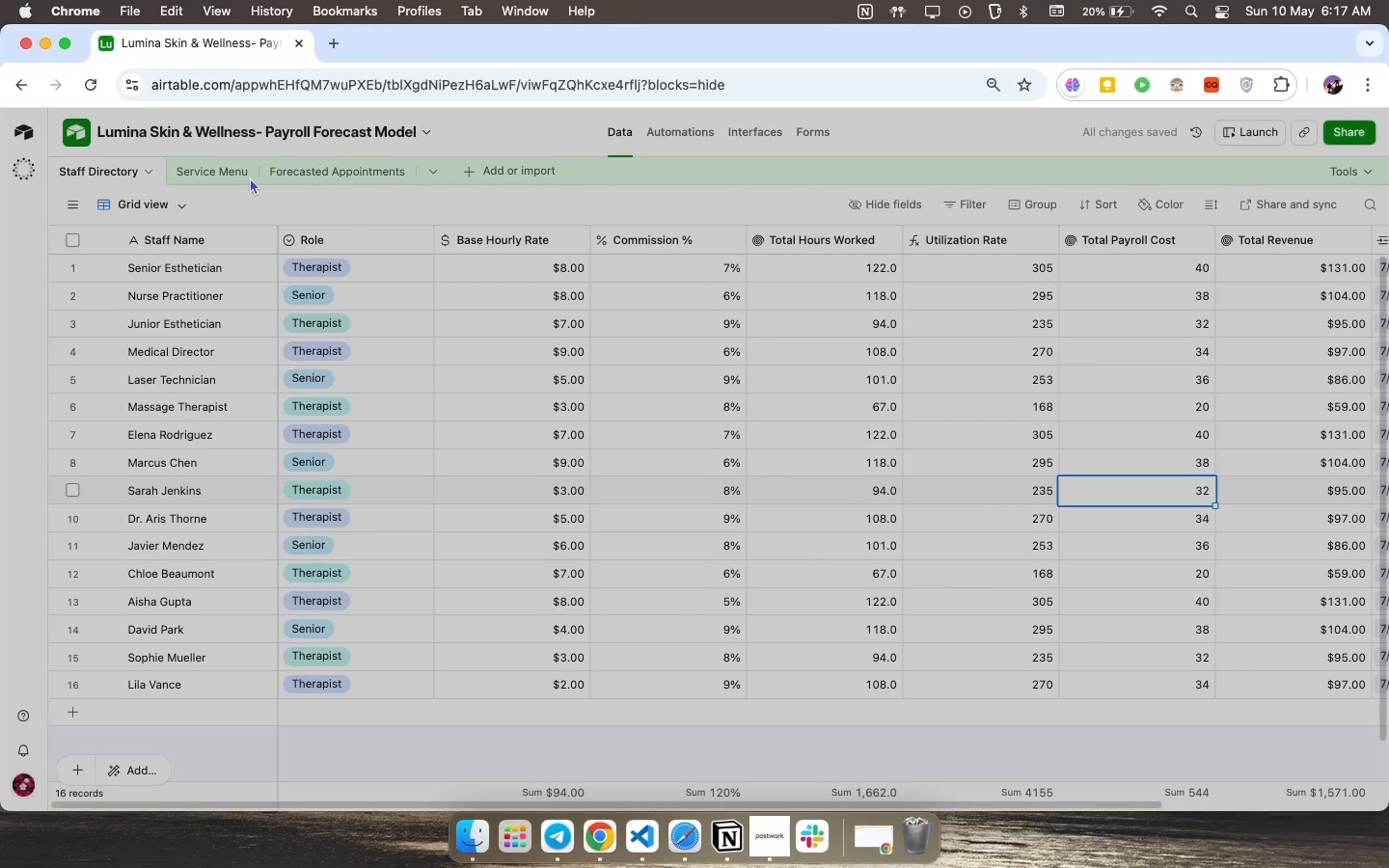 
mouse_move([391, 171])
 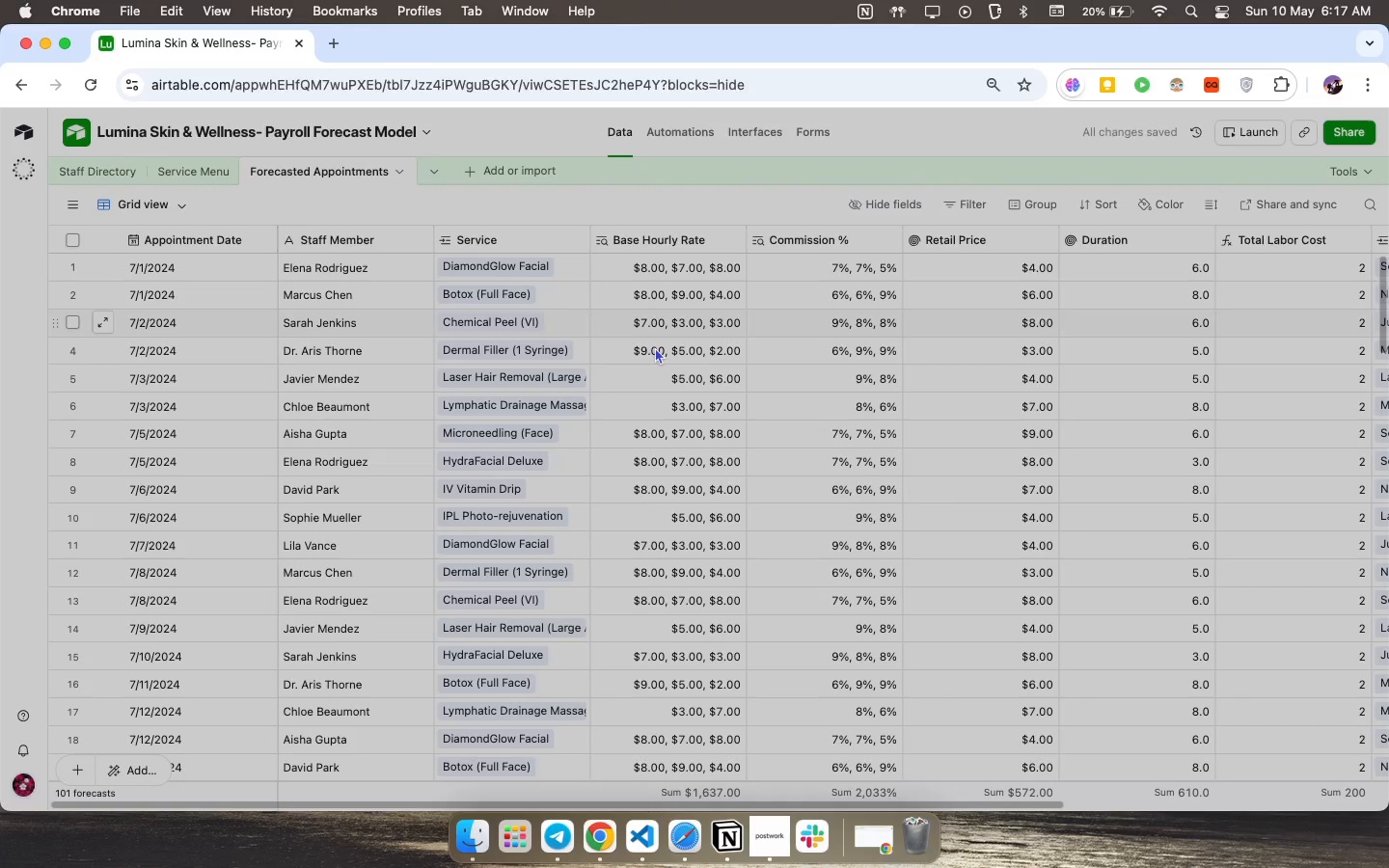 
scroll: coordinate [655, 347], scroll_direction: up, amount: 39.0
 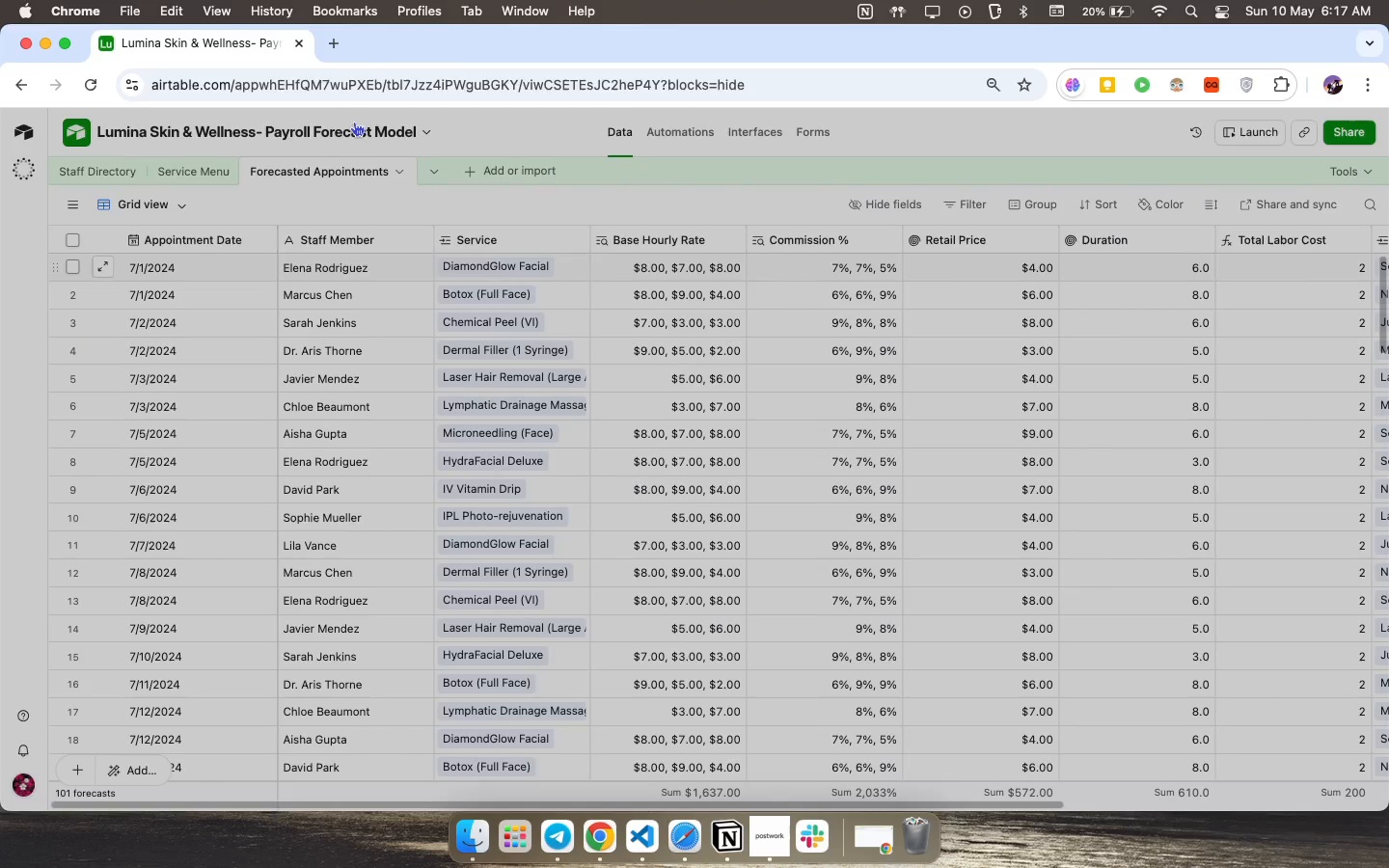 
left_click([749, 132])
 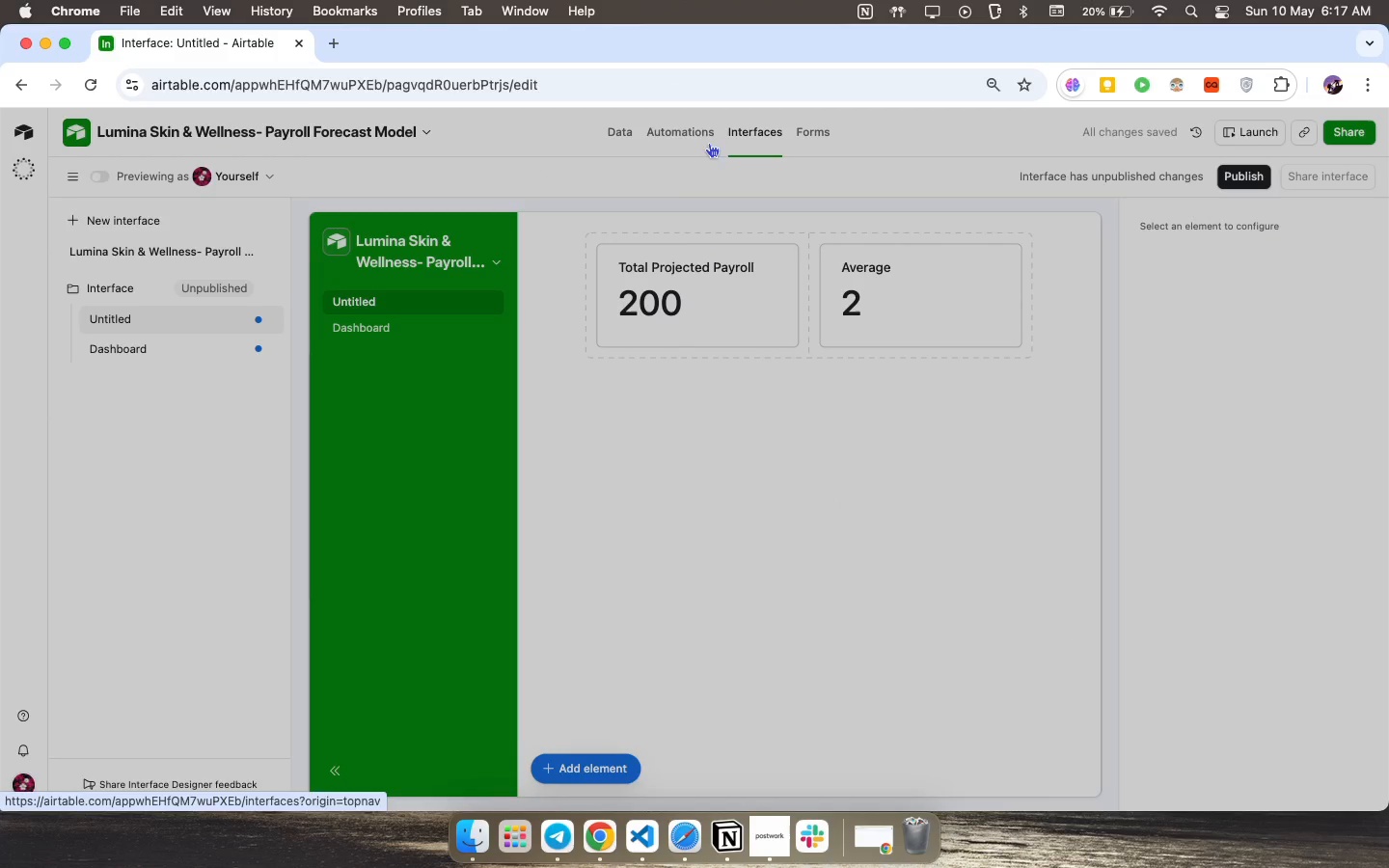 
wait(6.58)
 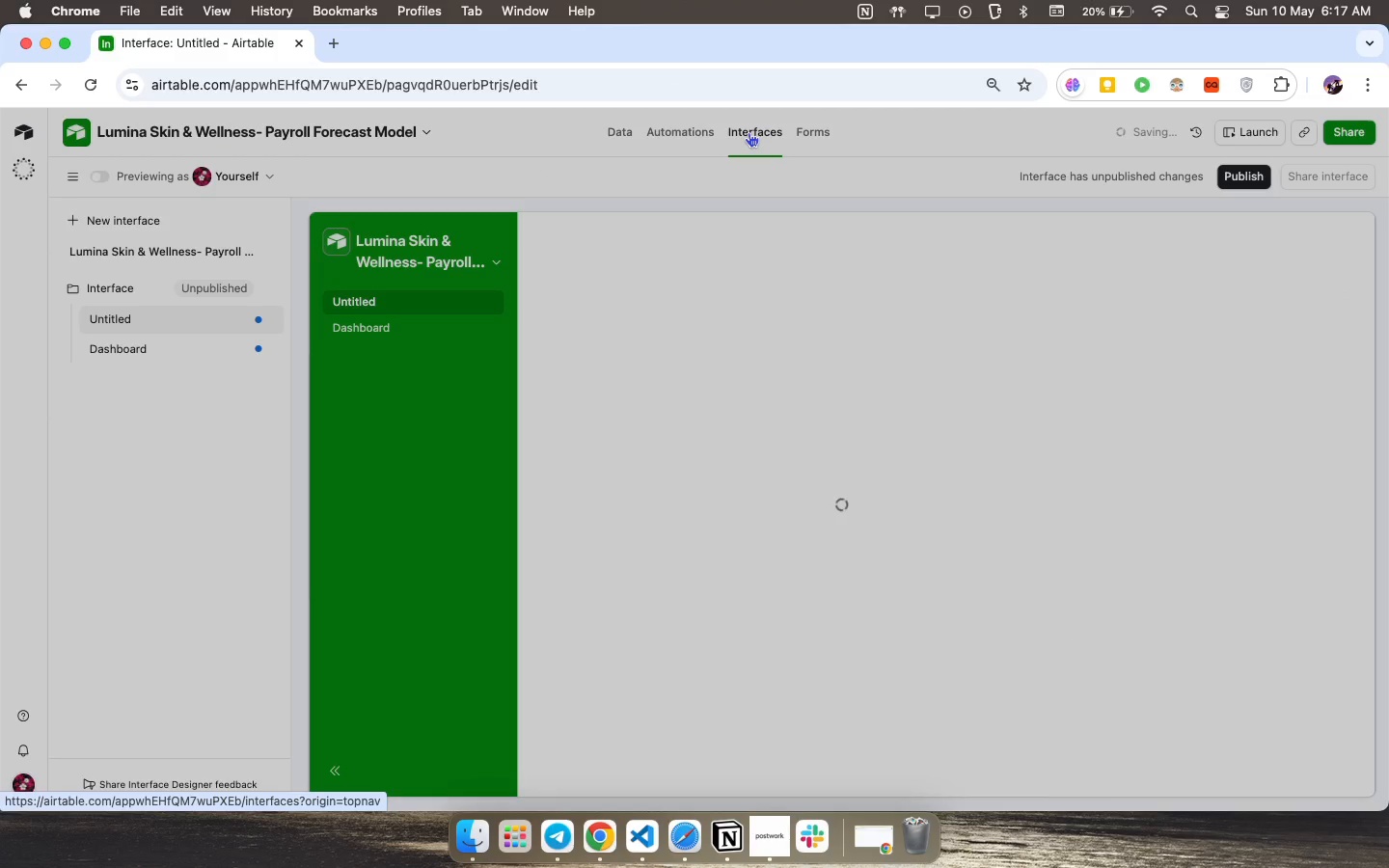 
left_click([387, 332])
 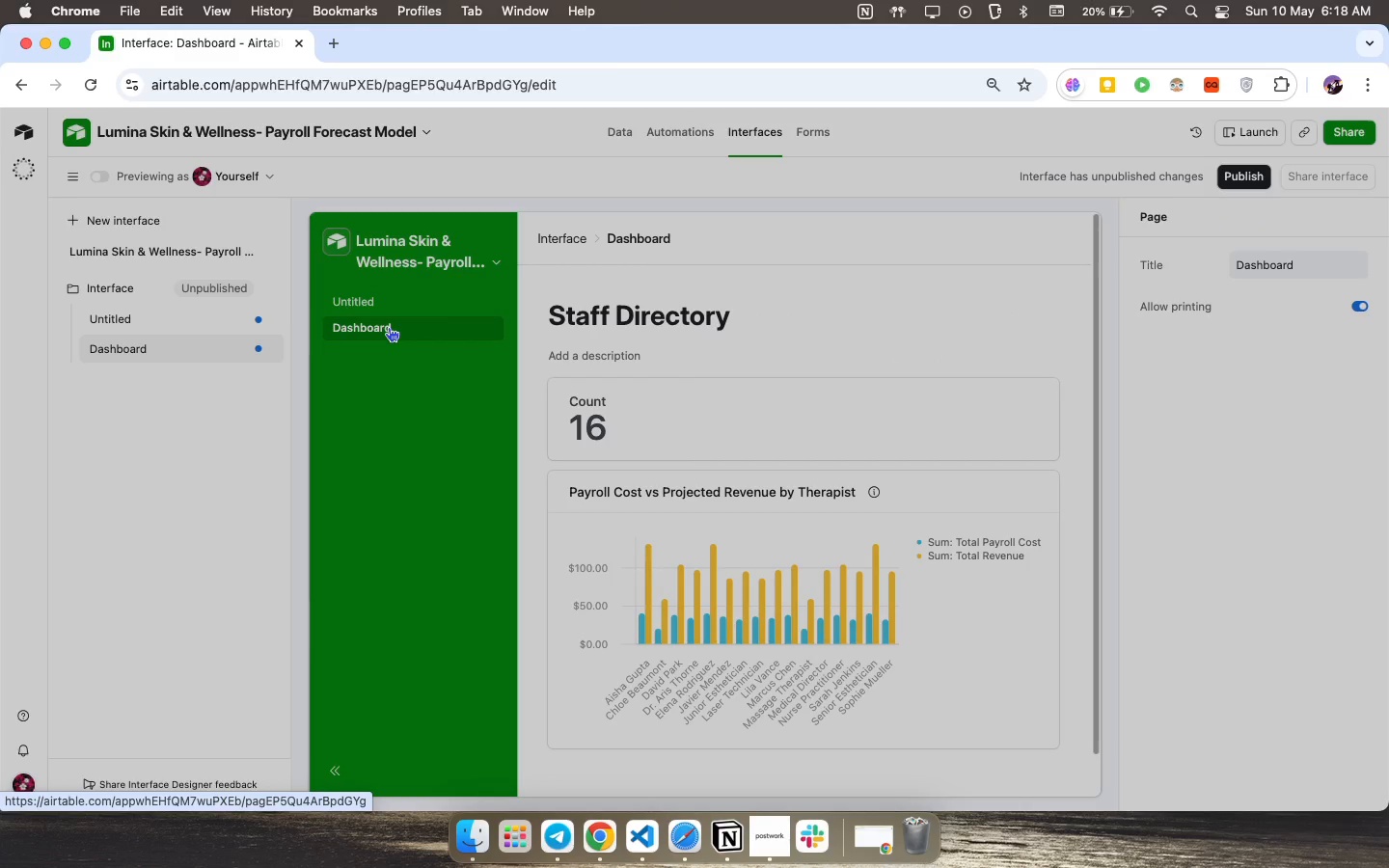 
wait(14.82)
 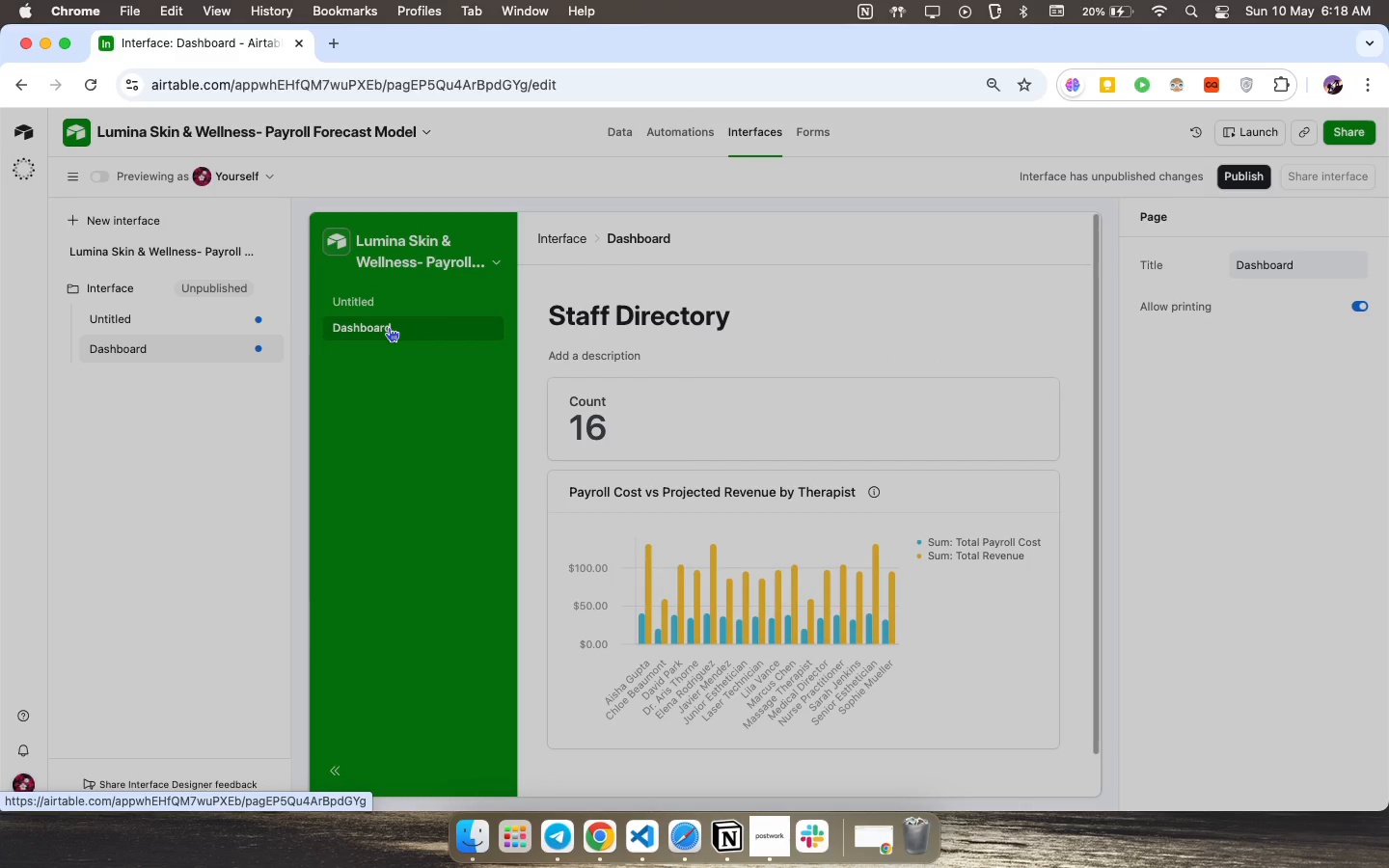 
left_click([269, 455])
 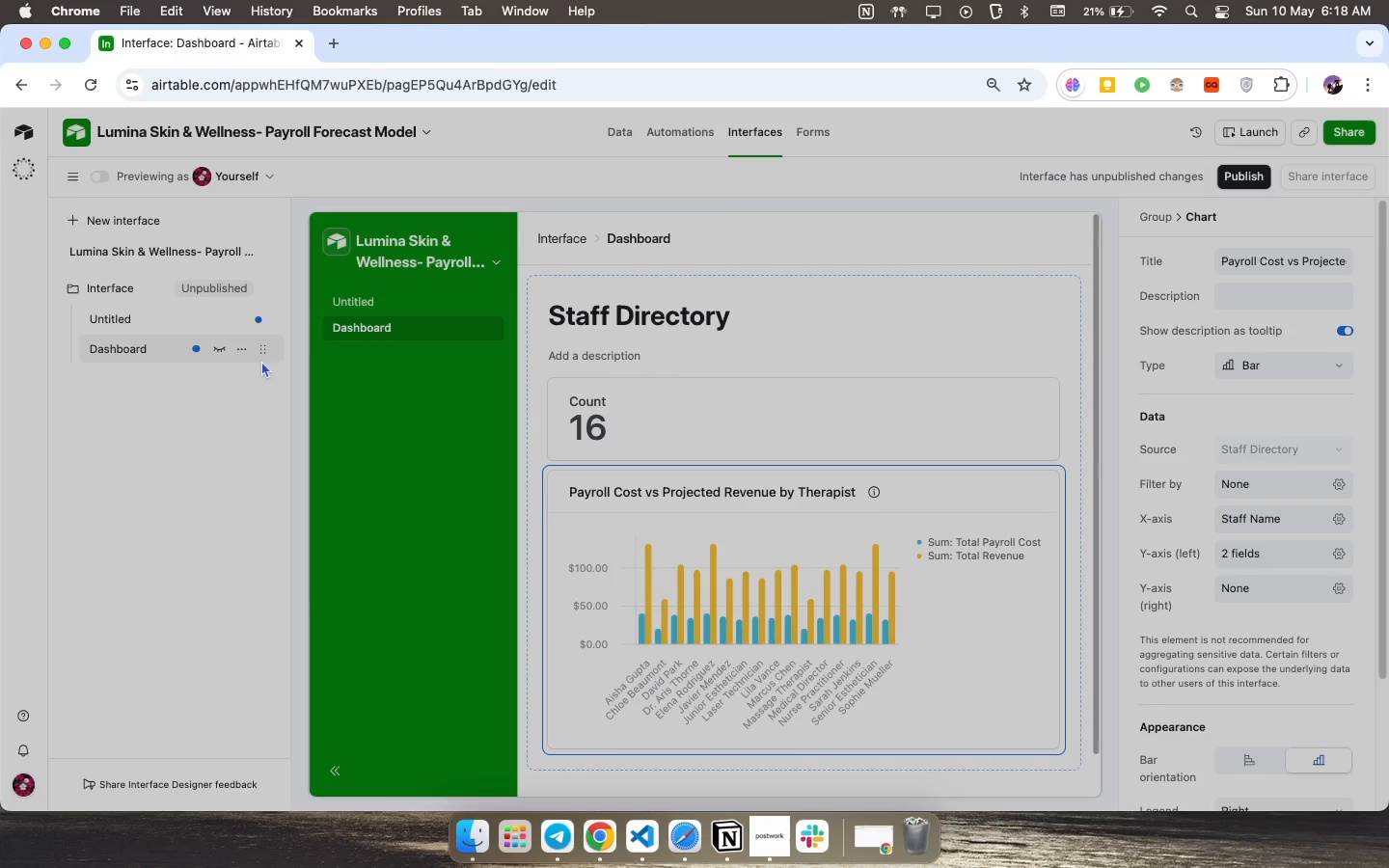 
wait(19.98)
 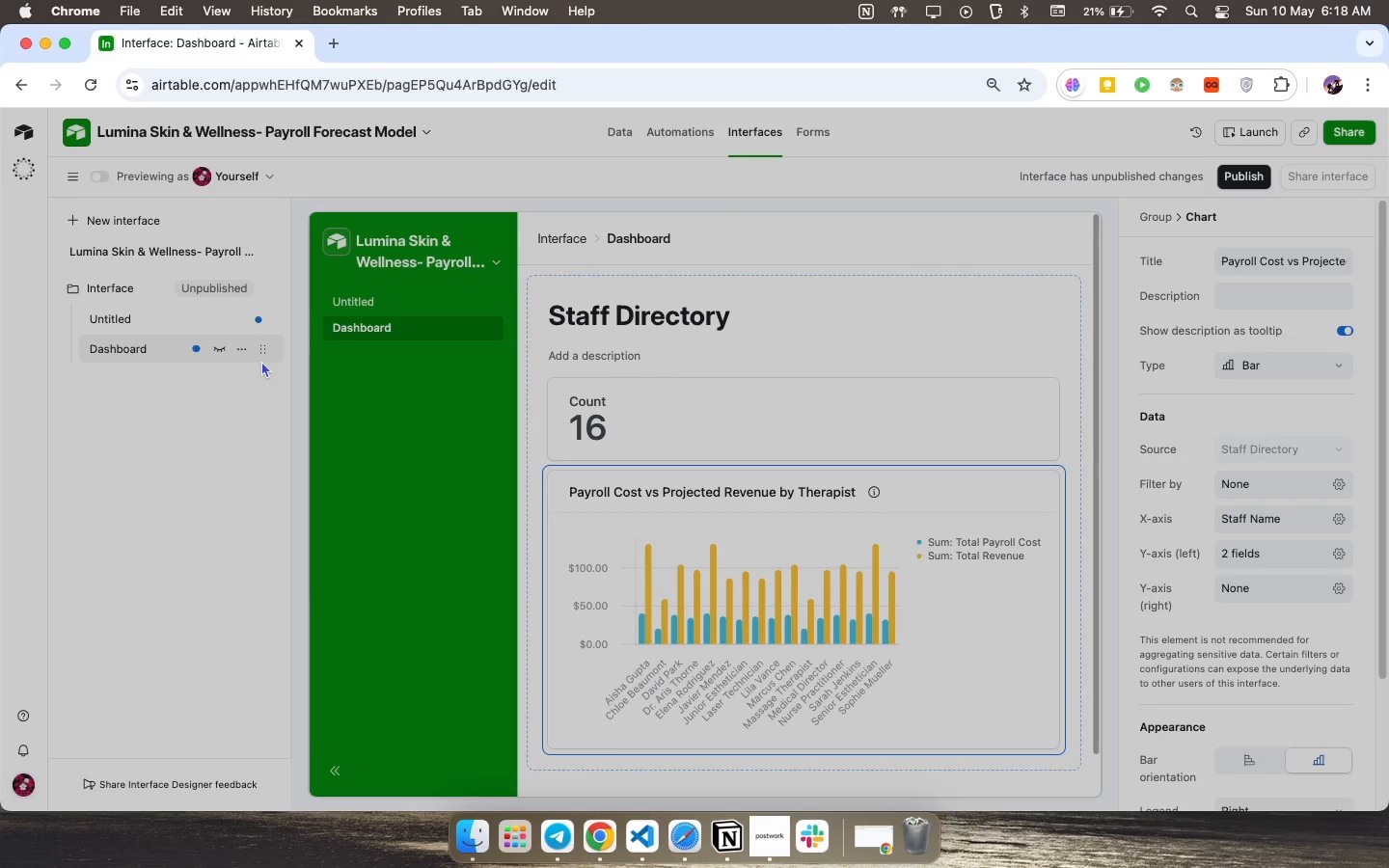 
double_click([123, 315])
 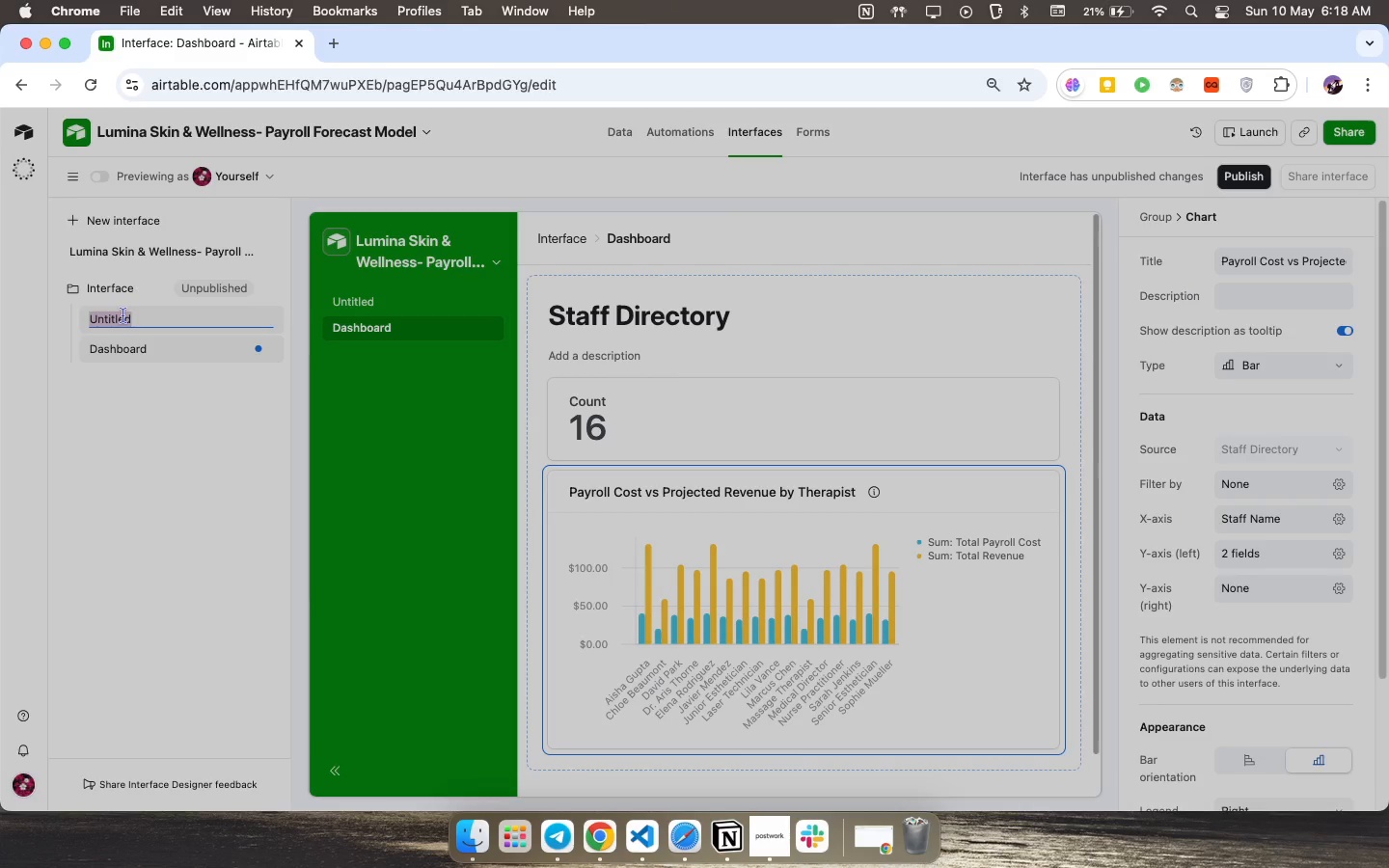 
type(KPI's)
 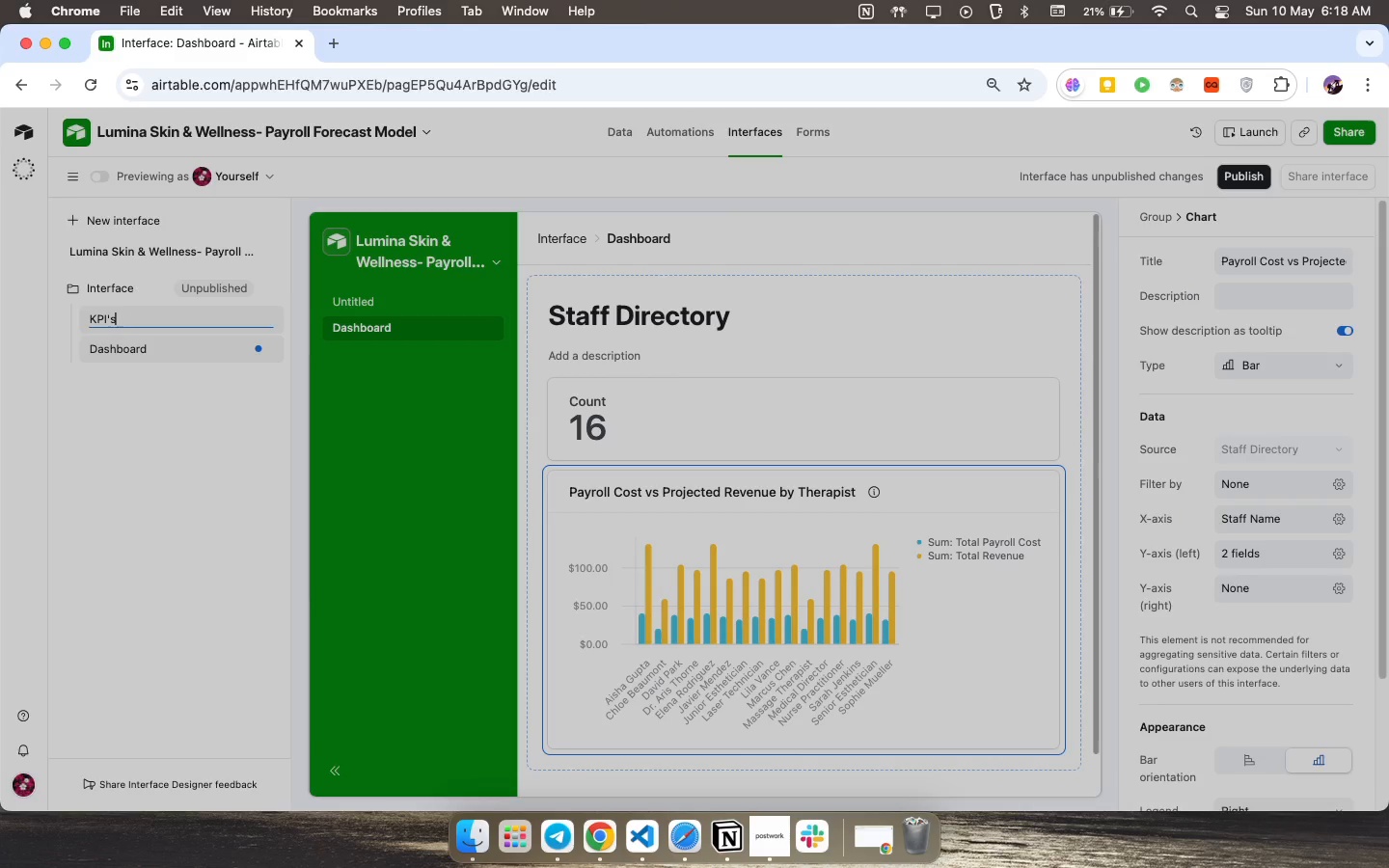 
key(Enter)
 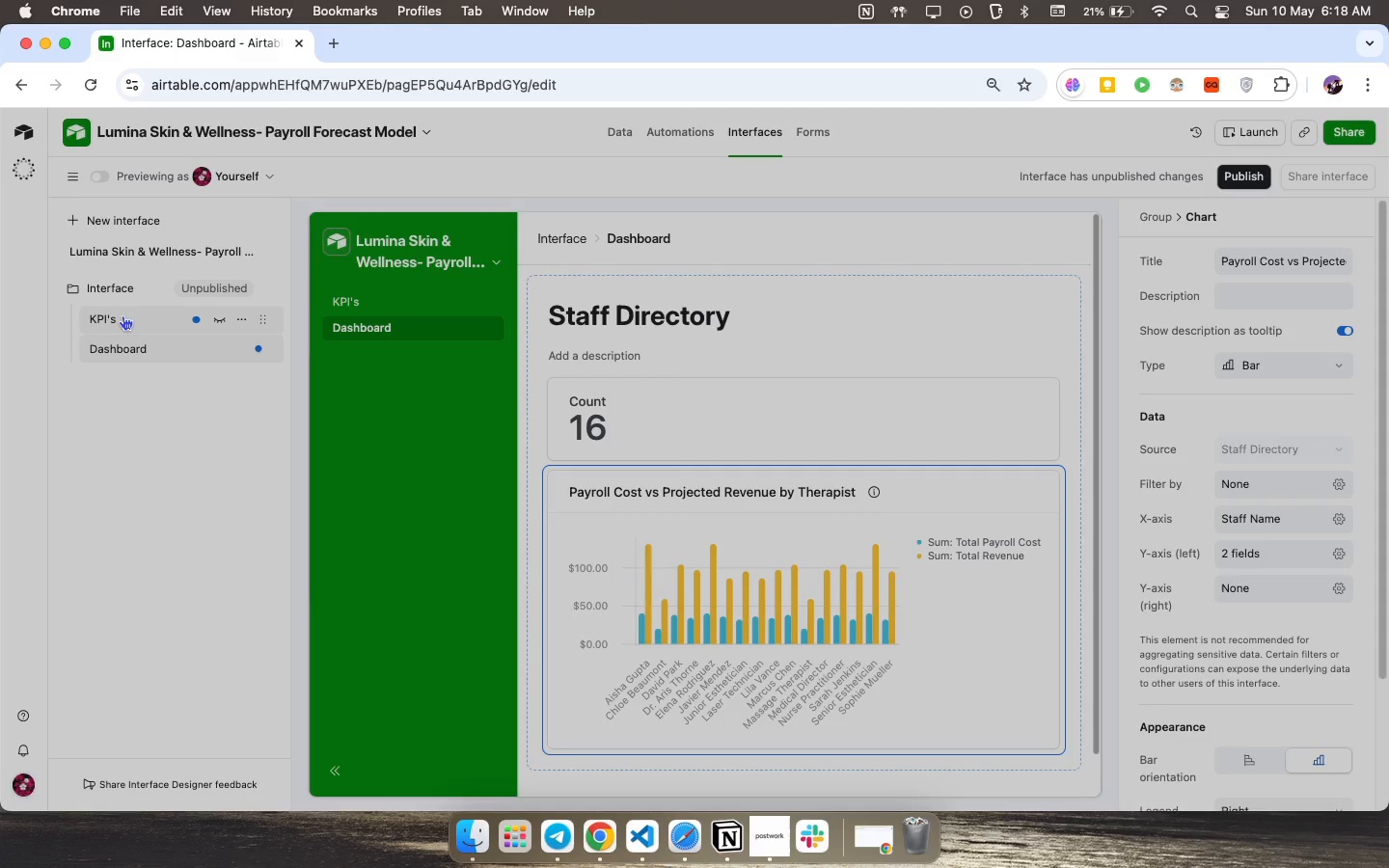 
wait(15.84)
 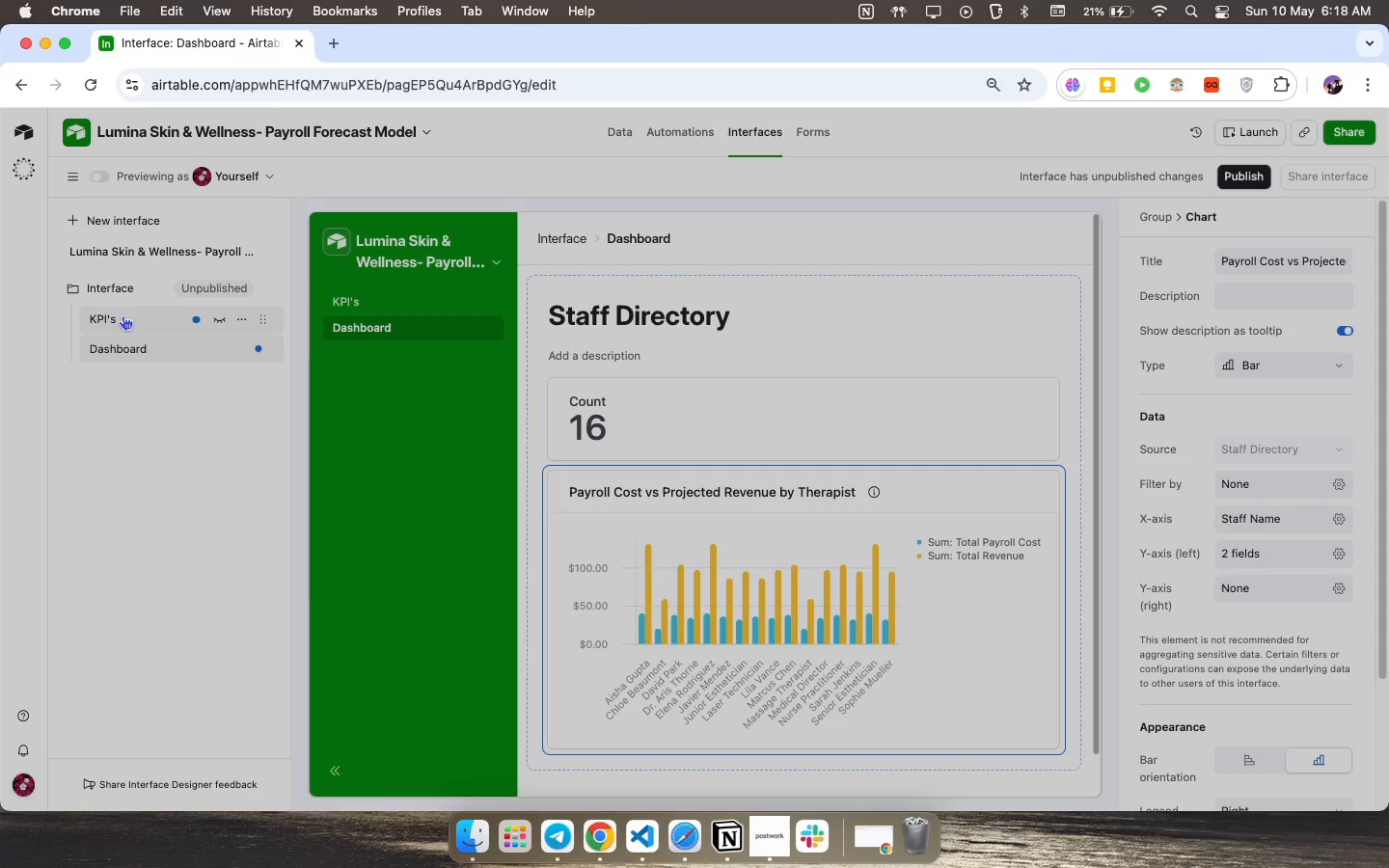 
left_click([628, 130])
 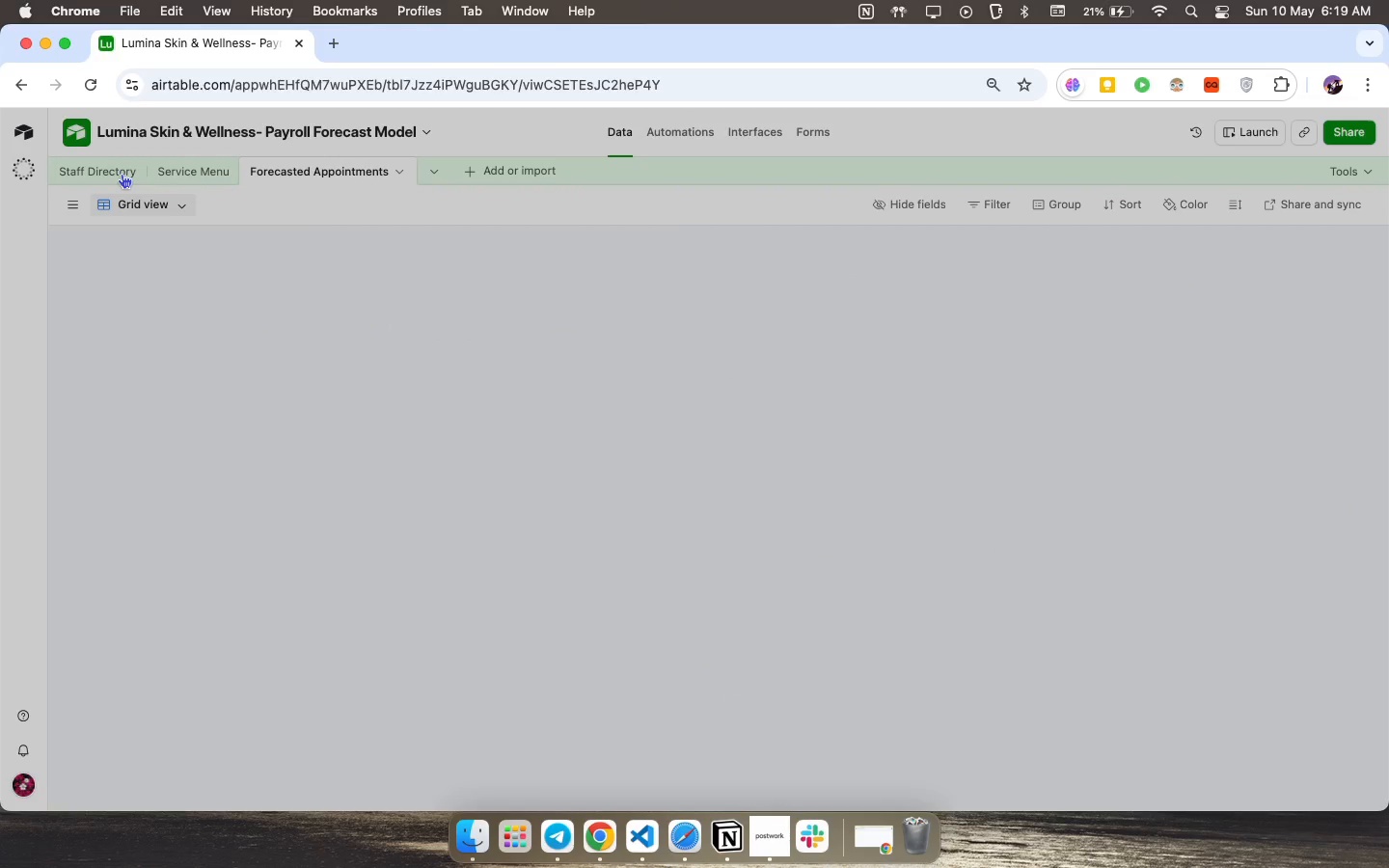 
left_click([124, 169])
 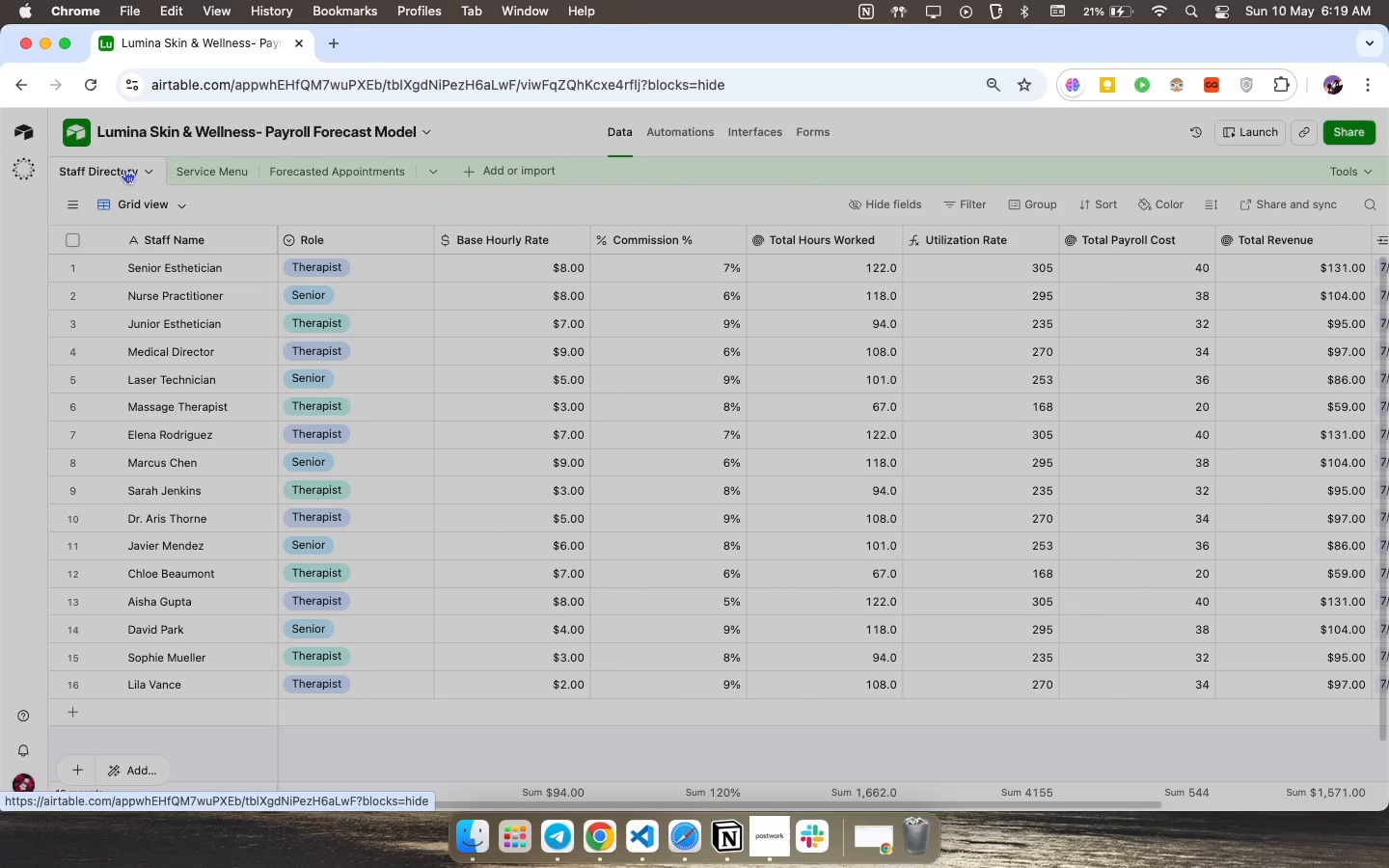 
wait(9.34)
 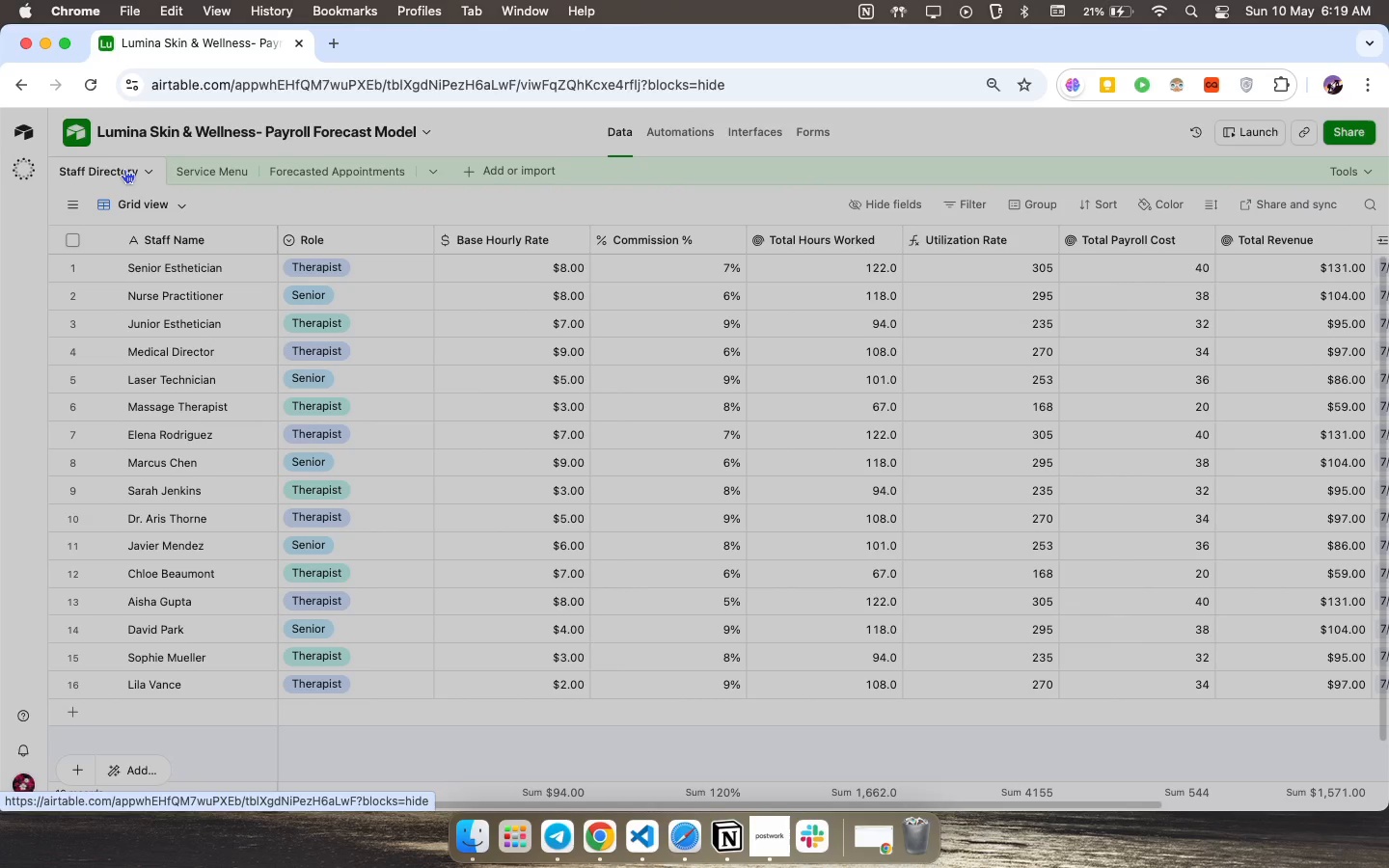 
right_click([118, 176])
 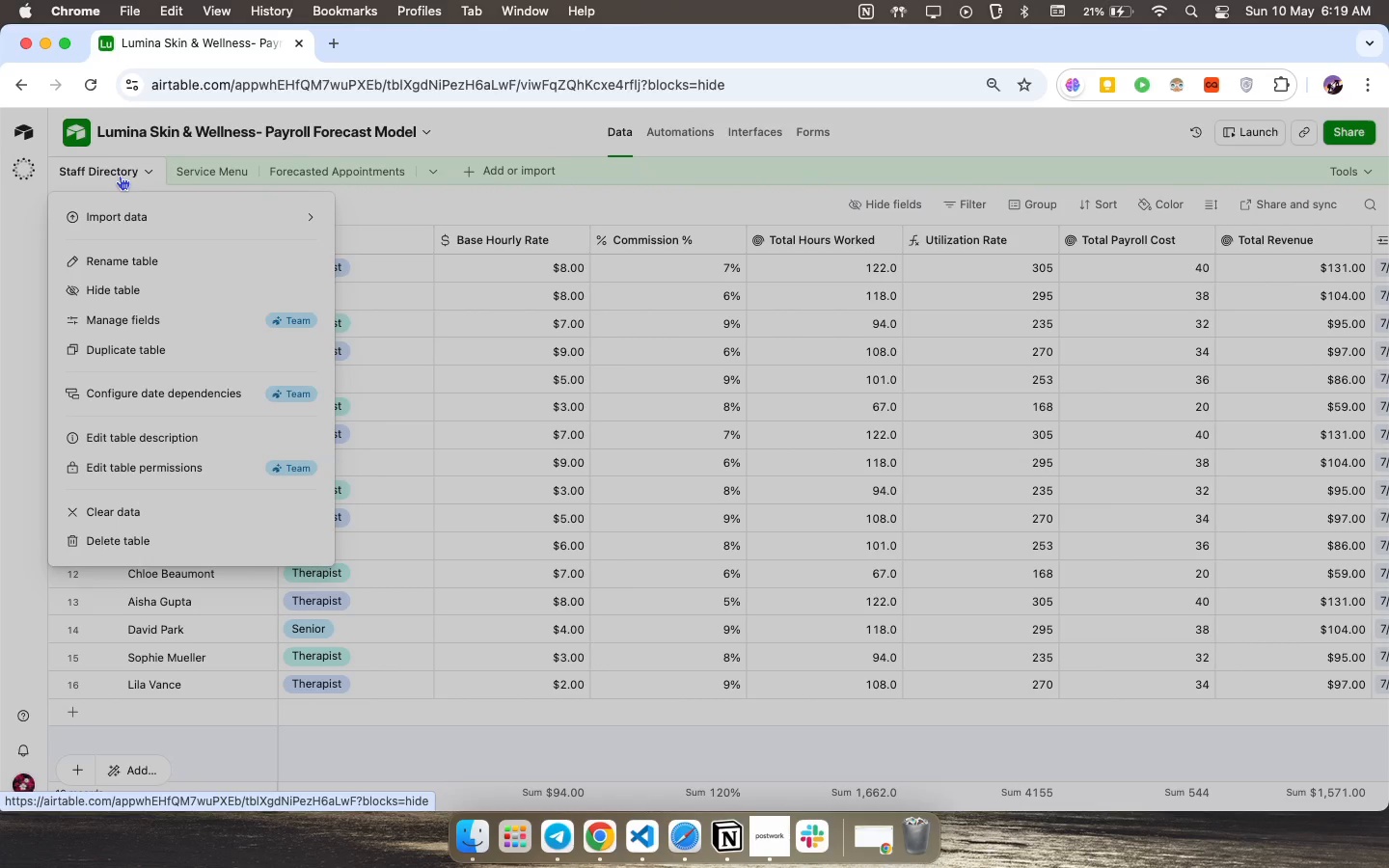 
left_click([120, 176])
 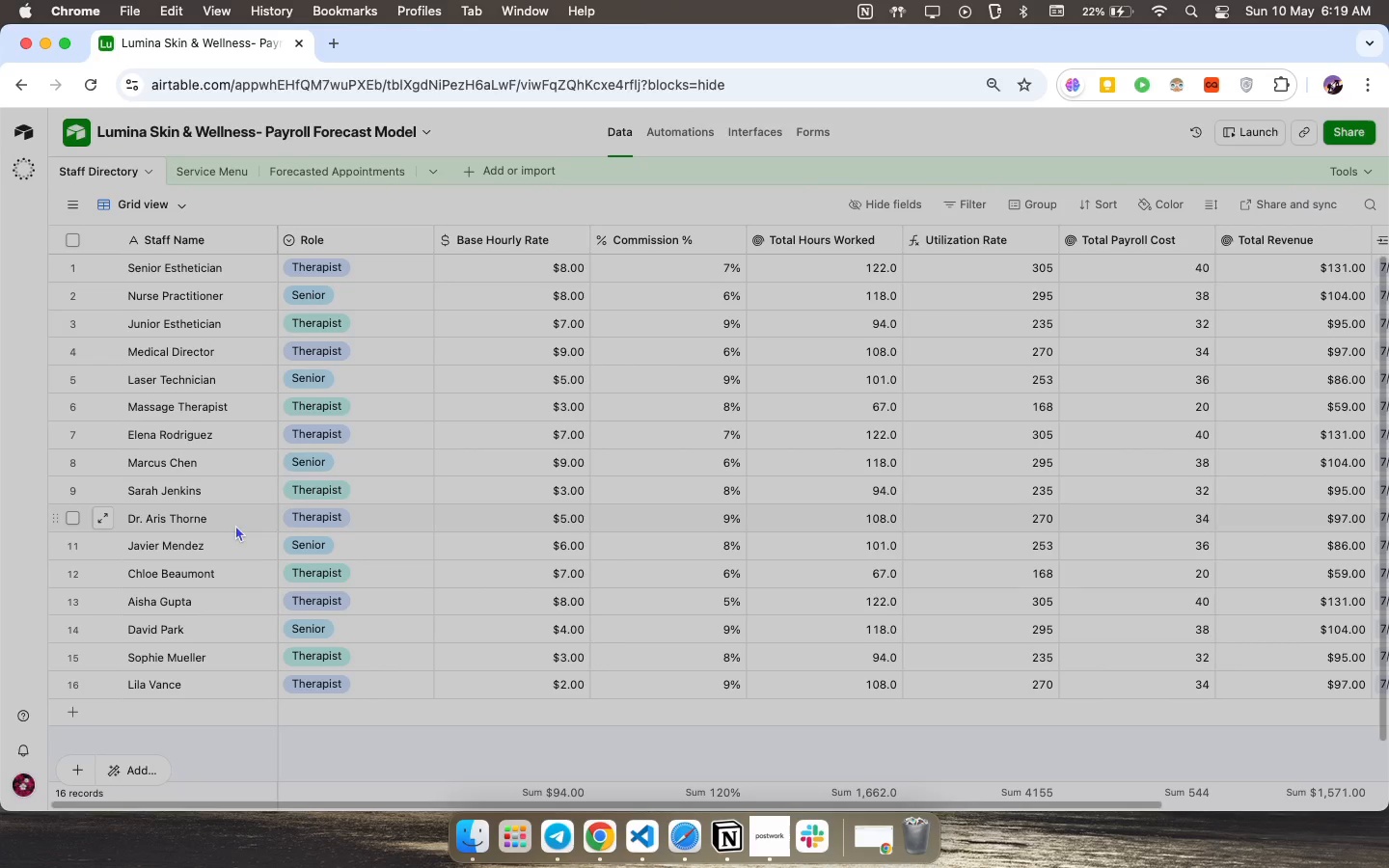 
wait(24.42)
 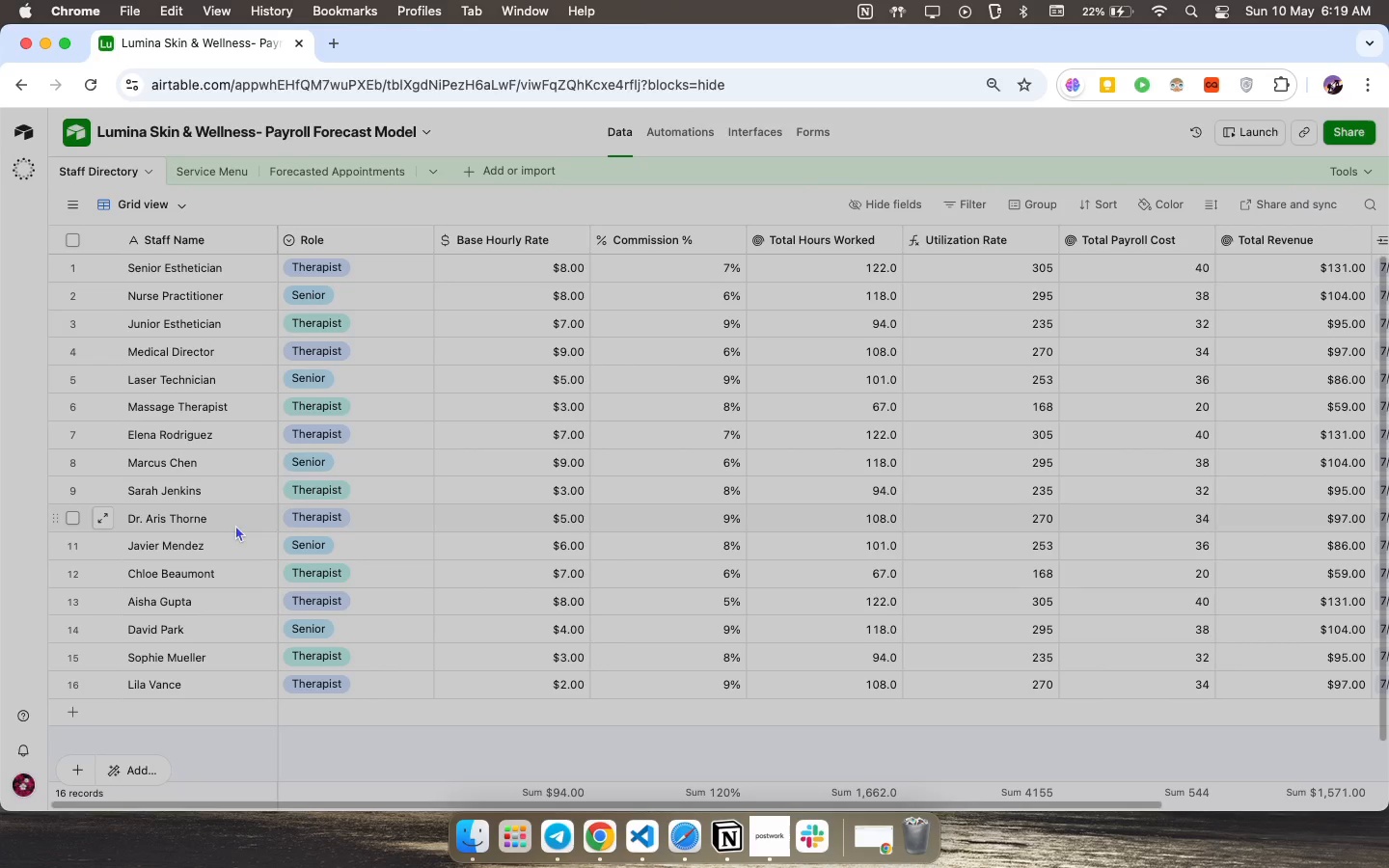 
double_click([727, 265])
 